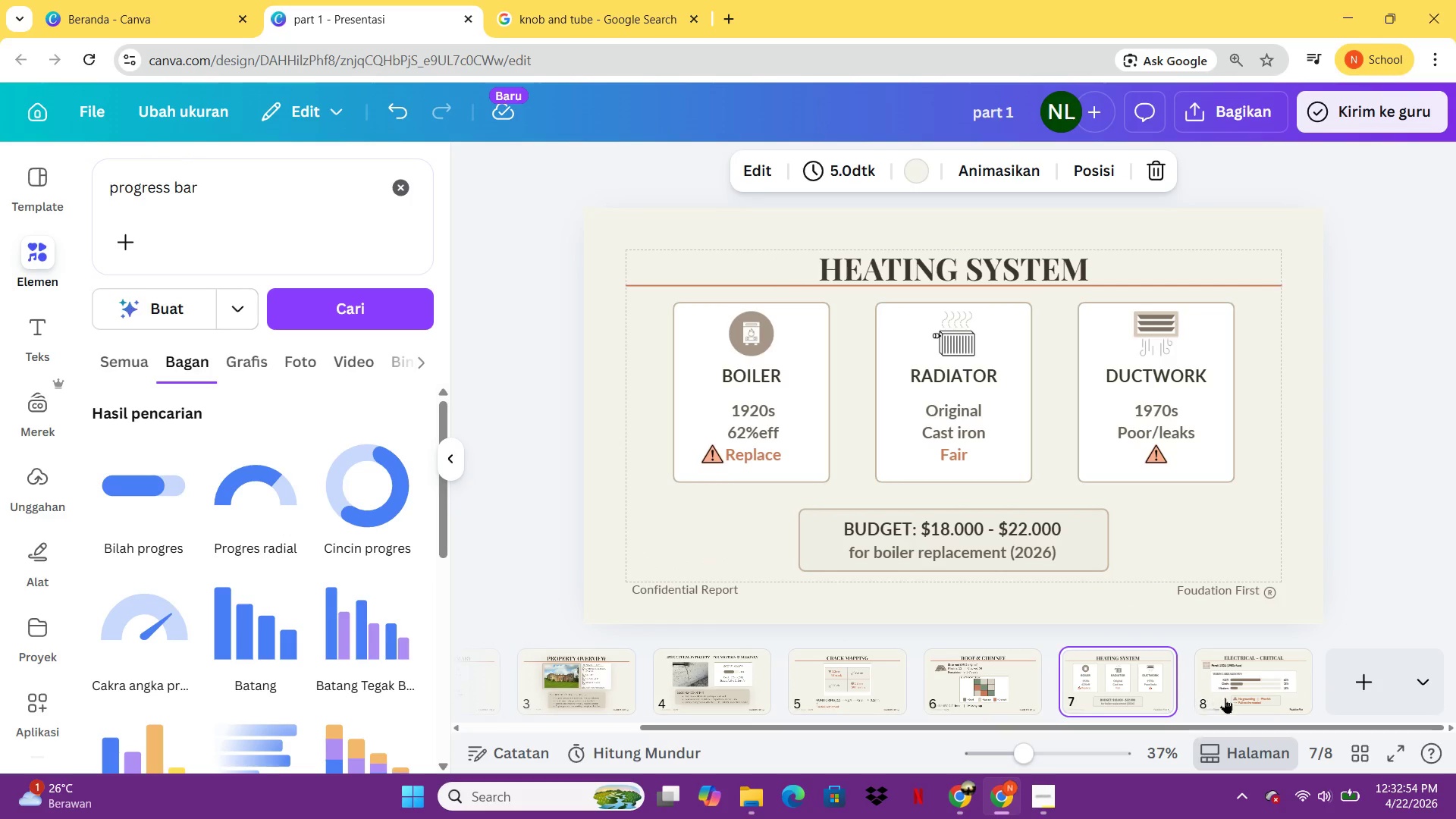 
left_click([1228, 698])
 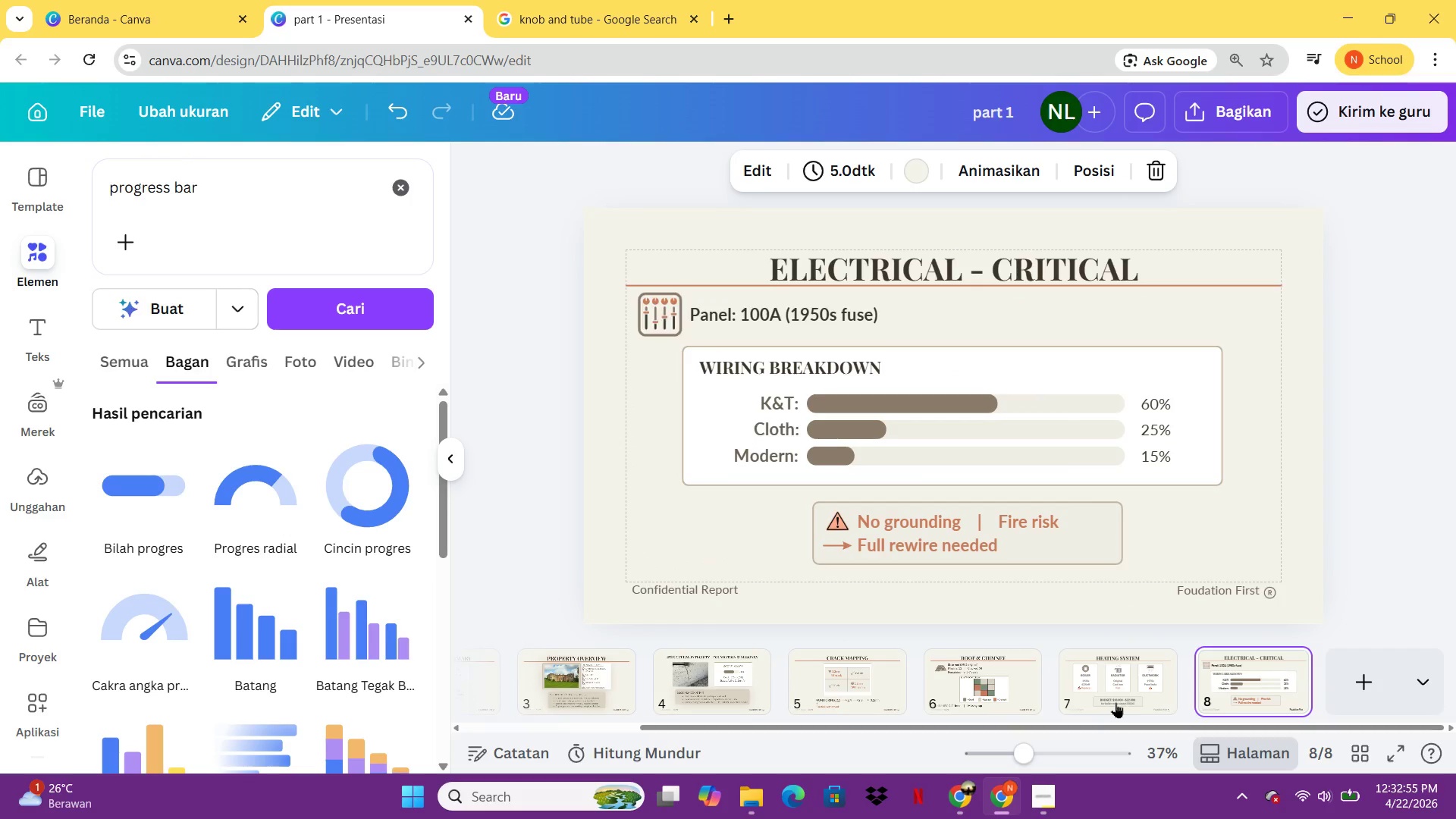 
left_click([1116, 702])
 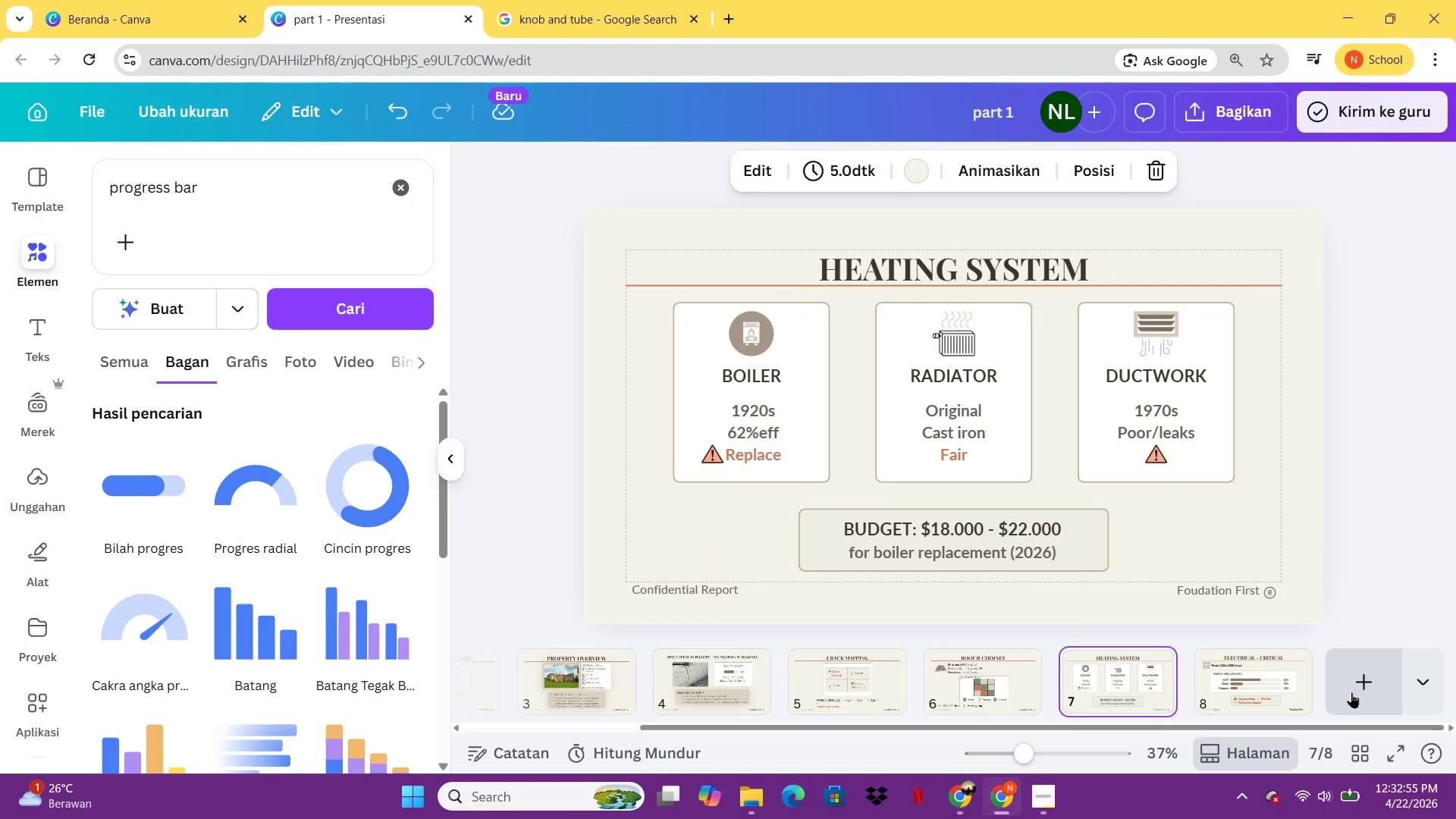 
left_click([1351, 691])
 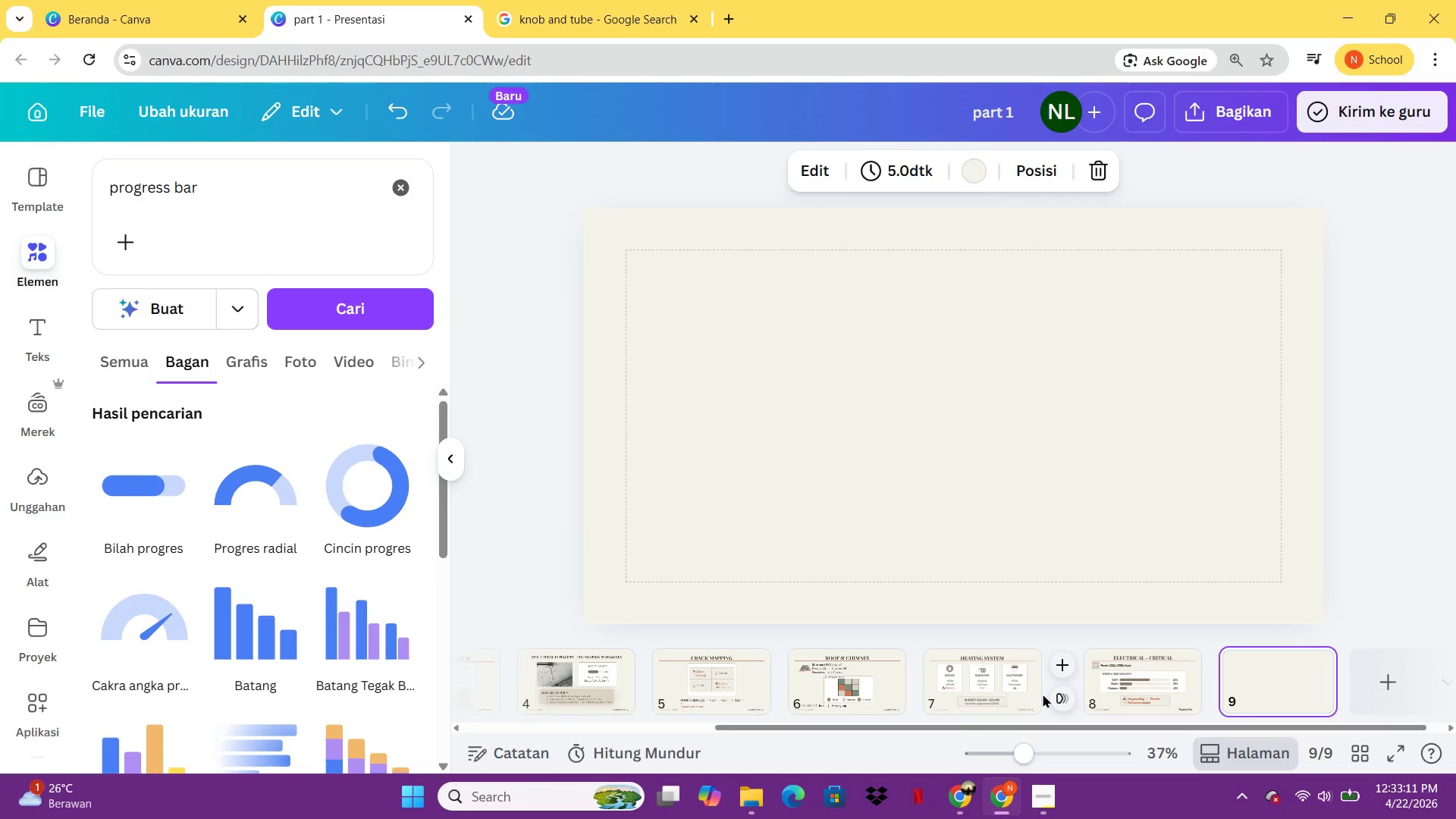 
wait(20.08)
 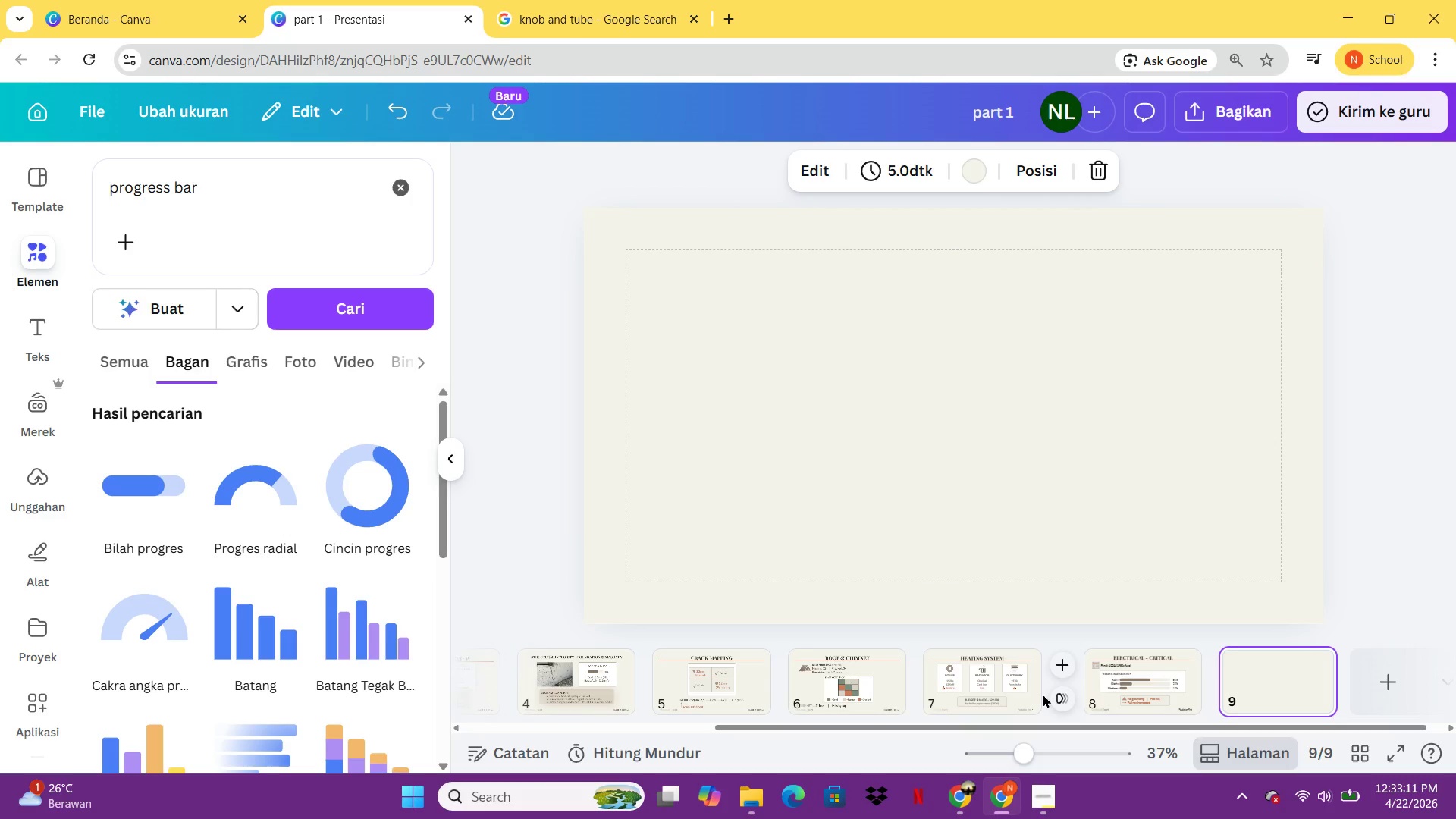 
left_click([1109, 698])
 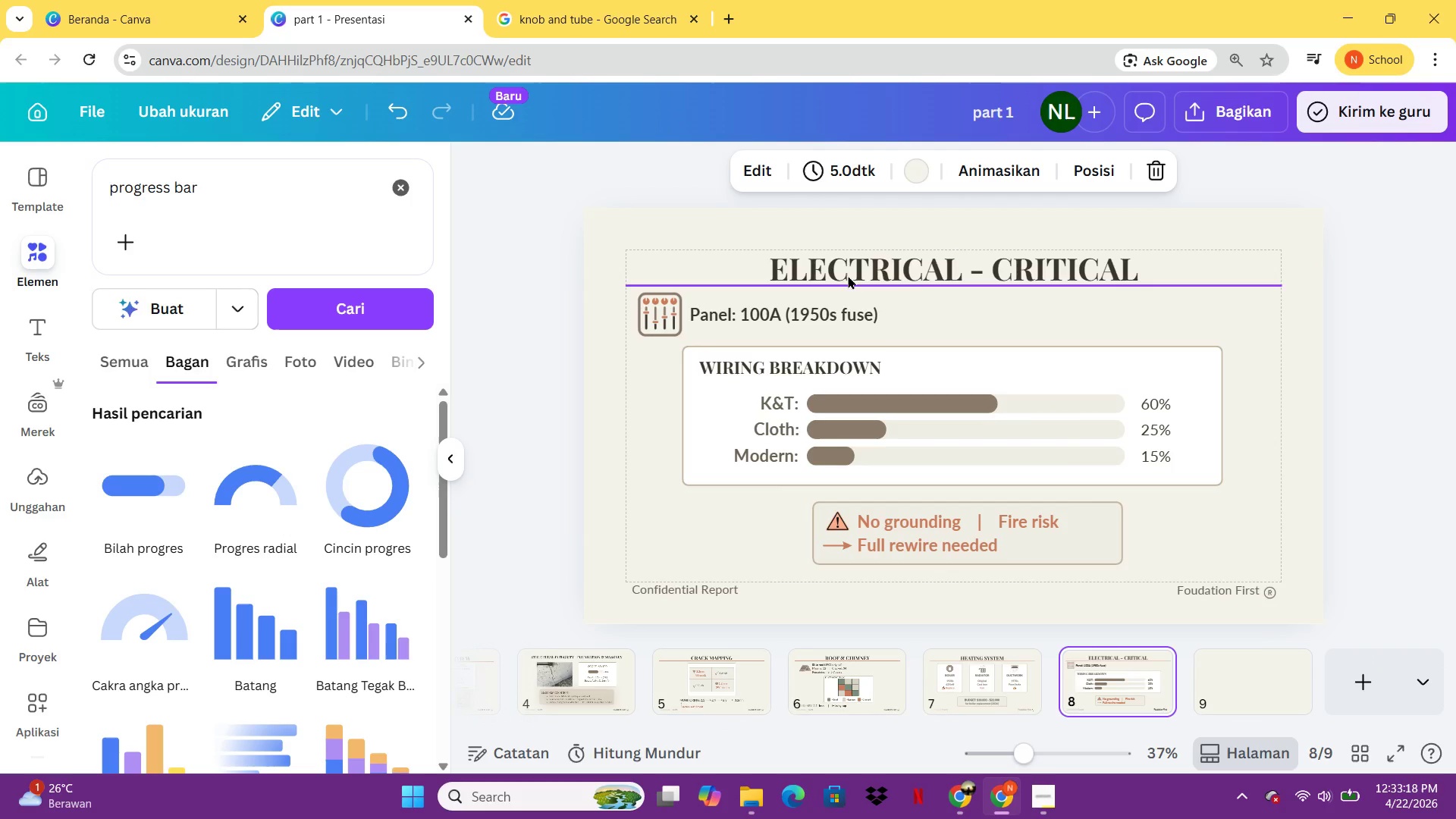 
left_click([855, 274])
 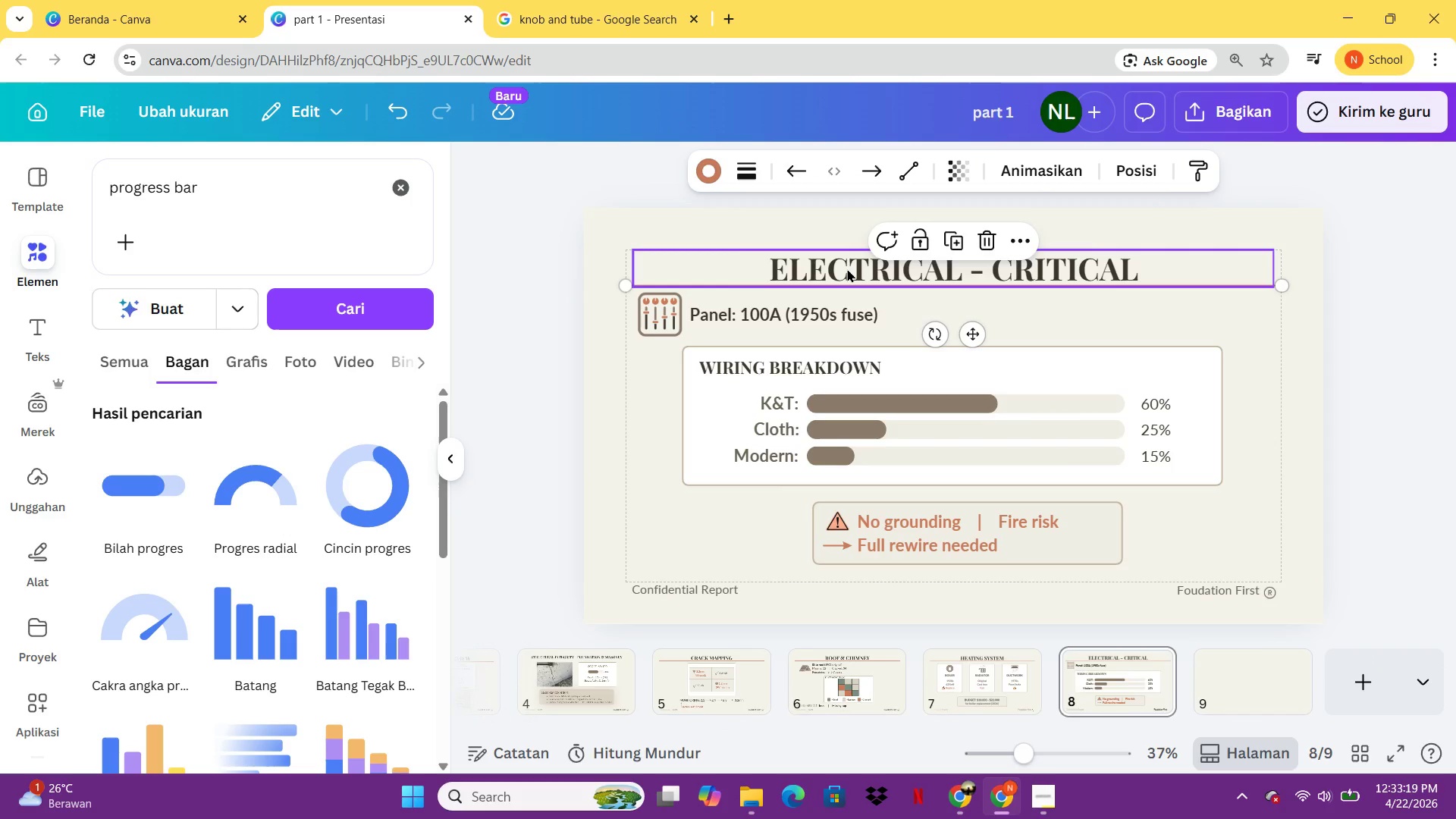 
hold_key(key=ShiftLeft, duration=0.38)
left_click([847, 268])
 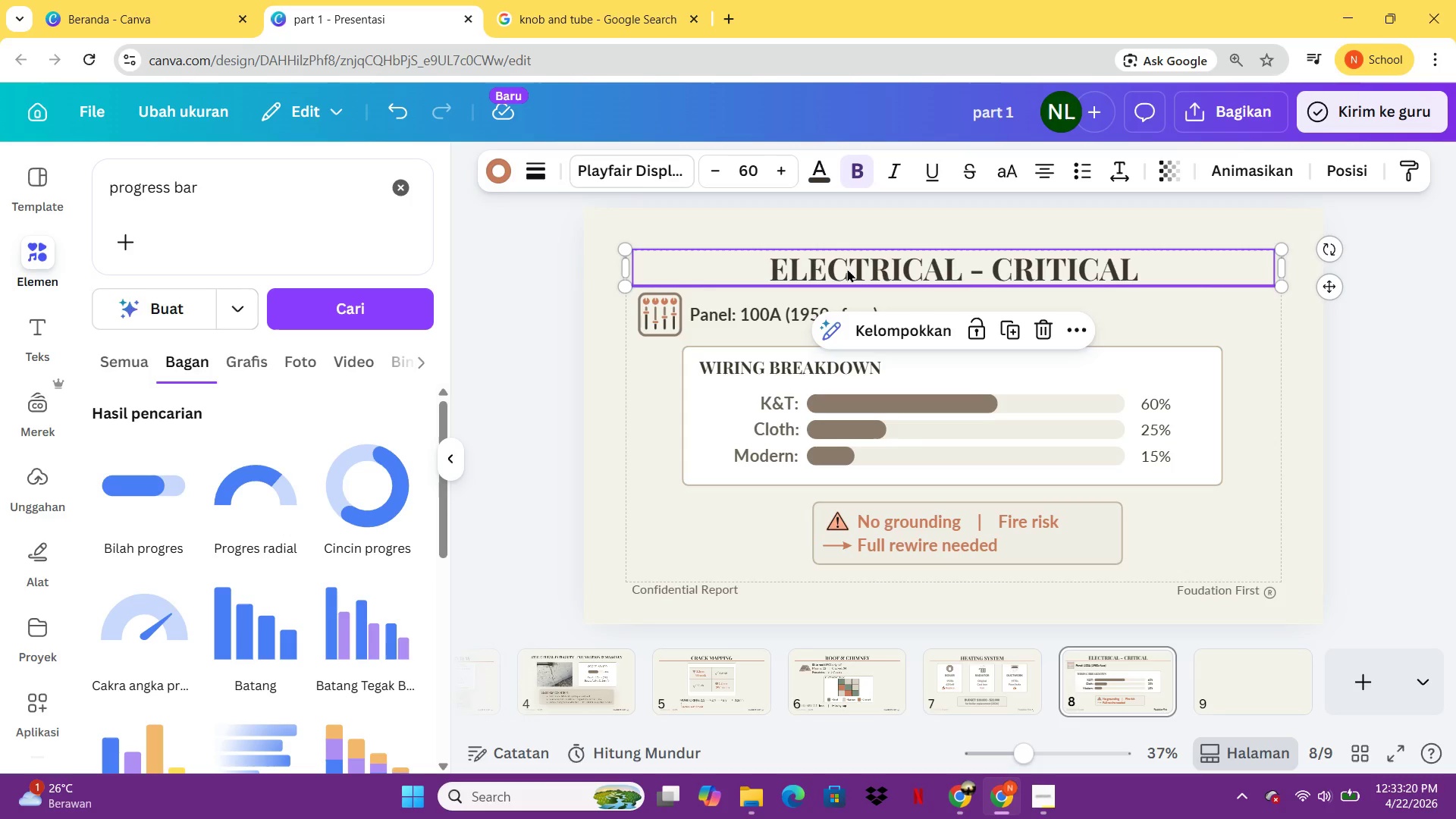 
key(Control+C)
 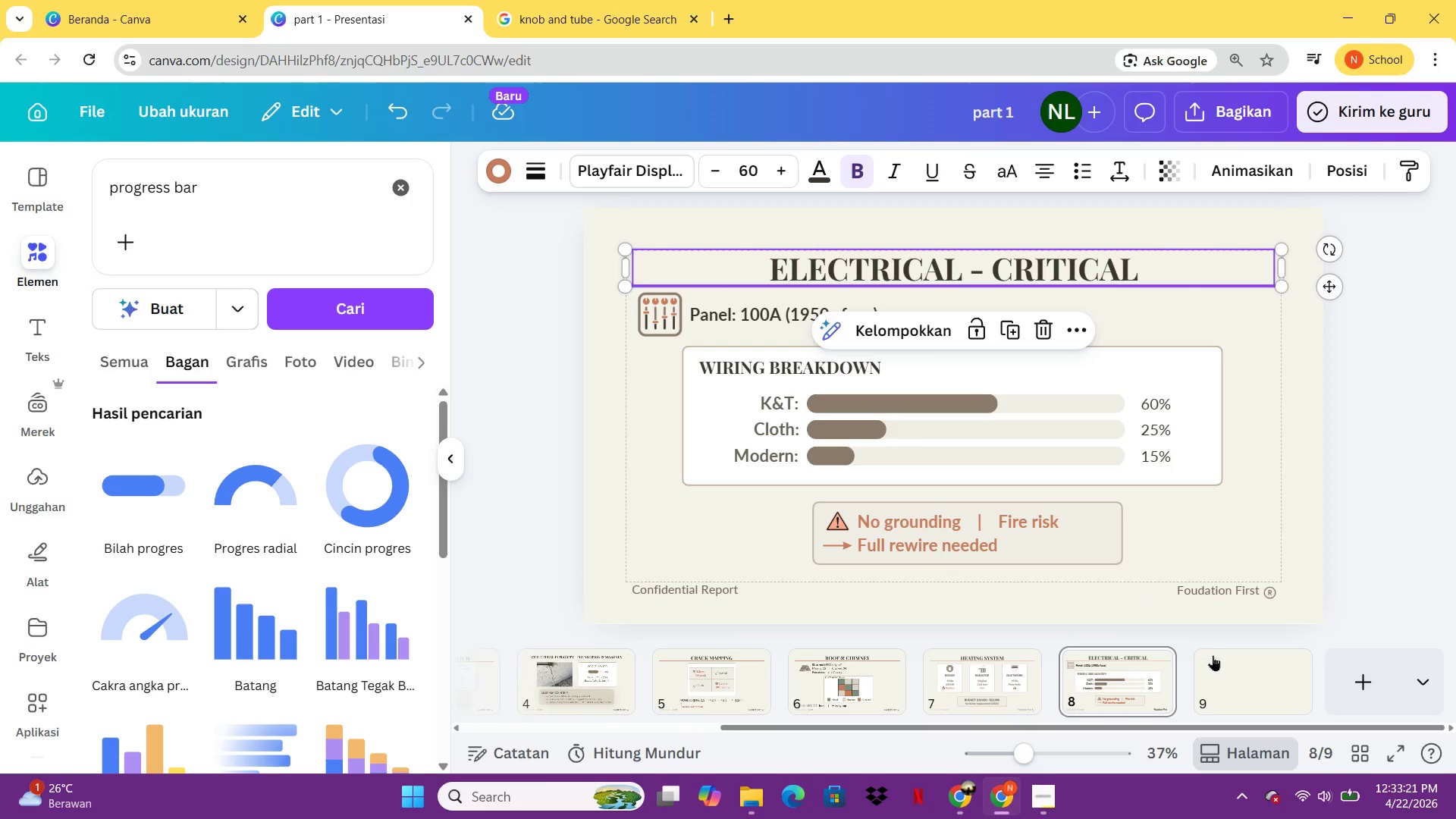 
left_click([1213, 657])
 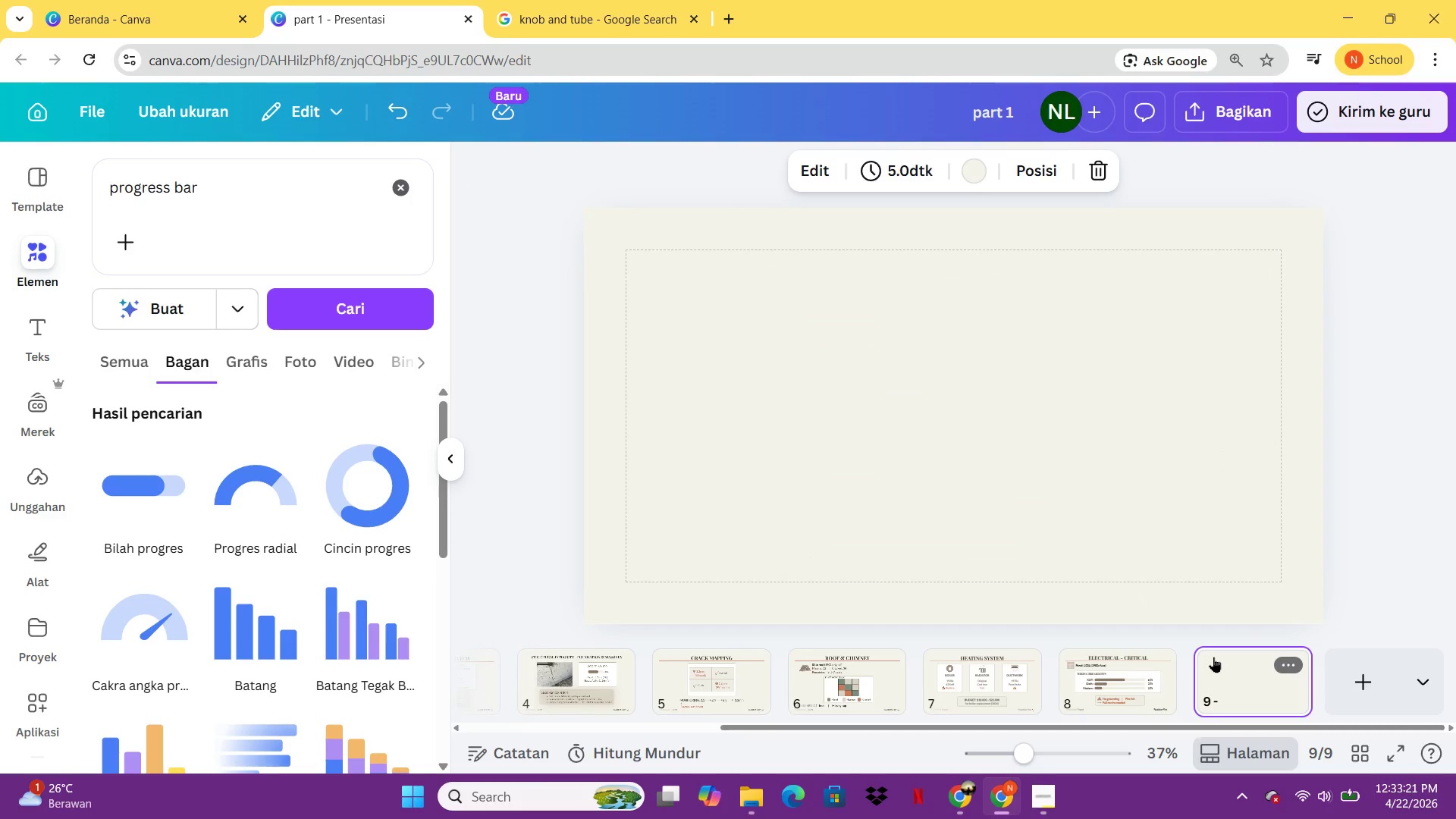 
key(Control+ControlLeft)
 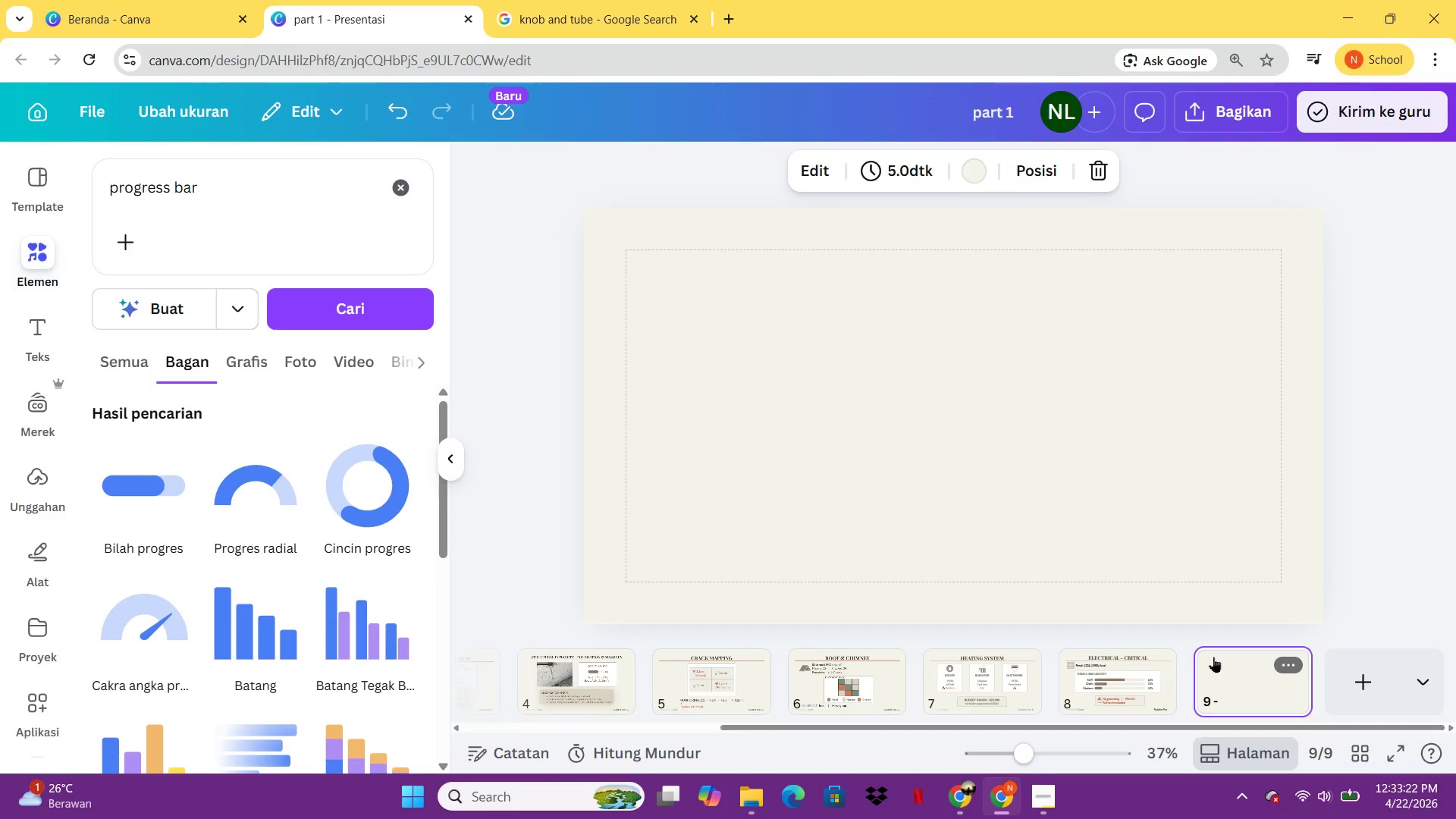 
key(Control+V)
 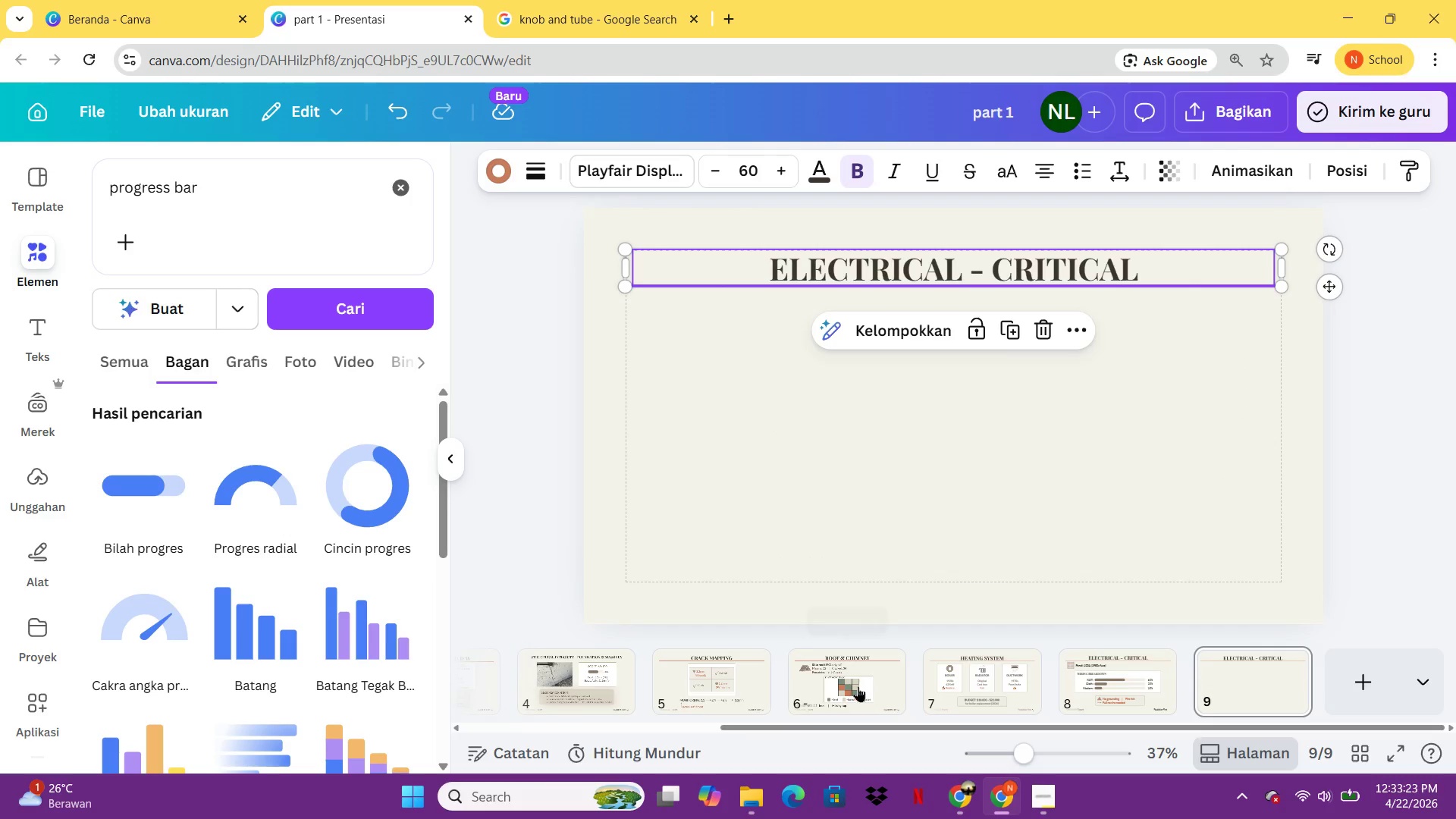 
left_click([858, 686])
 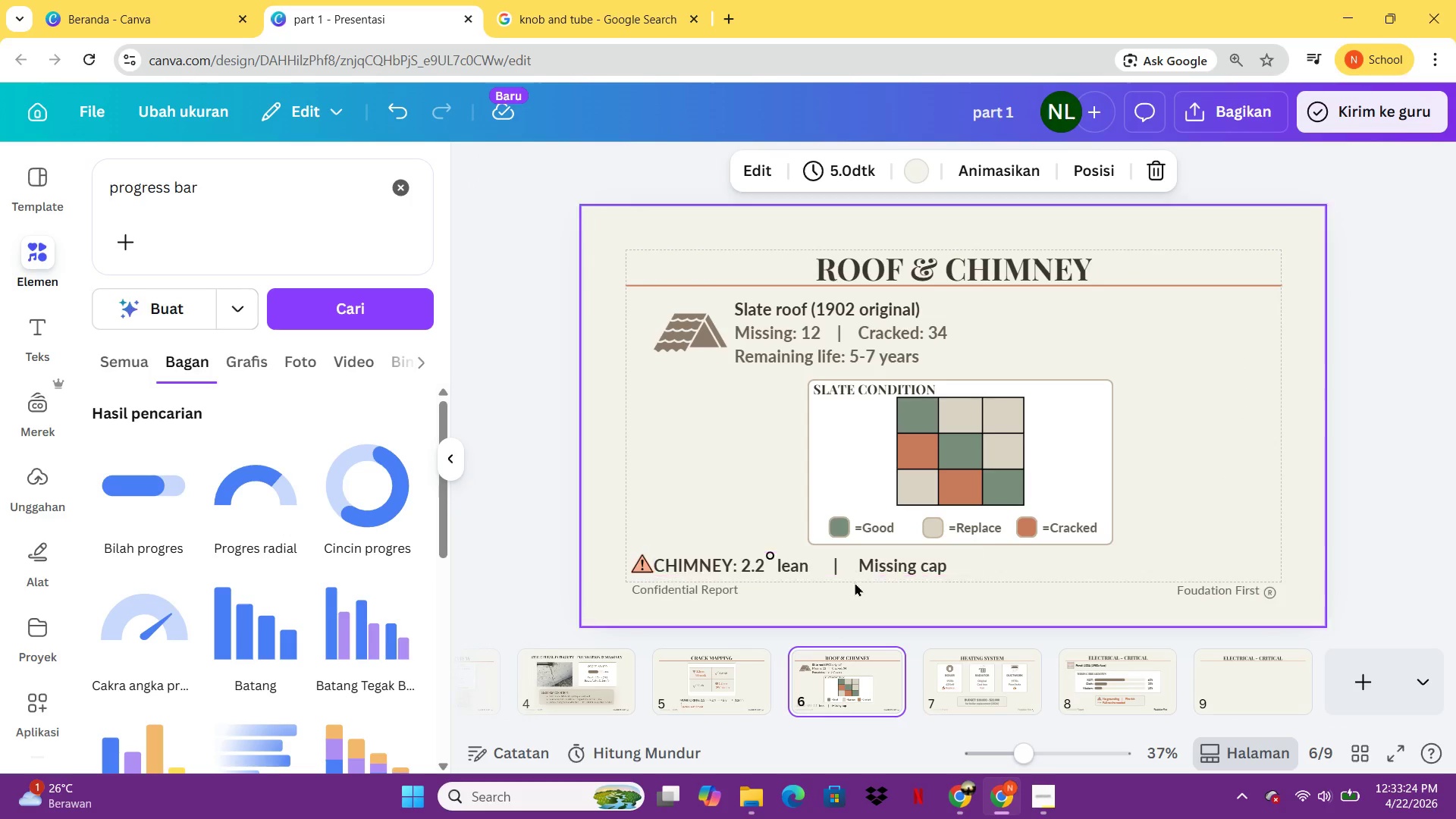 
left_click([855, 585])
 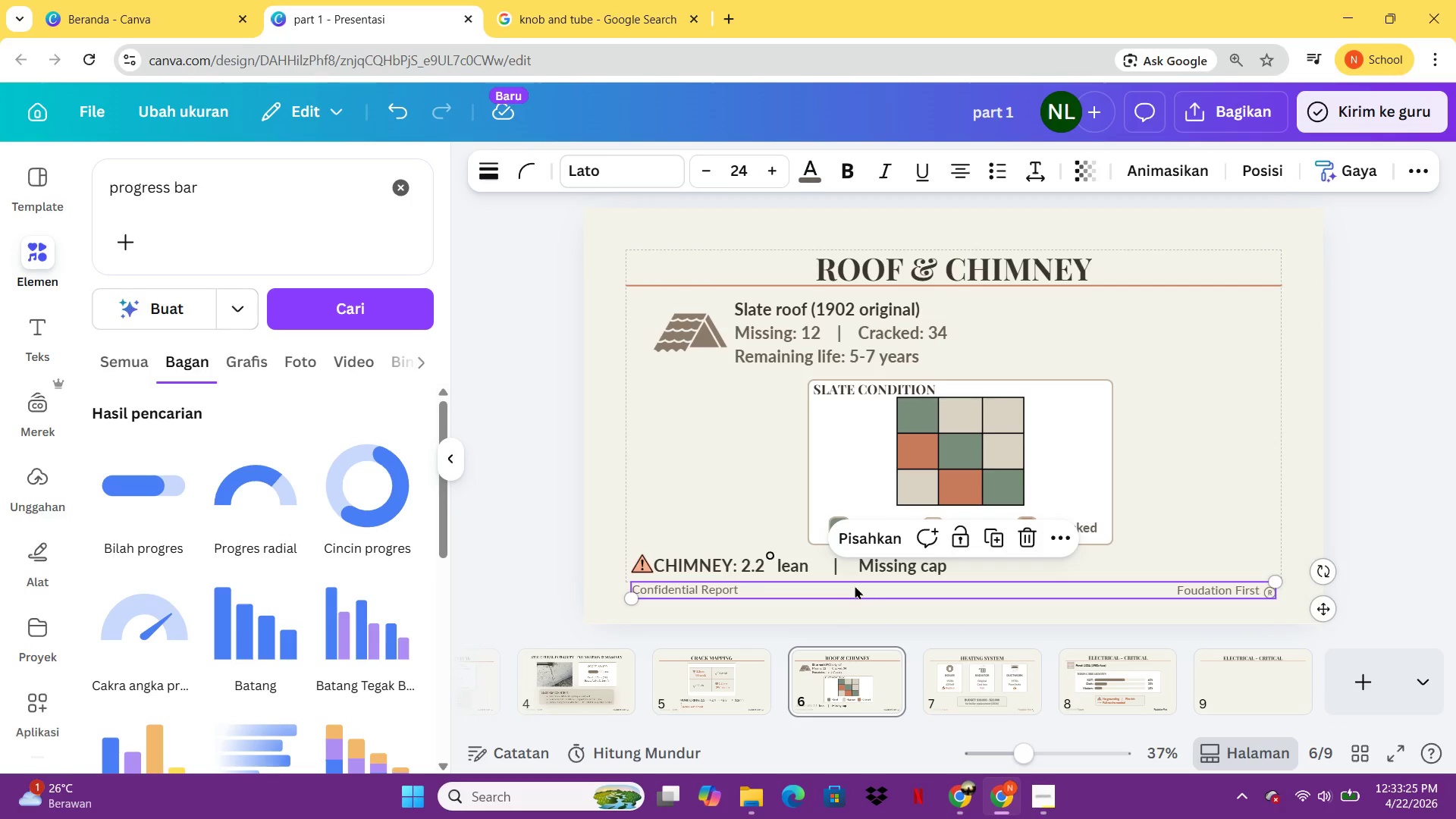 
key(Control+ControlLeft)
 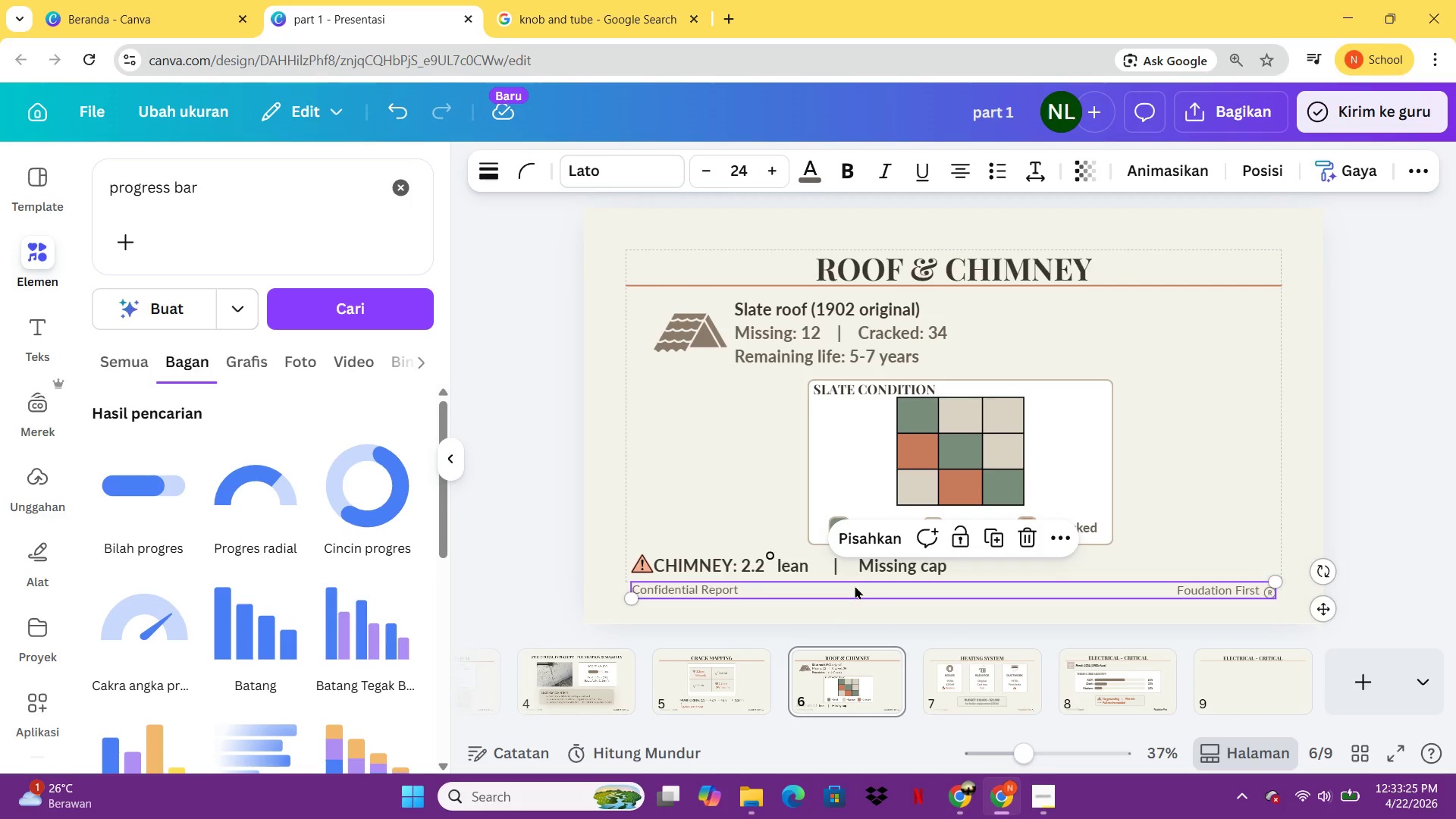 
key(Control+C)
 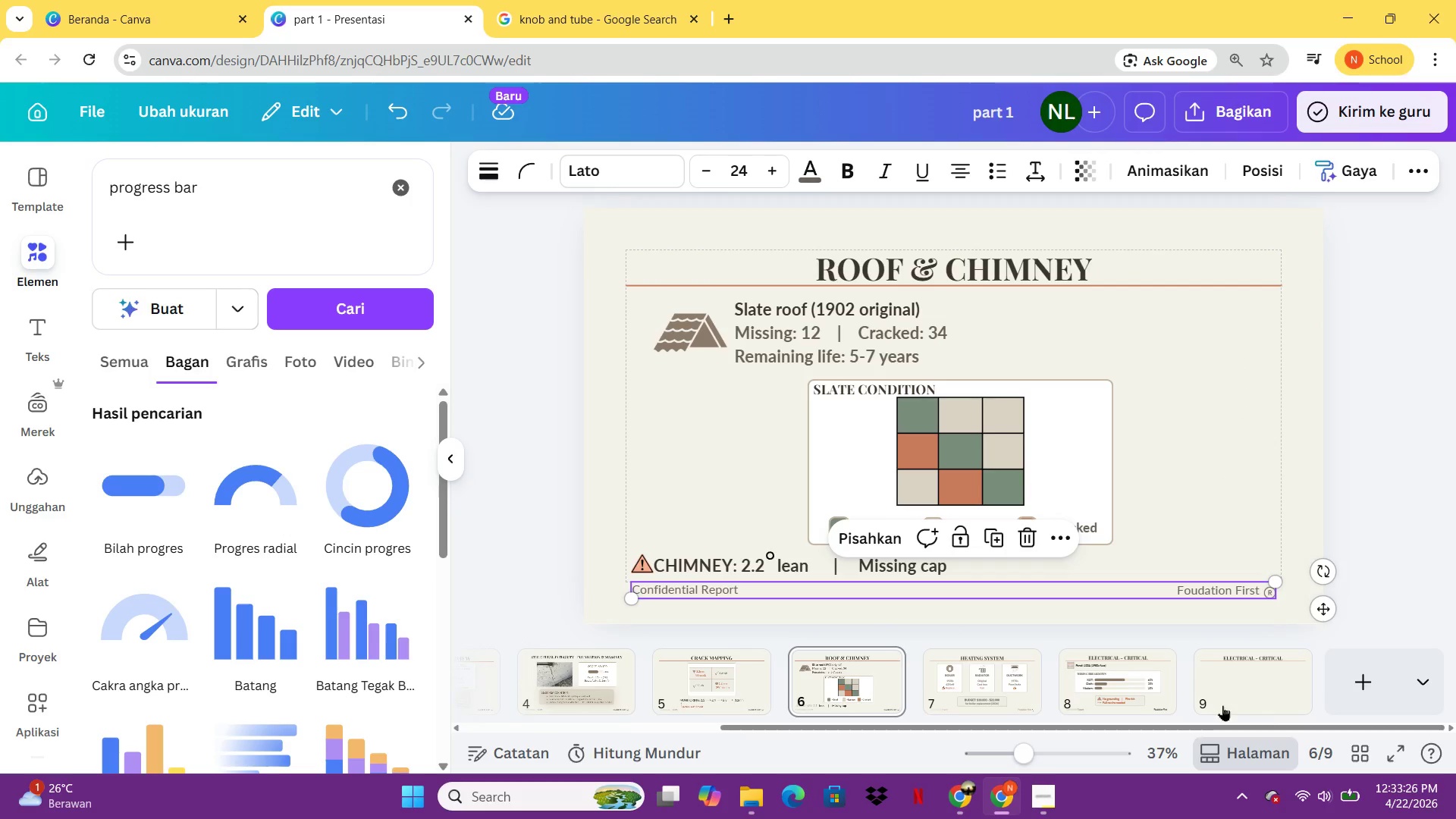 
left_click([1222, 705])
 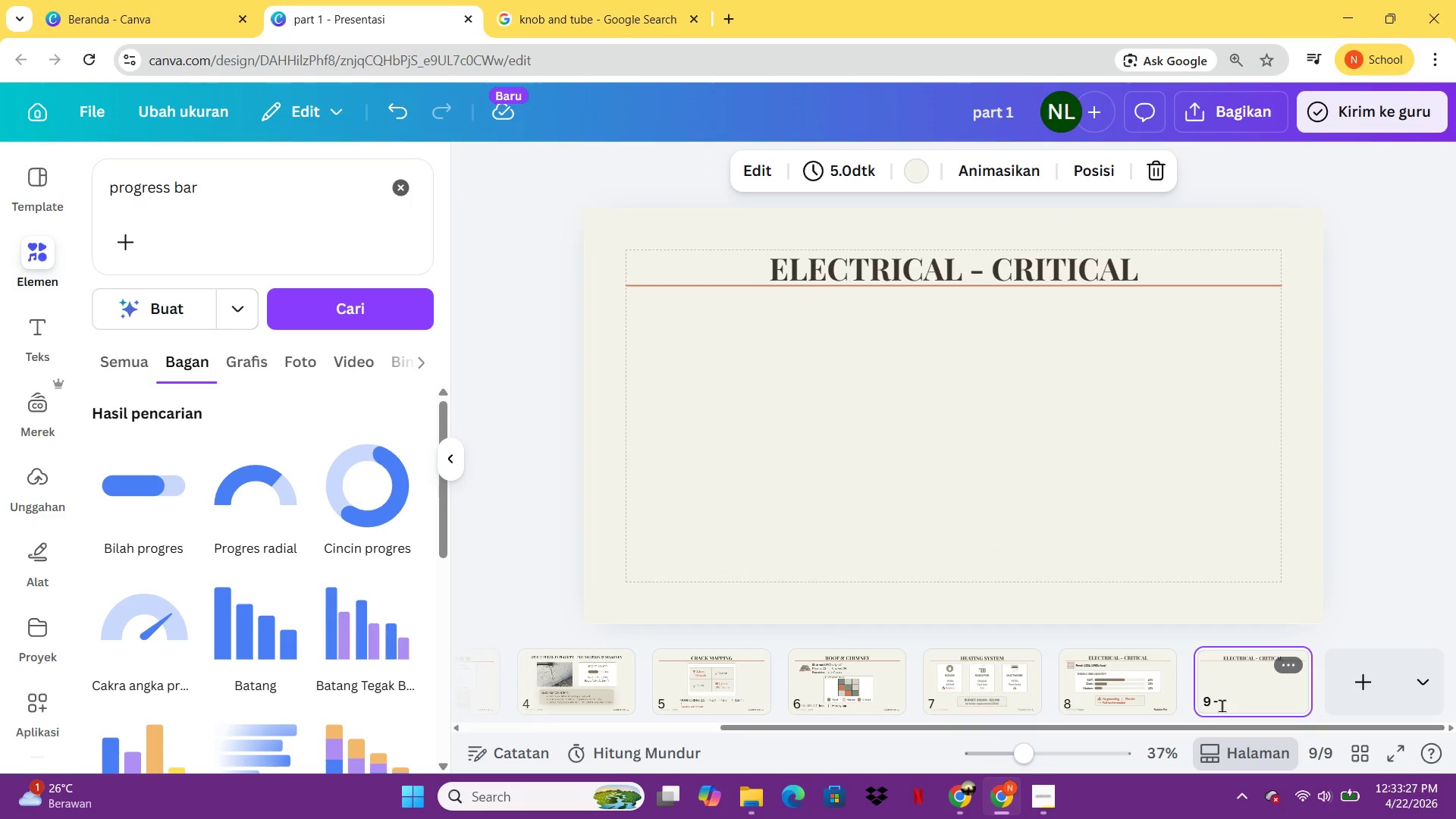 
key(Control+V)
 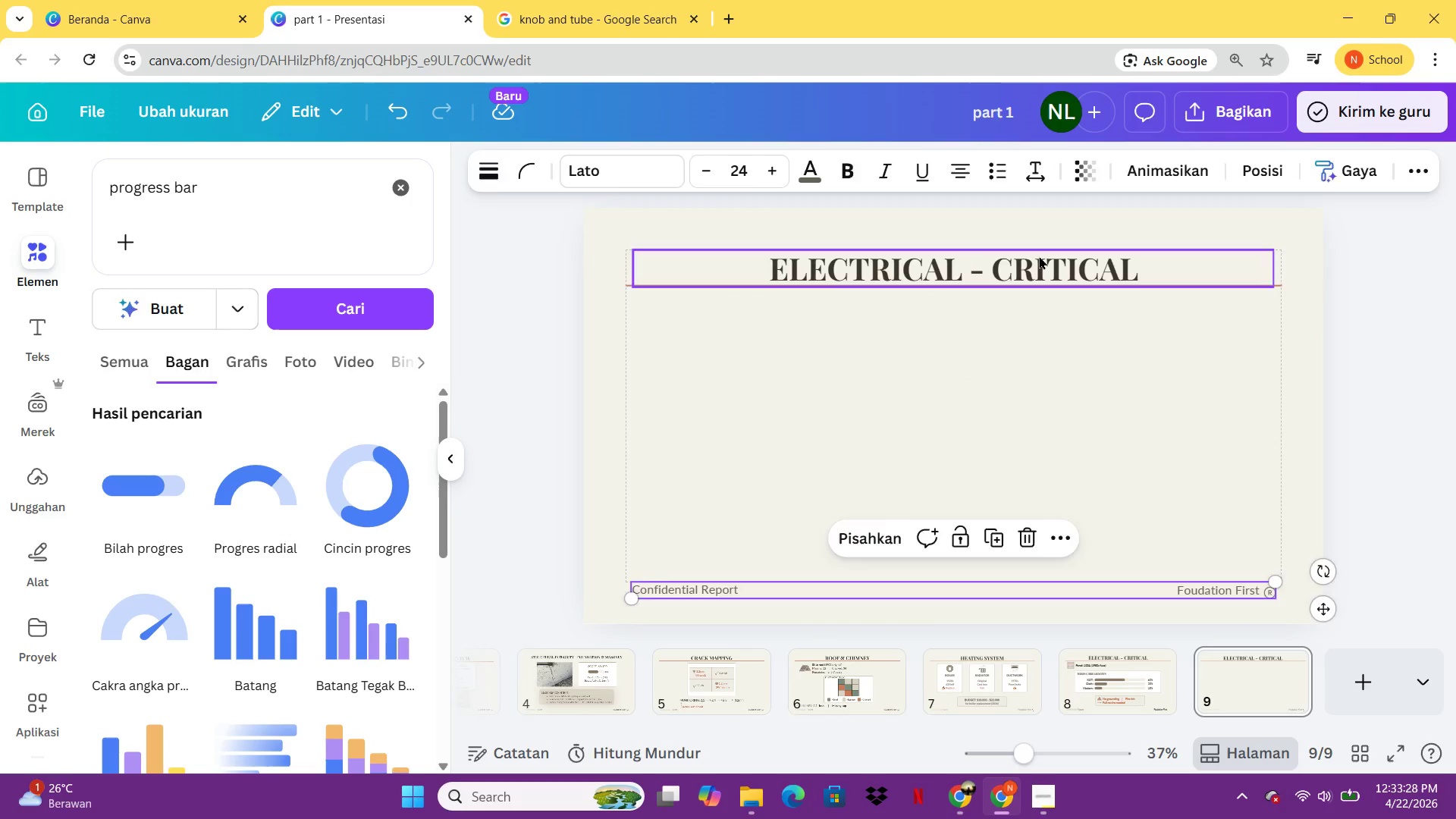 
double_click([1039, 256])
 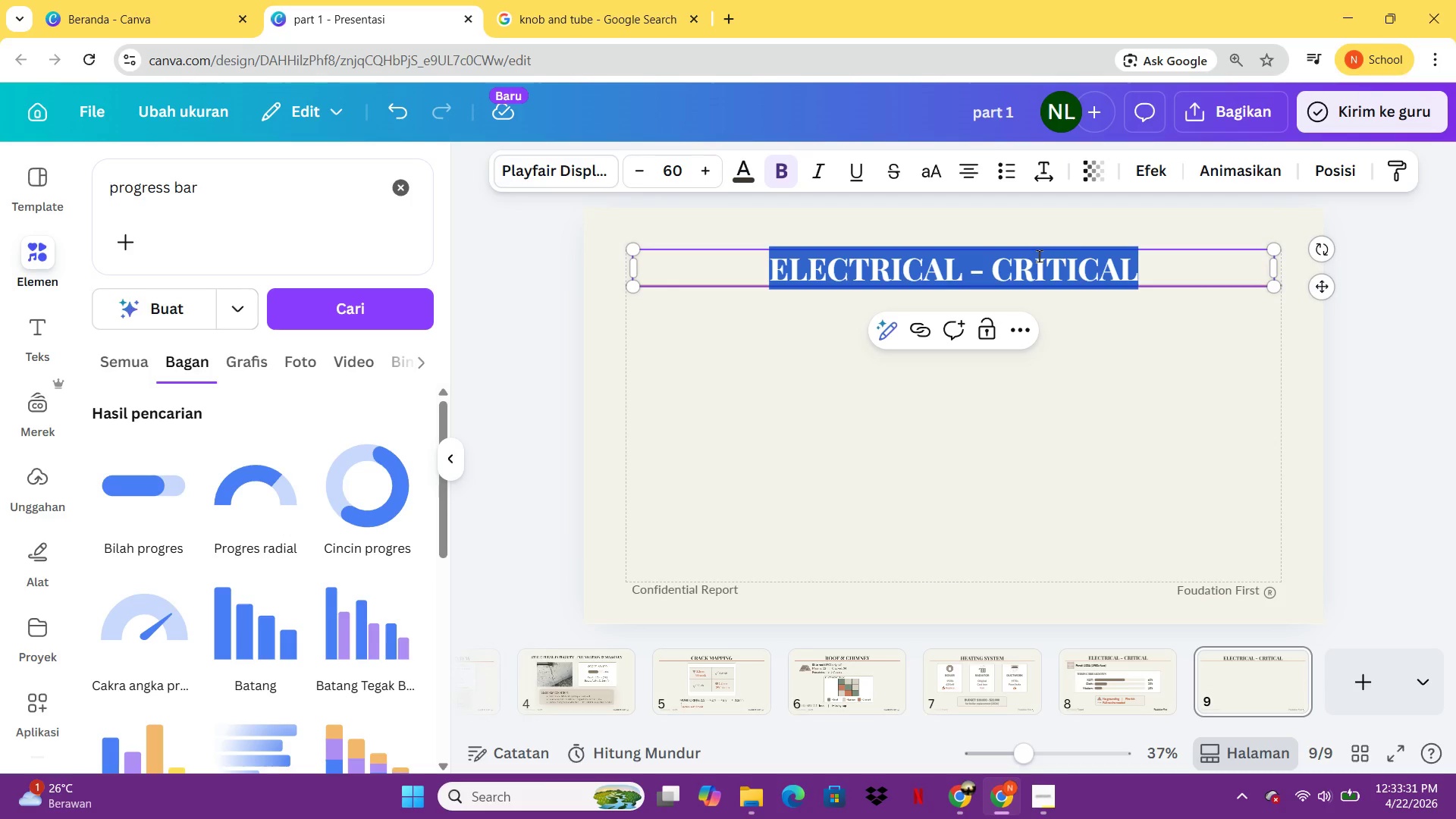 
type(PLUMBING SYSTEM)
 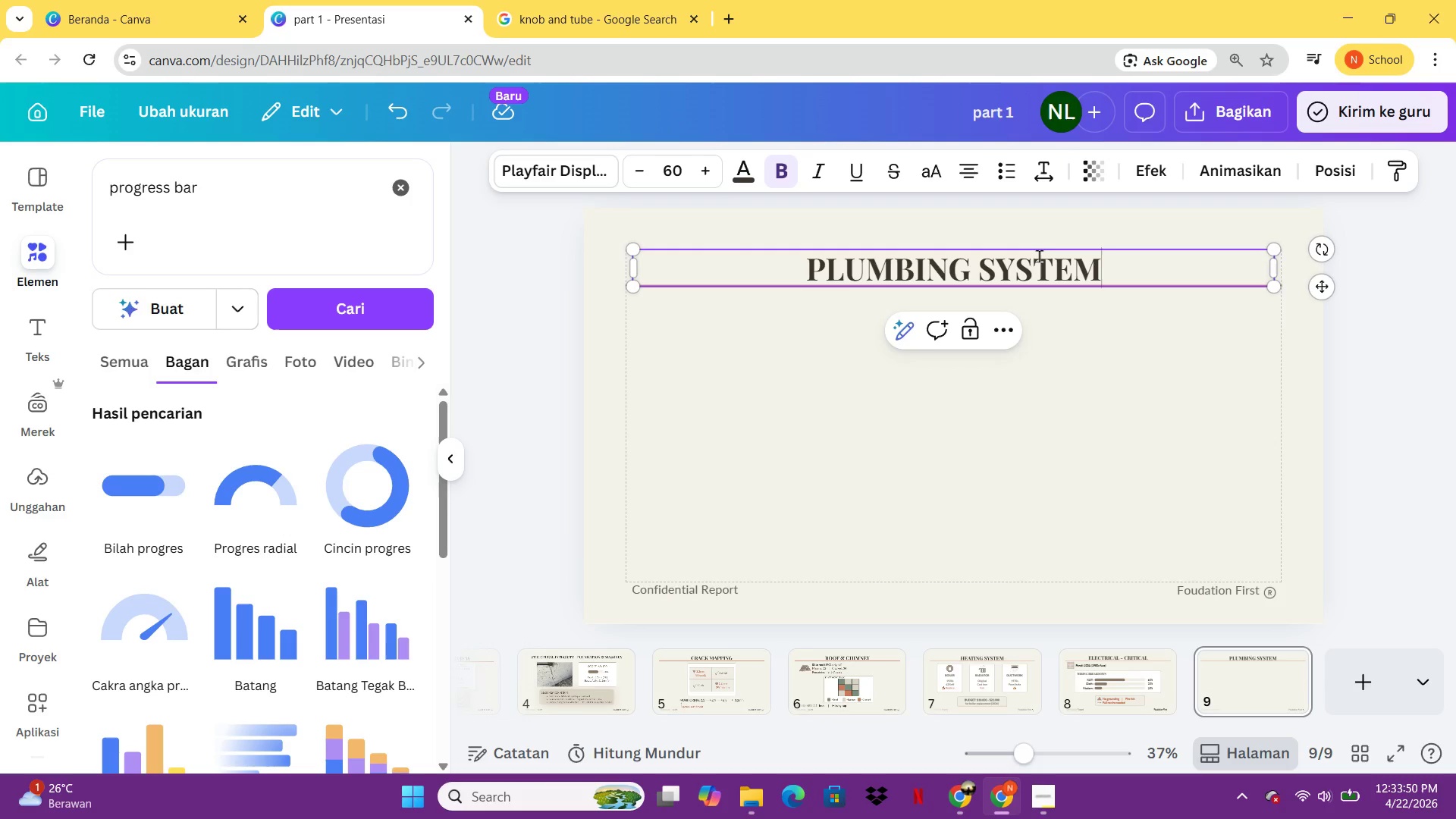 
wait(19.88)
 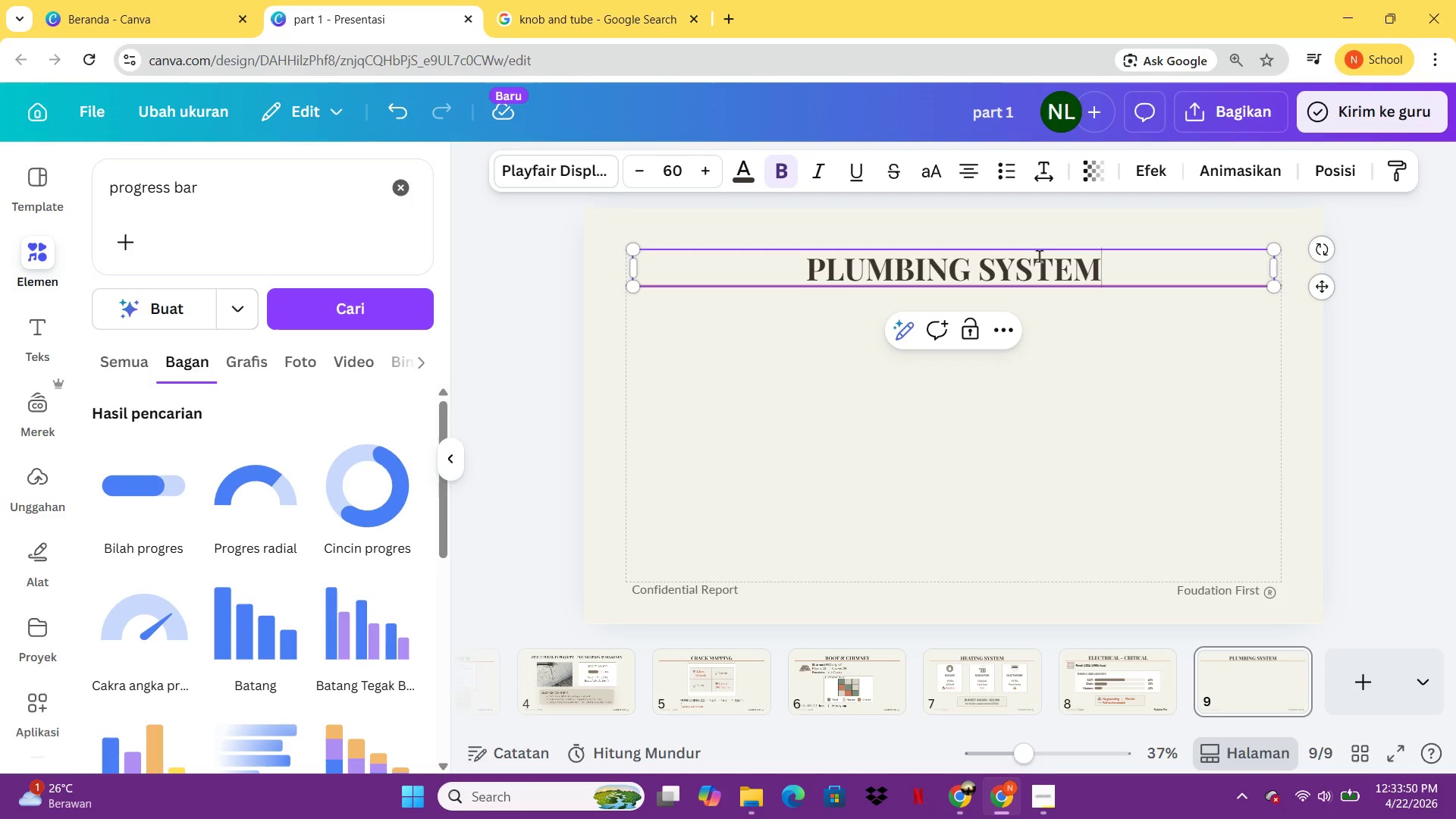 
left_click([1128, 675])
 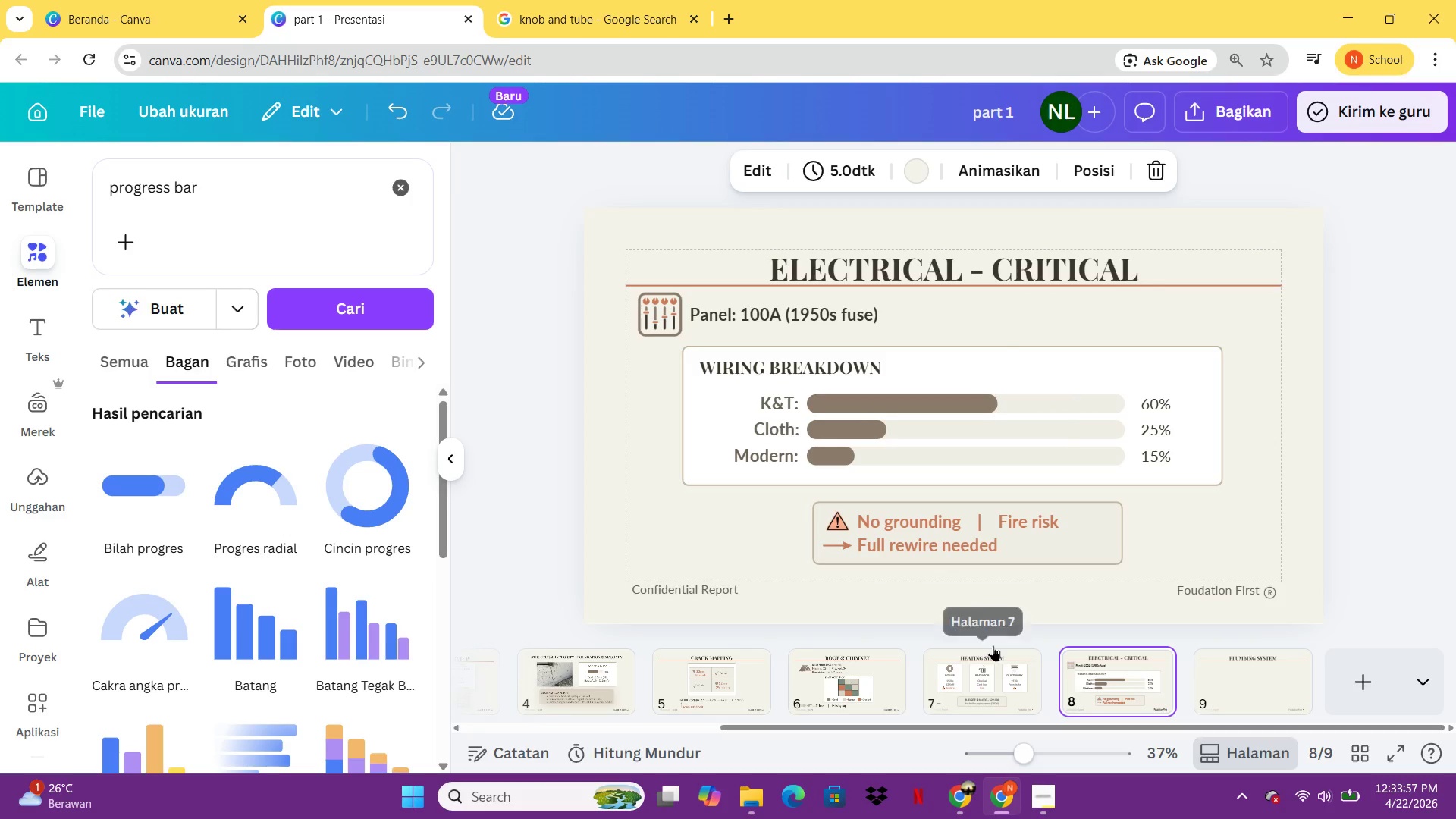 
left_click([993, 678])
 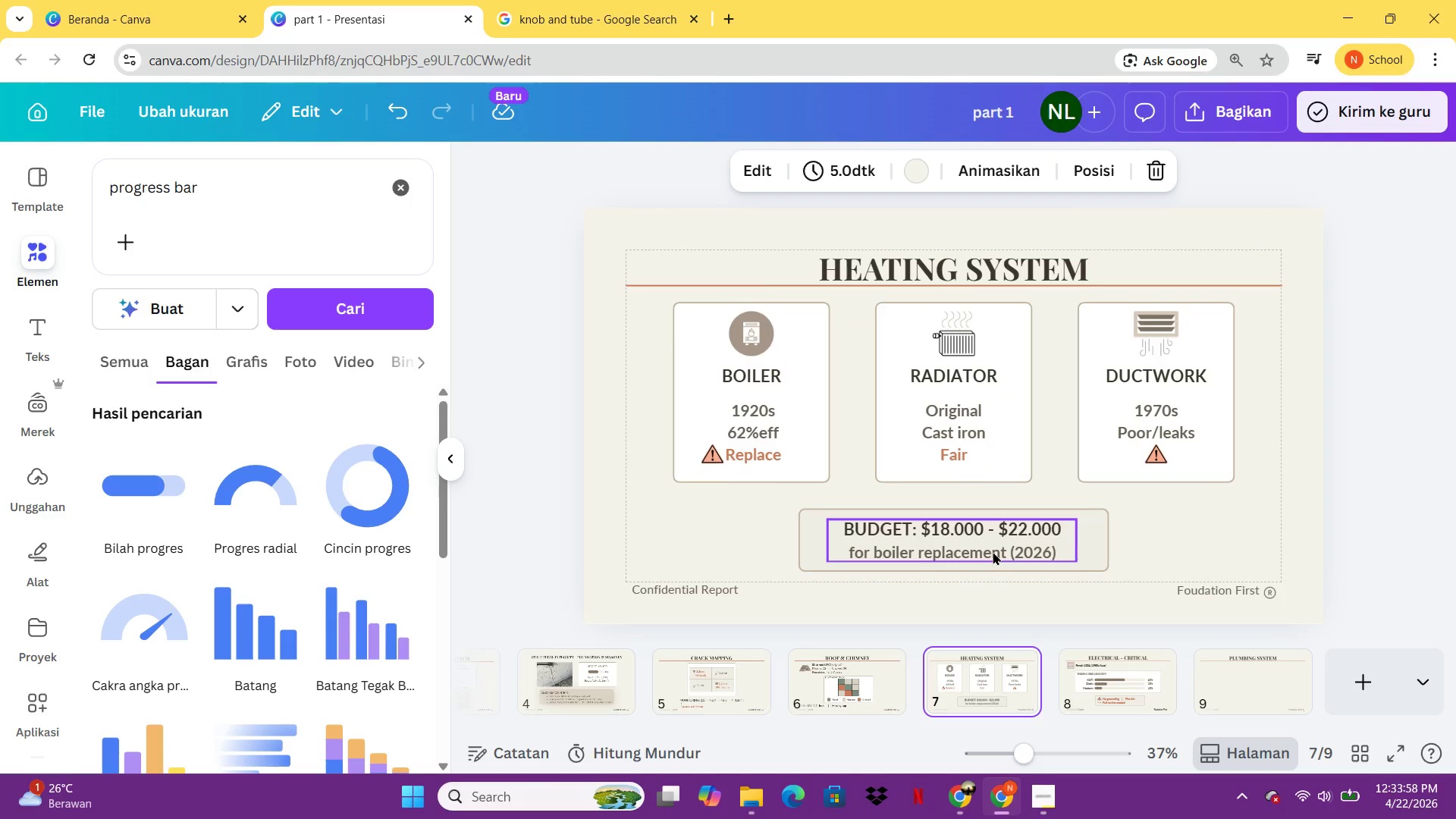 
left_click([993, 551])
 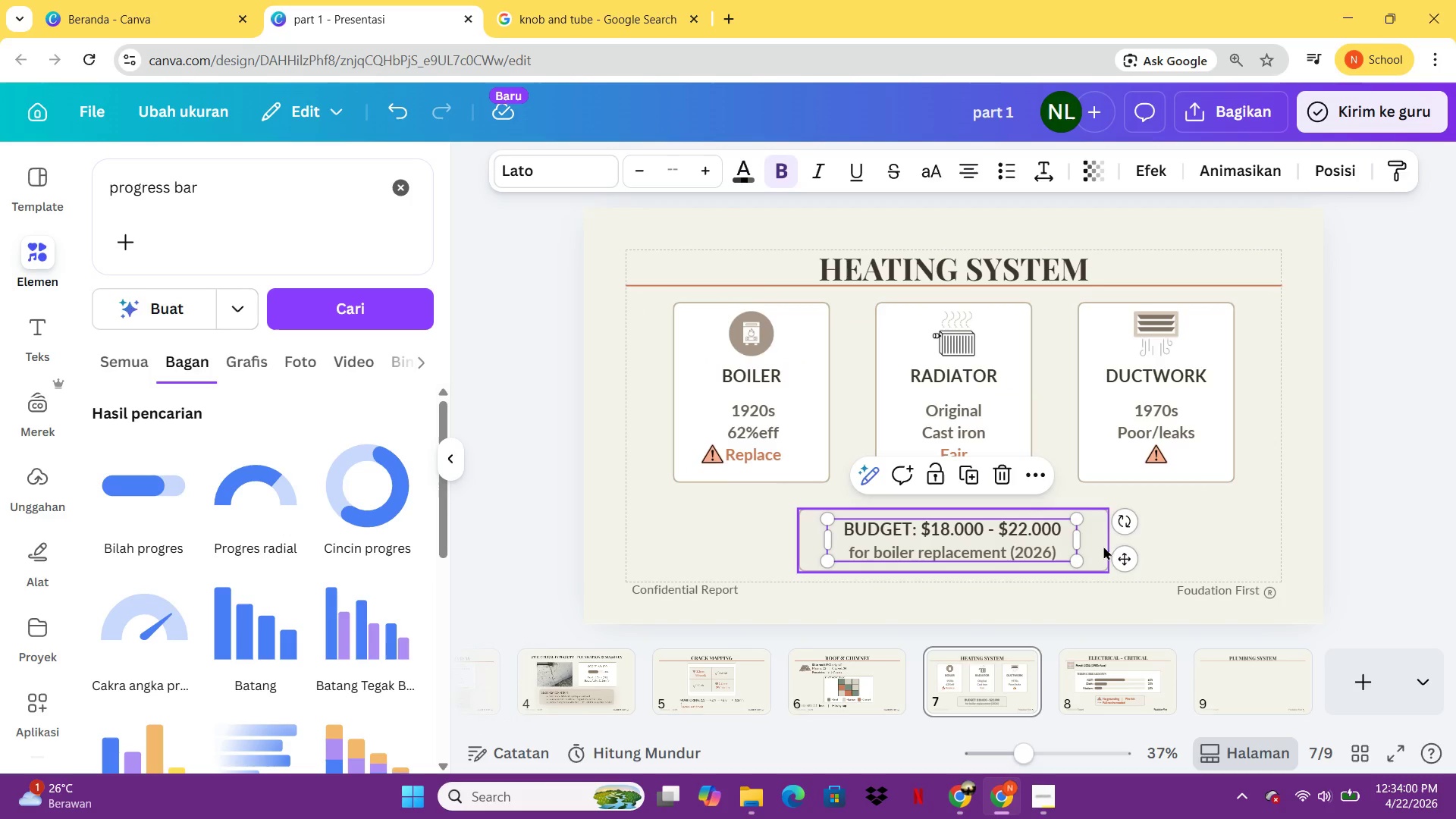 
hold_key(key=ShiftLeft, duration=0.5)
left_click([1103, 546])
 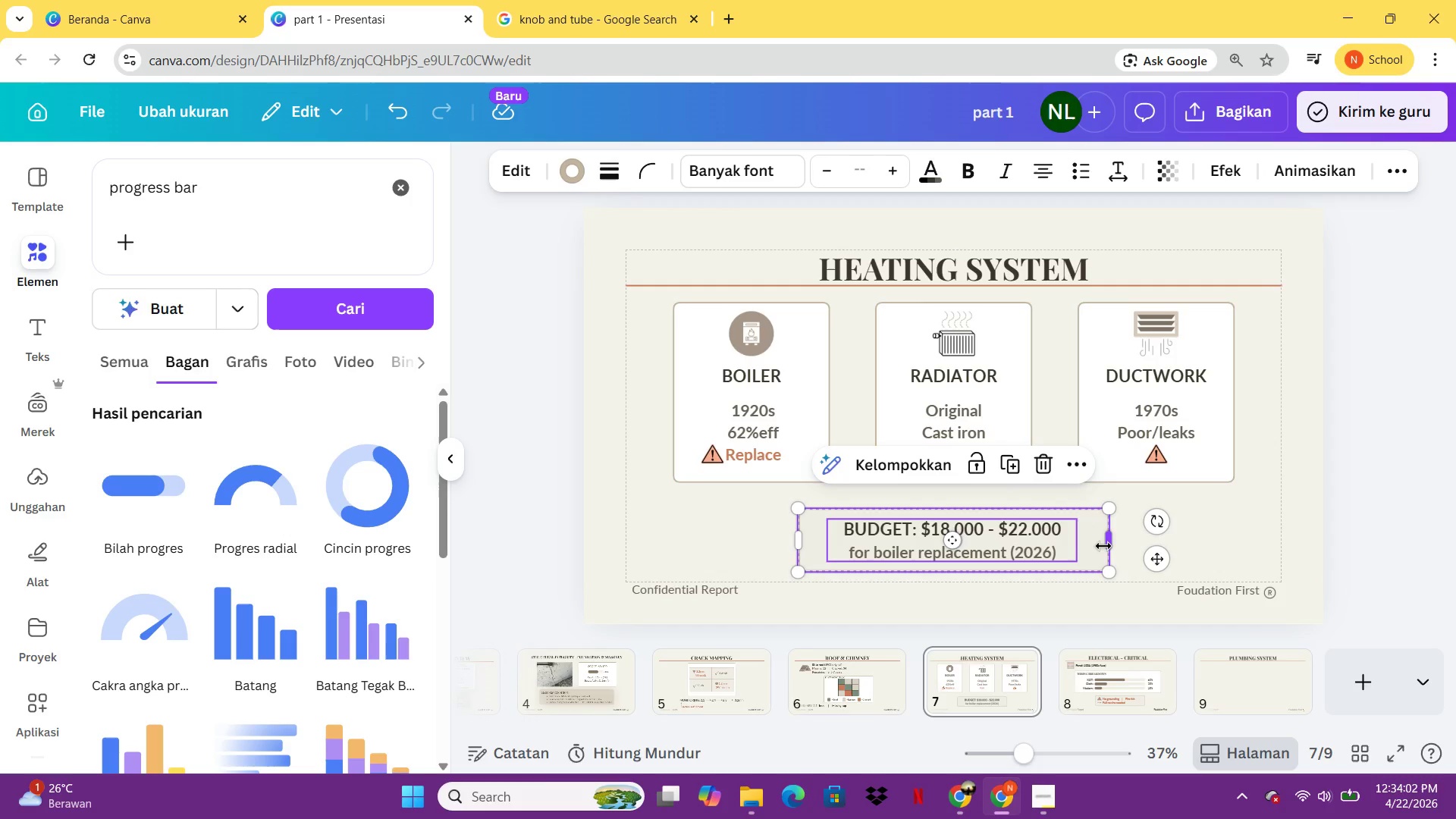 
key(Control+G)
 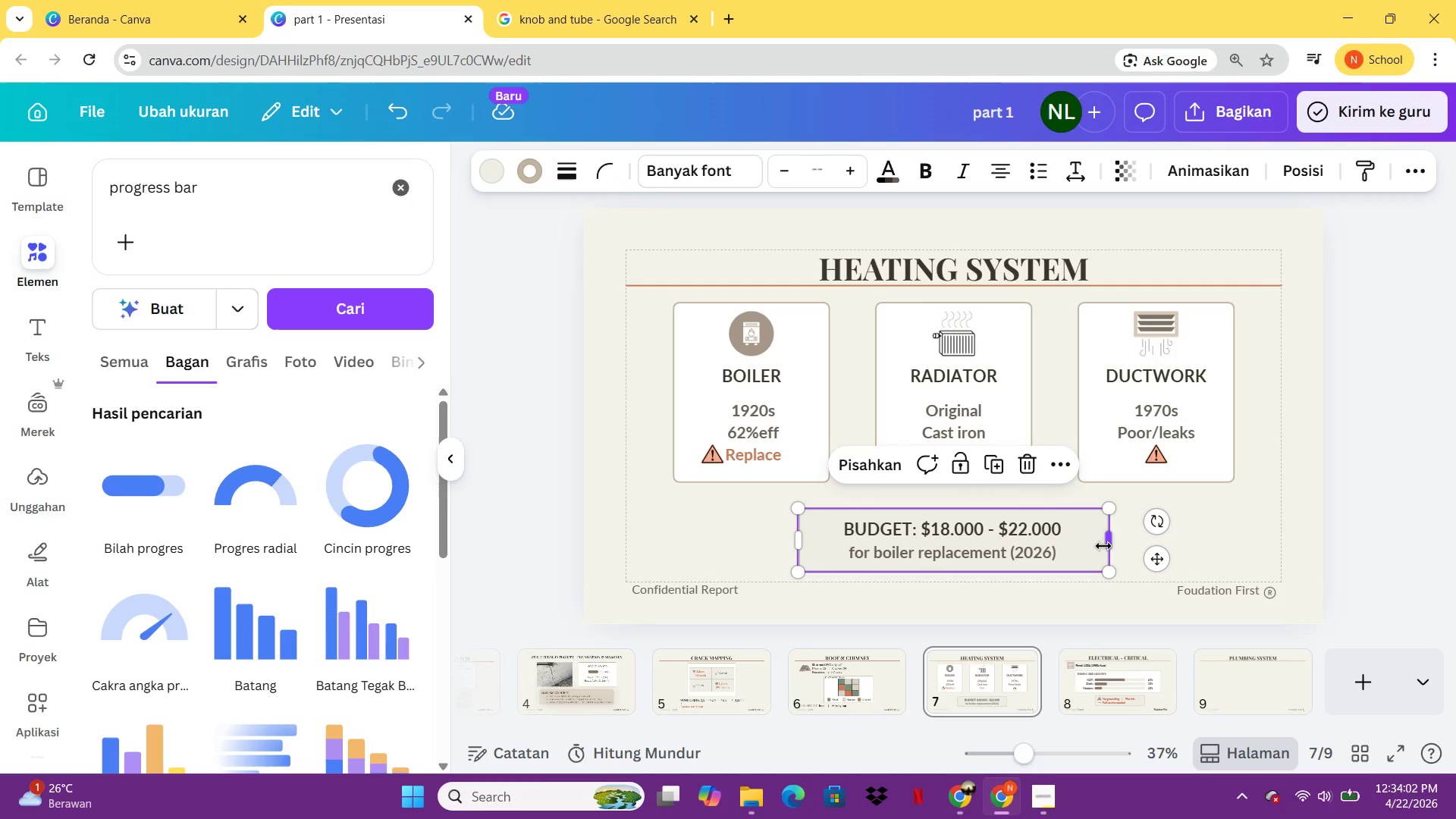 
key(Control+C)
 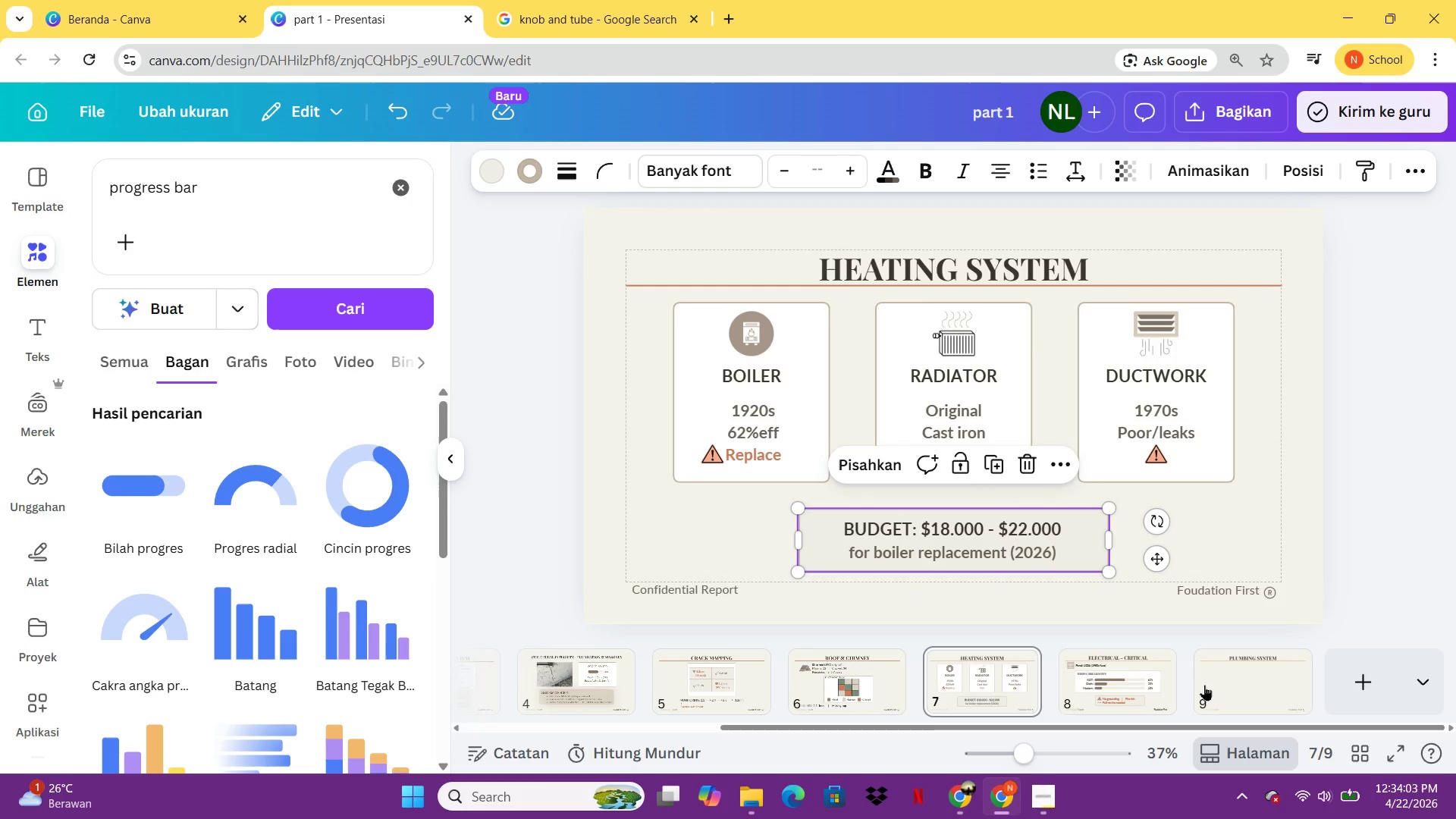 
left_click([1206, 685])
 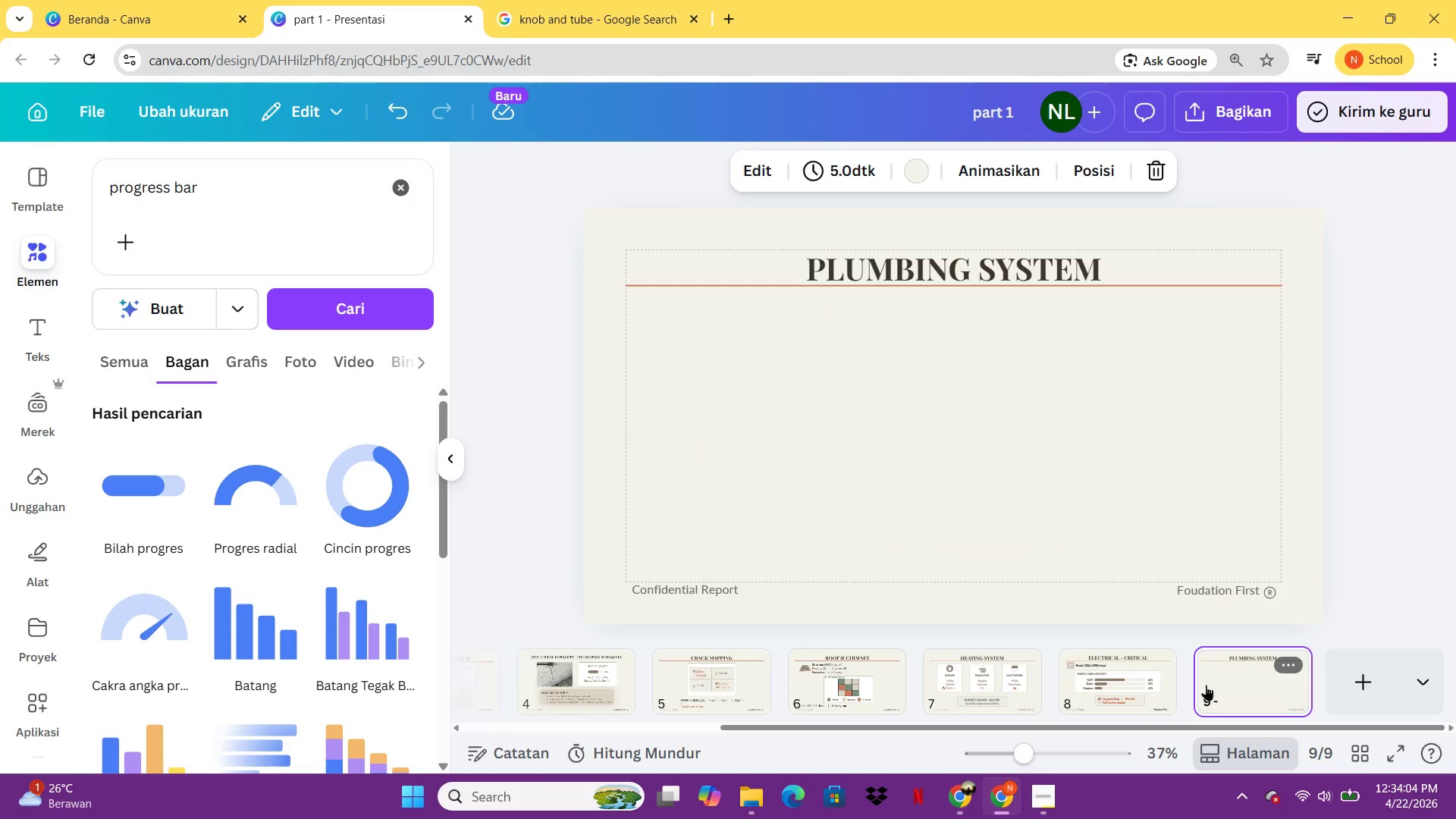 
key(Control+V)
 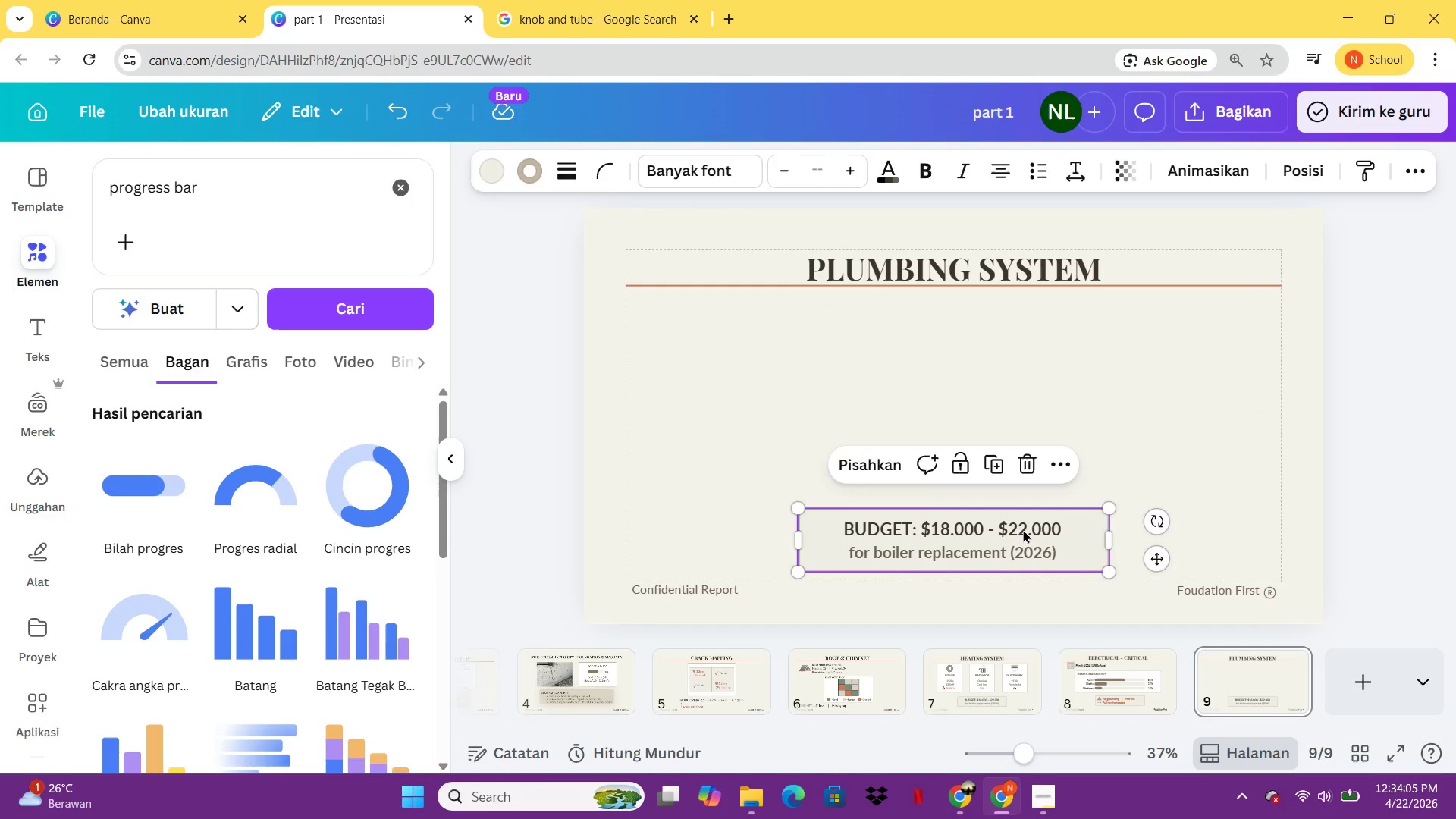 
double_click([1023, 529])
 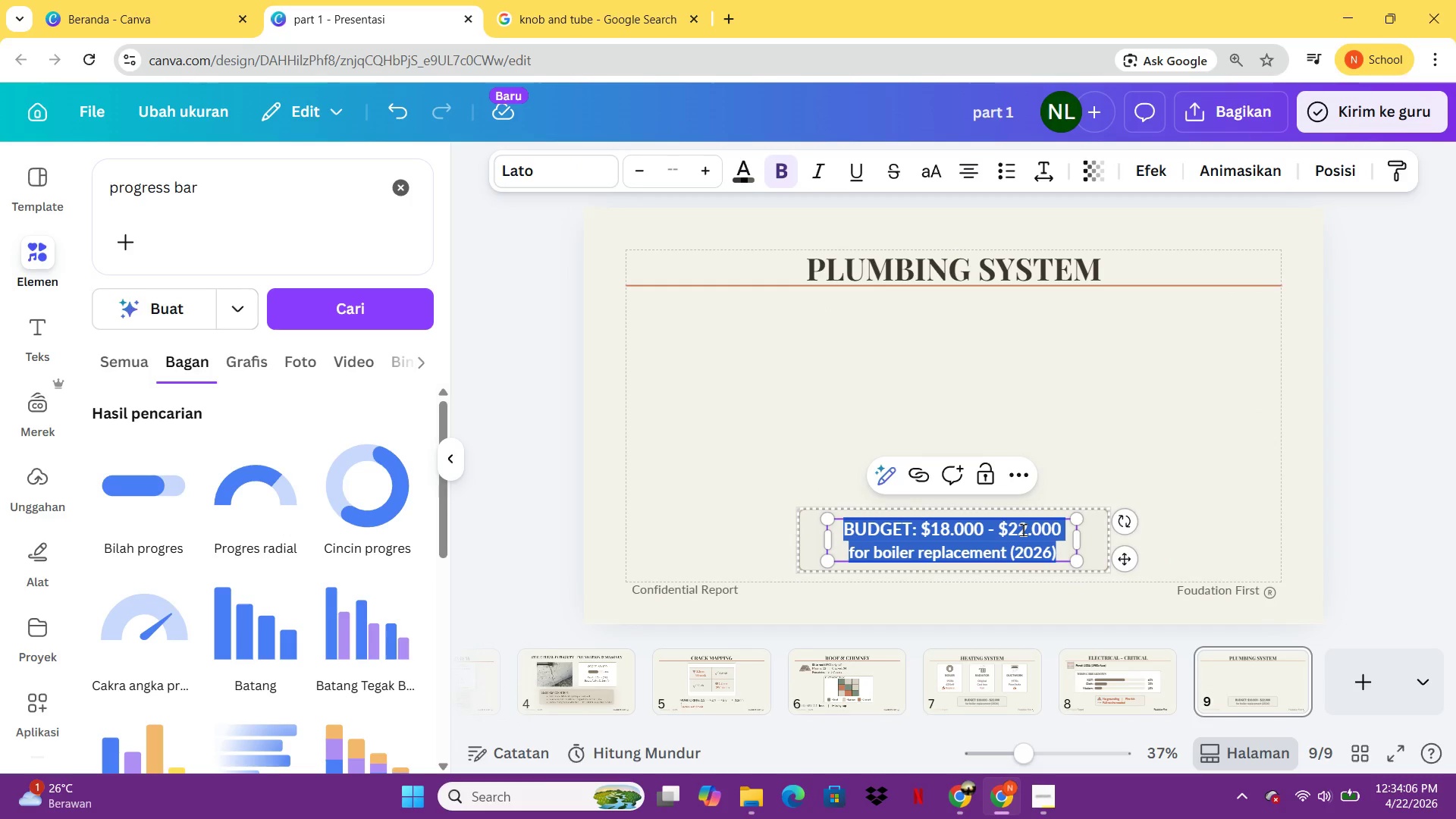 
key(Control+F)
 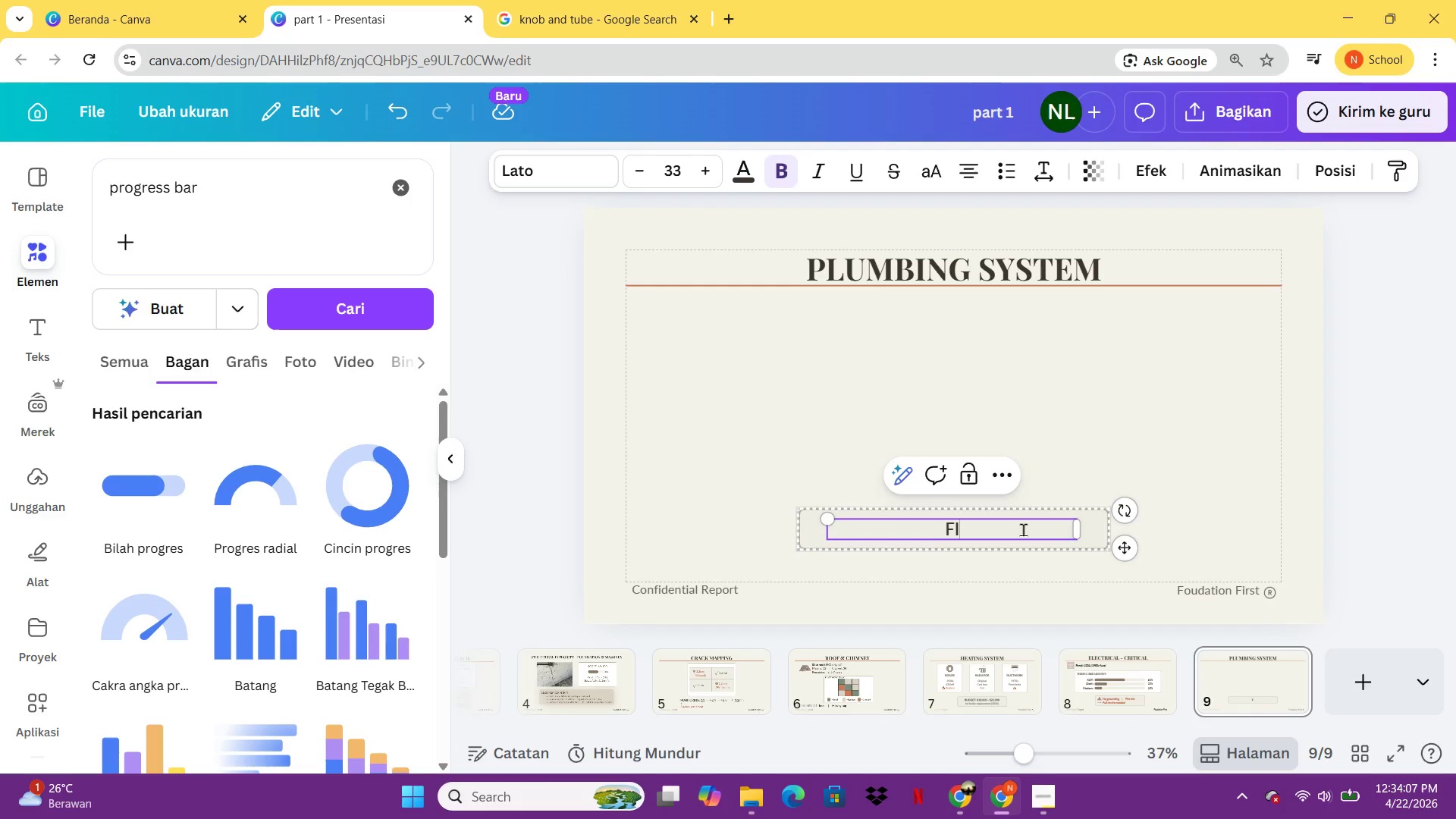 
type(IXTURES:)
key(Backspace)
 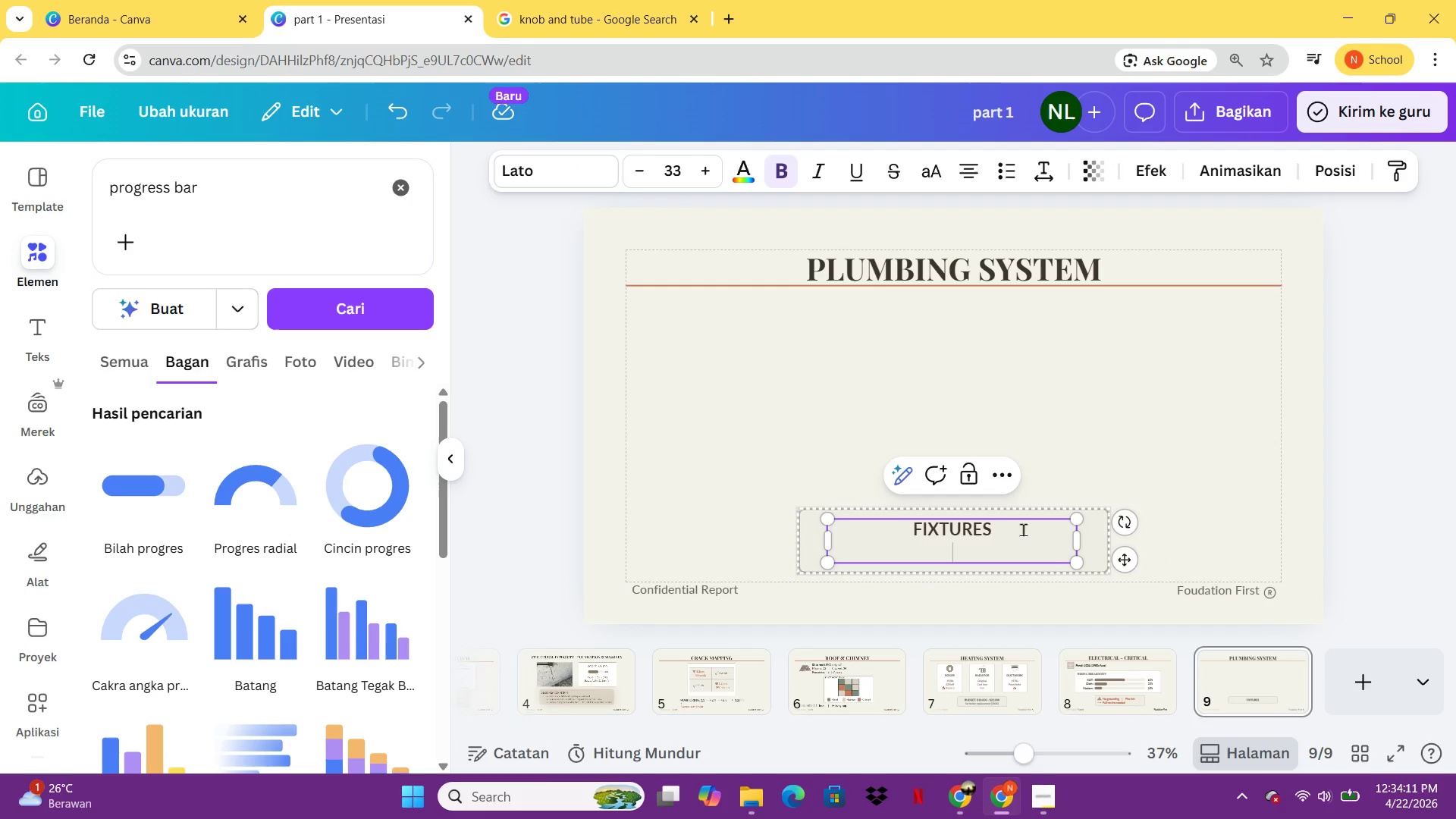 
key(Enter)
 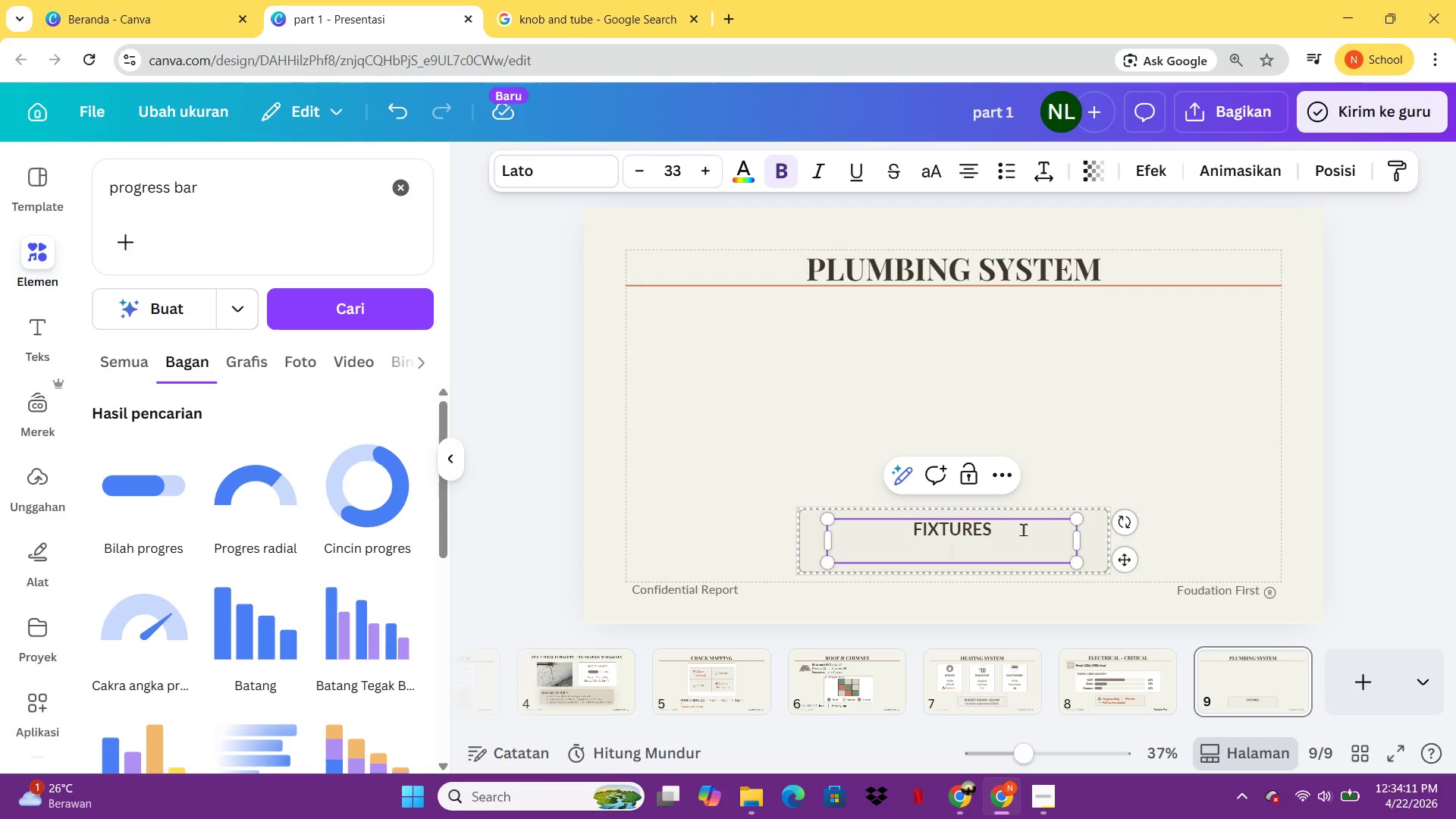 
key(Backspace)
 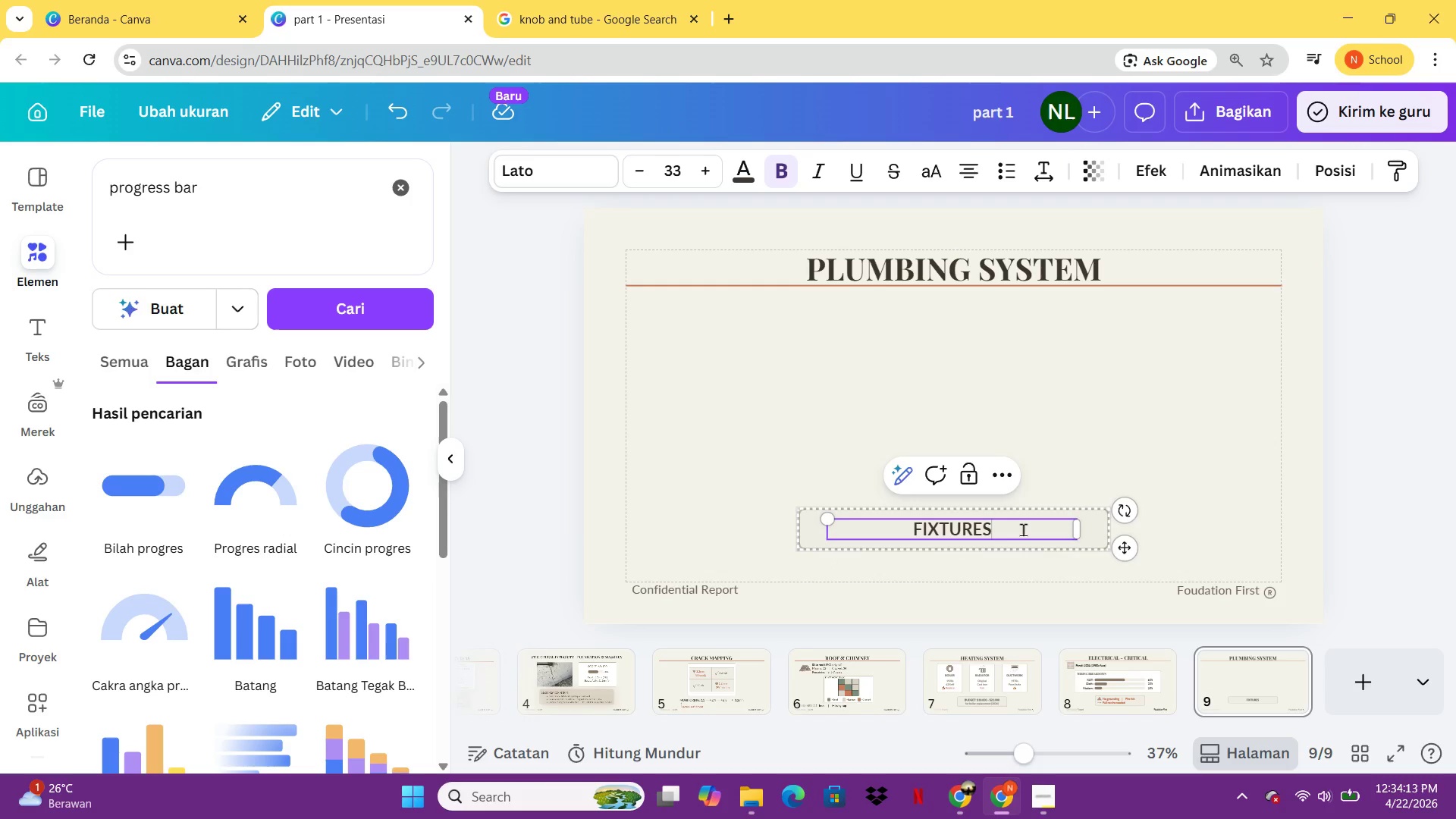 
key(Enter)
 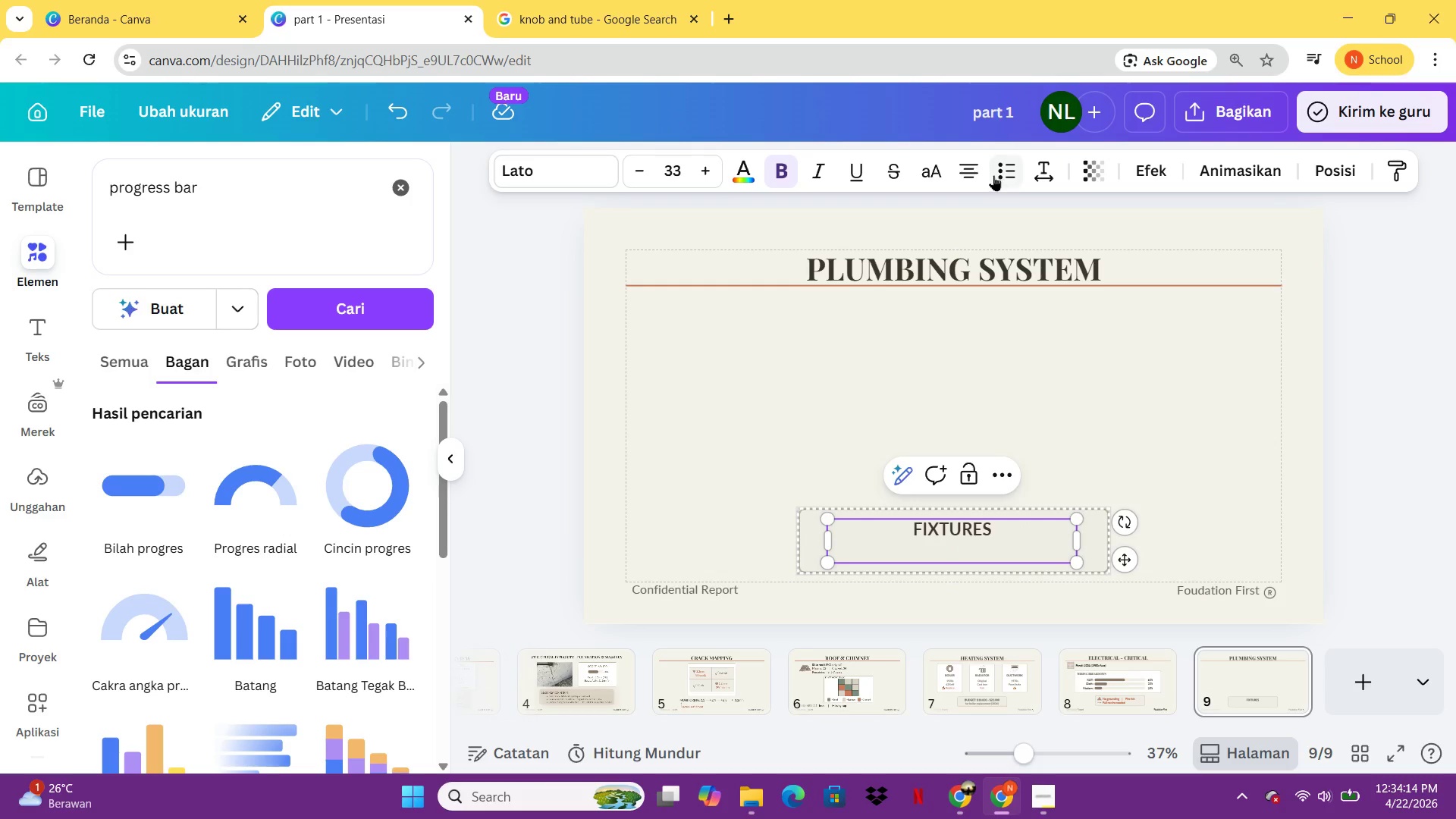 
left_click([993, 175])
 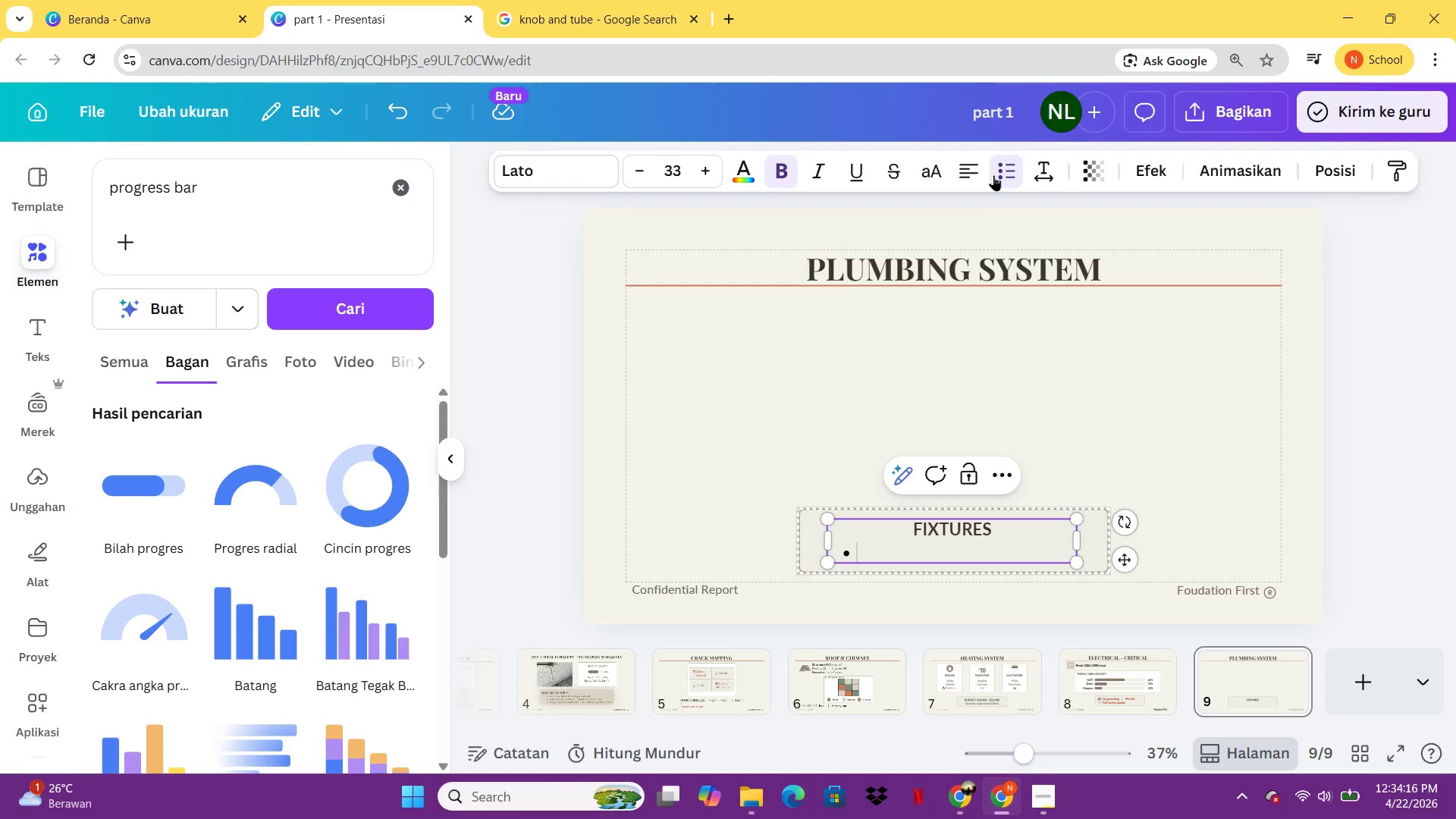 
type(2.5 bathrooms)
 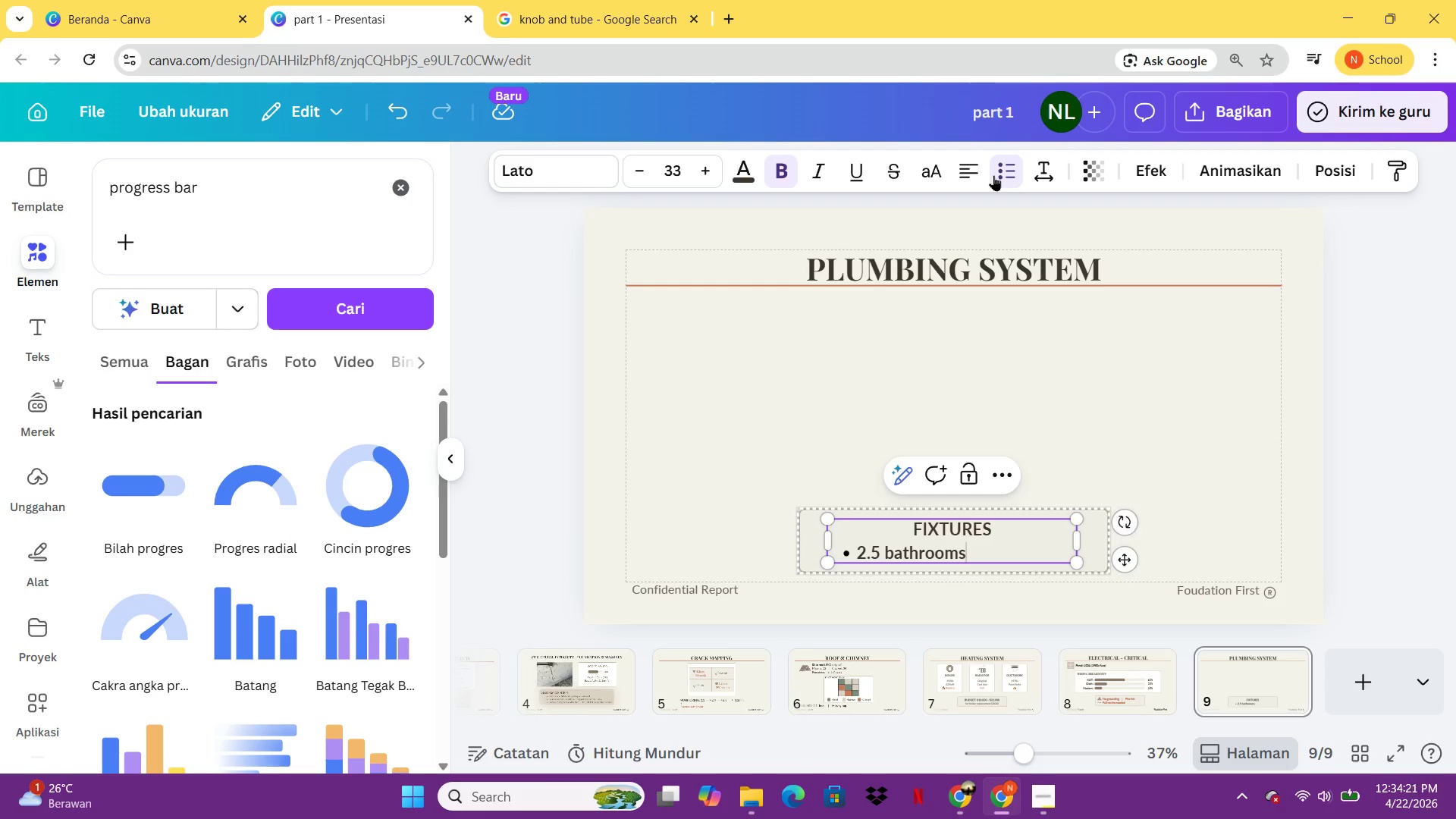 
key(Enter)
 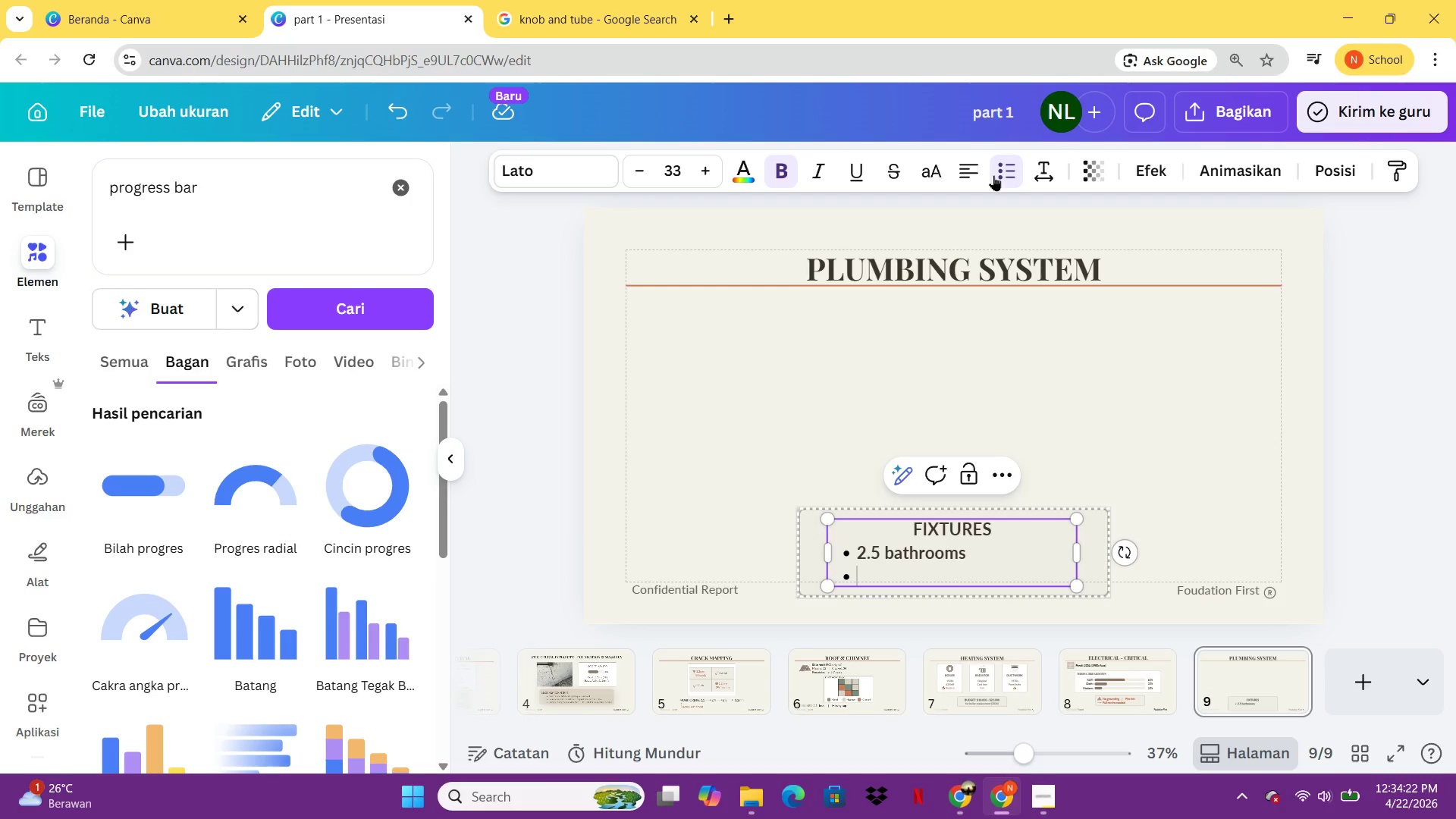 
type(1 clawfoot tub (original()
key(Backspace)
type())
 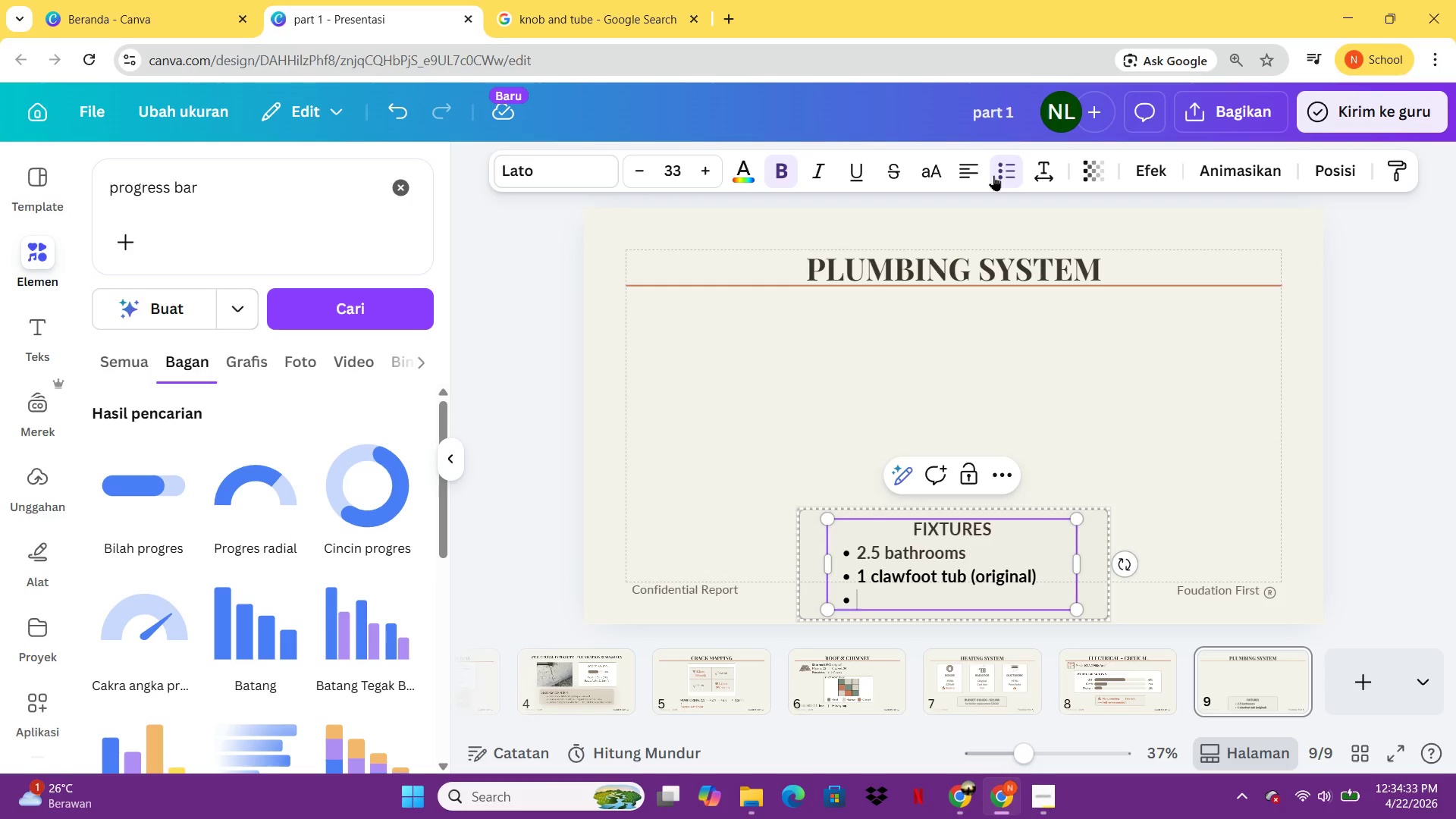 
 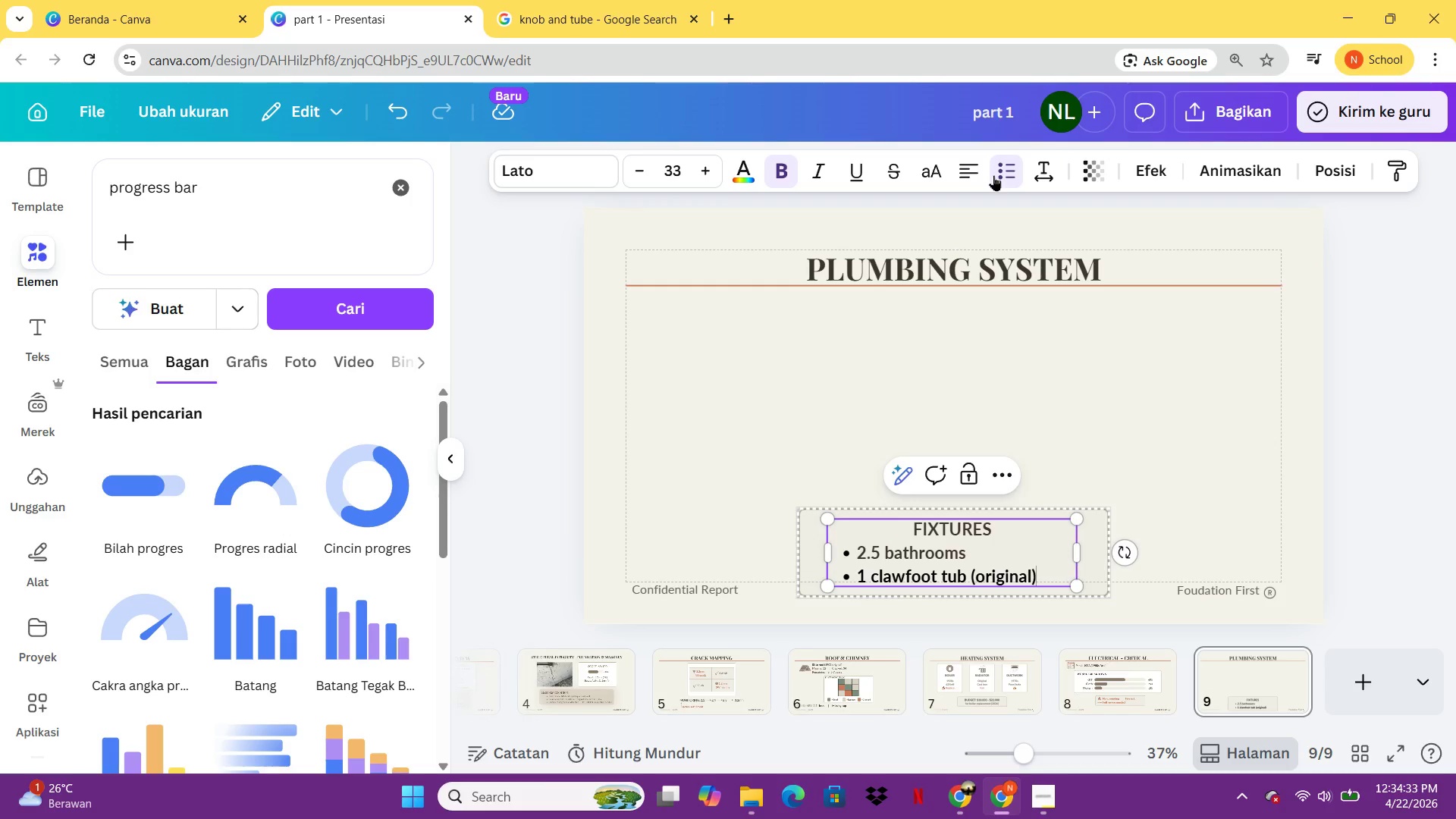 
key(Enter)
 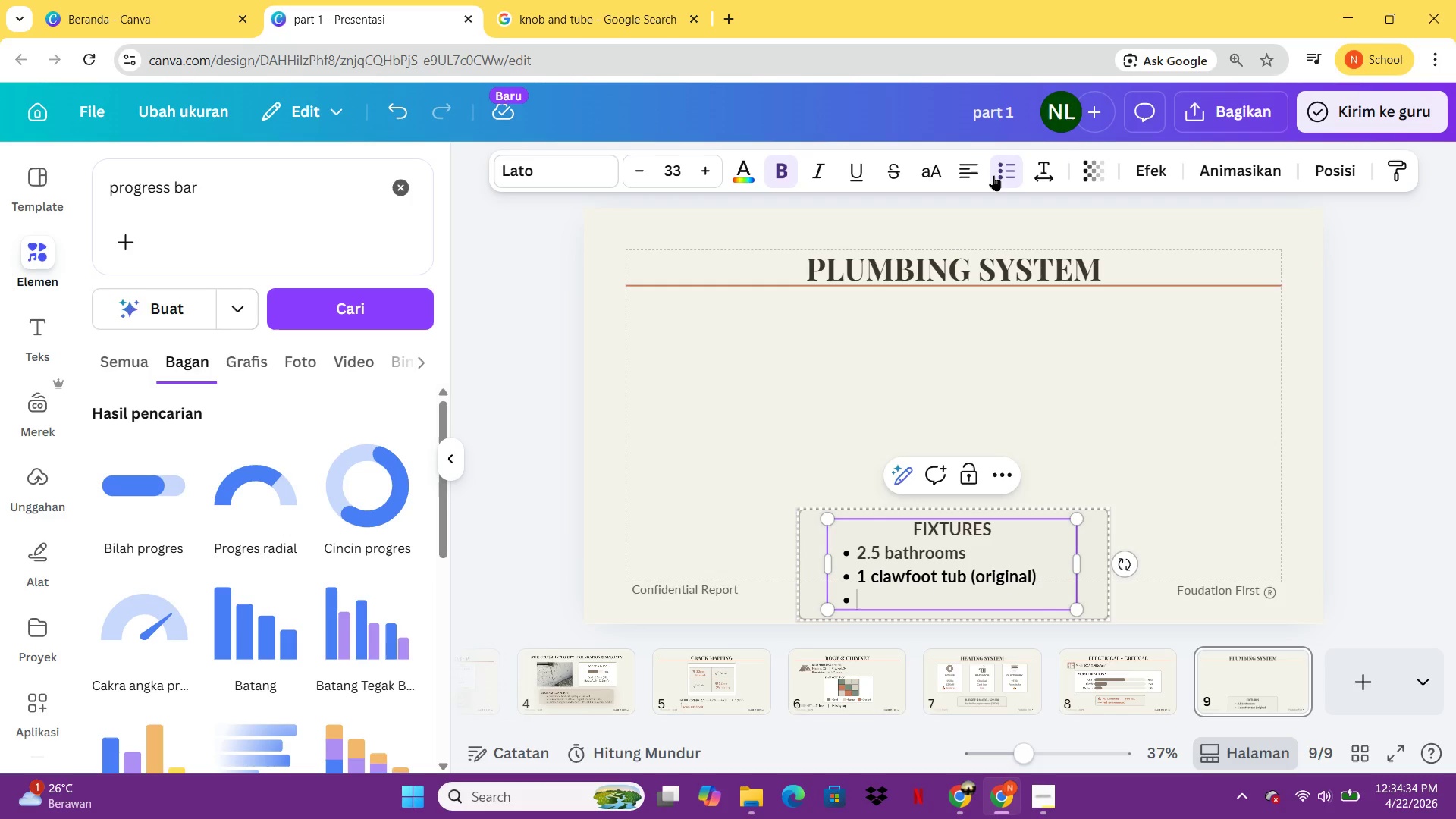 
type(War)
key(Backspace)
type(ter heater: 40gal 2015))
 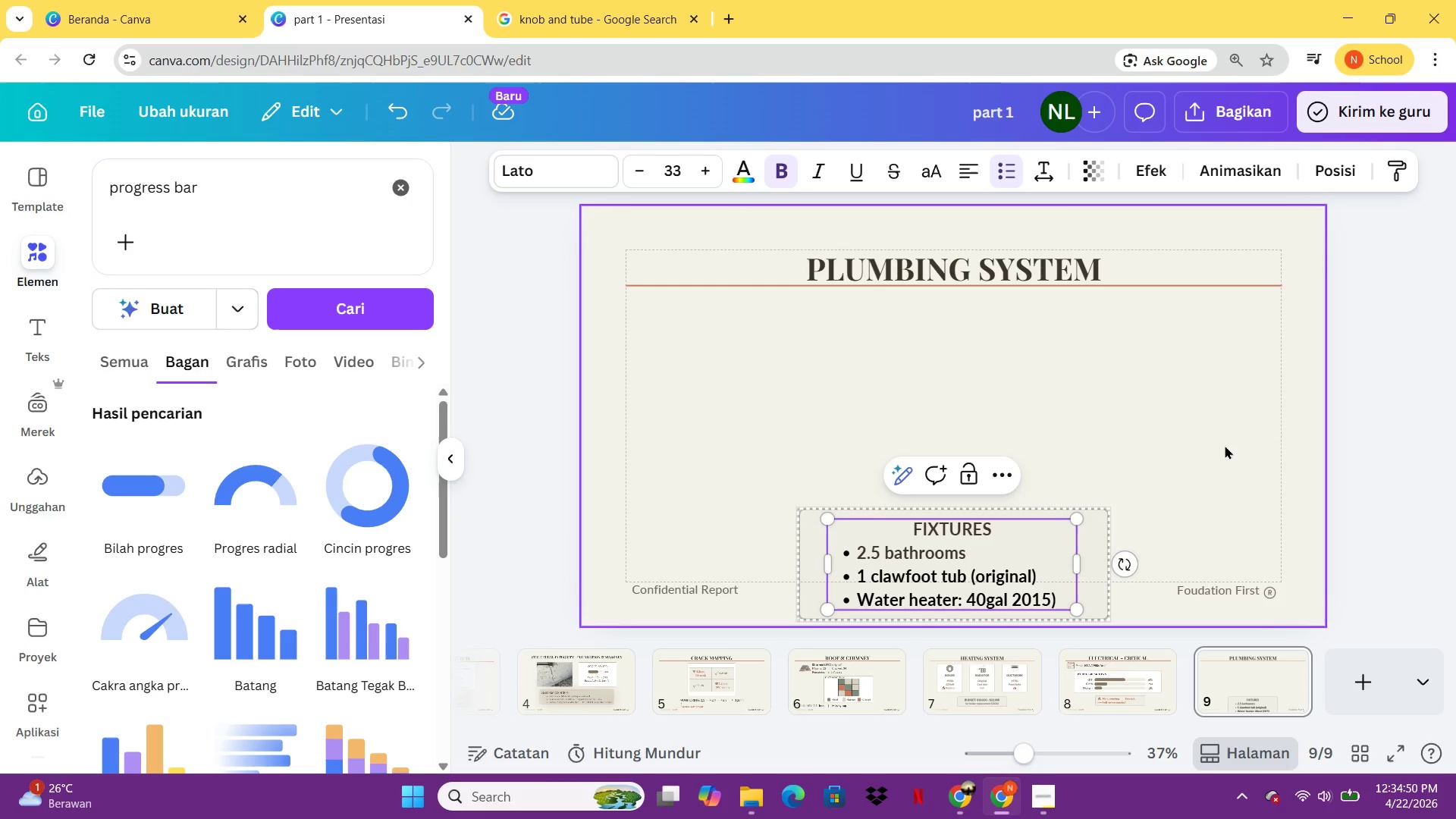 
left_click([1225, 447])
 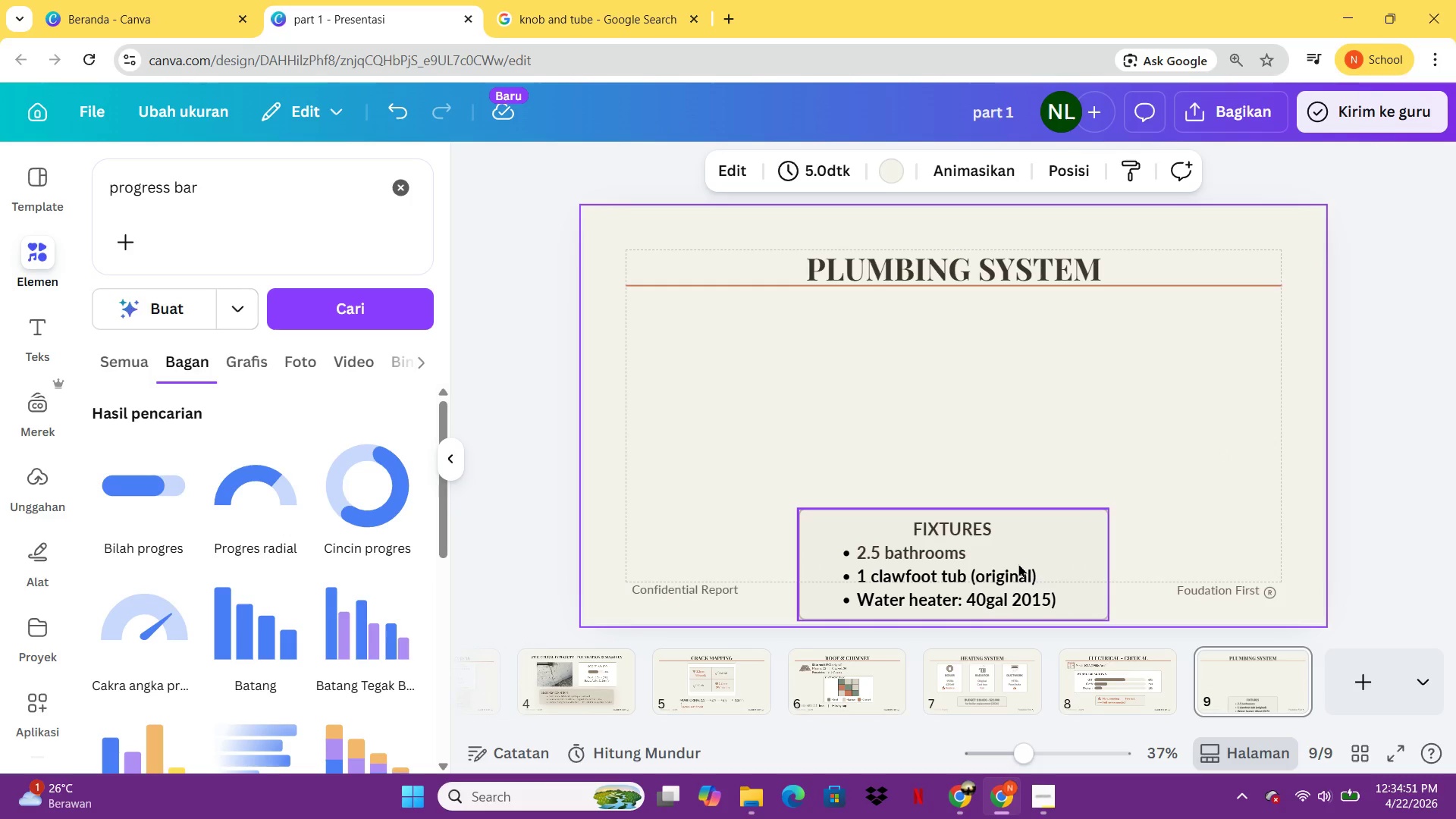 
left_click([1018, 563])
 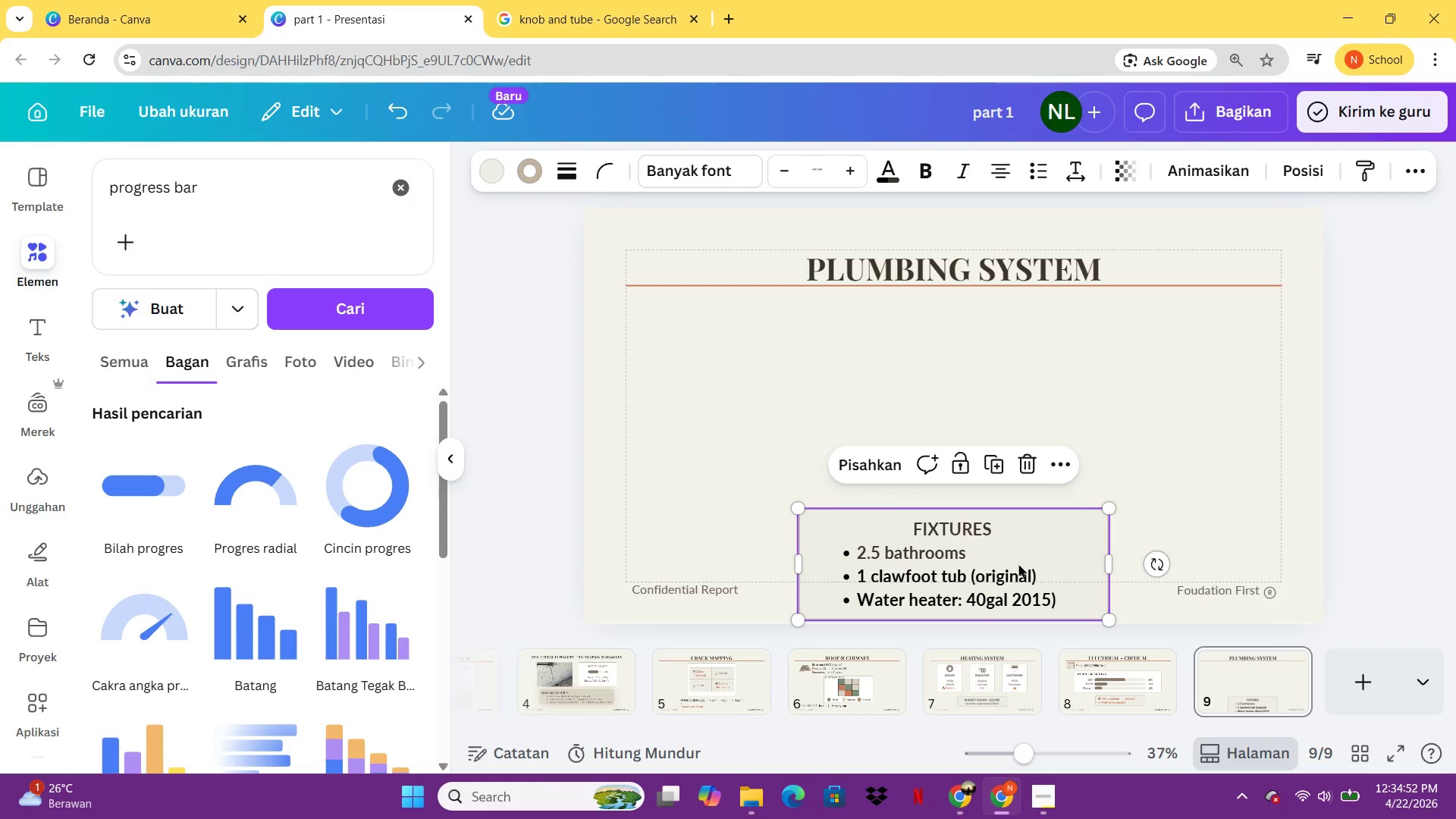 
left_click_drag(start_coordinate=[1018, 563], to_coordinate=[906, 502])
 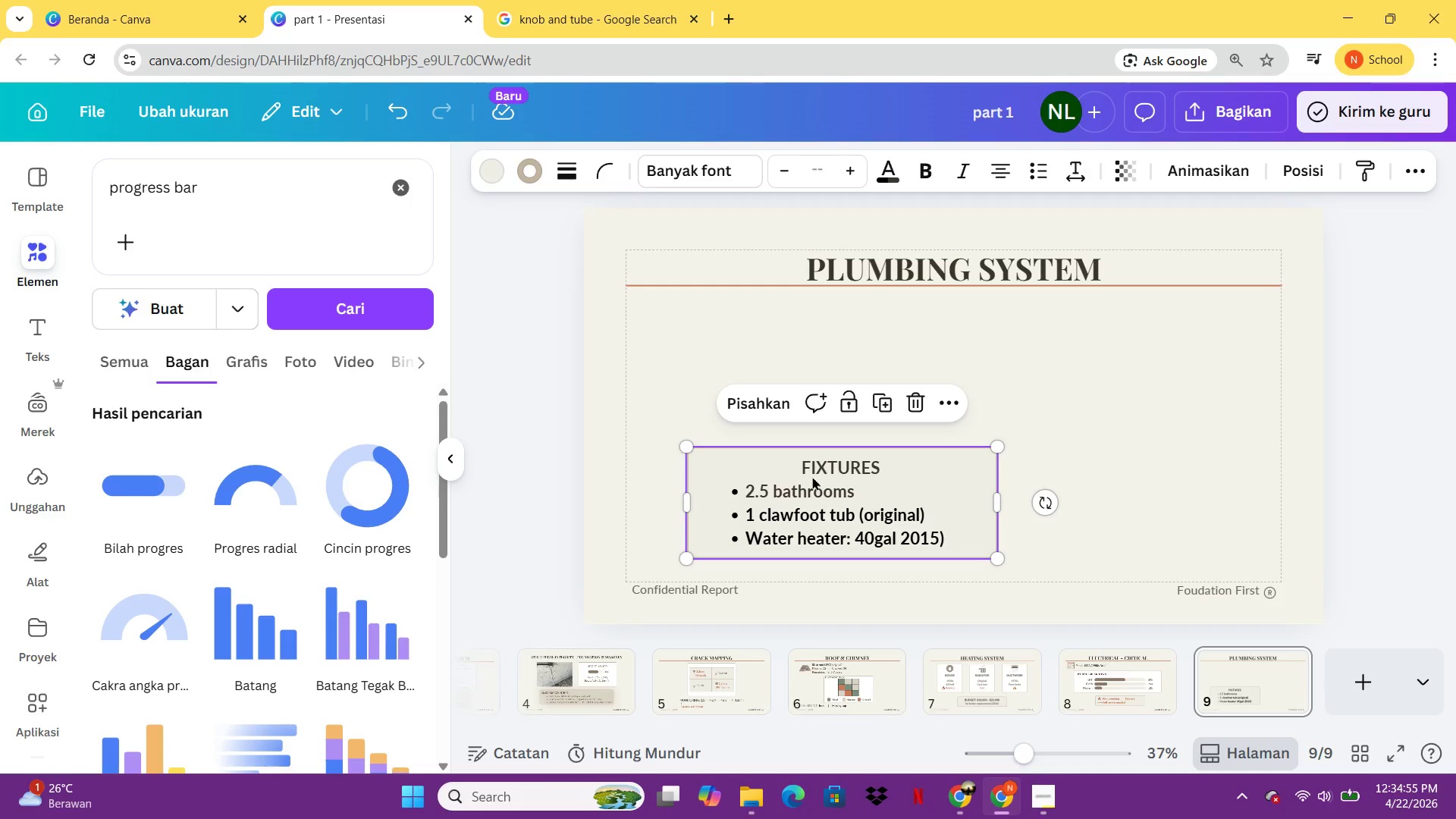 
left_click([811, 478])
 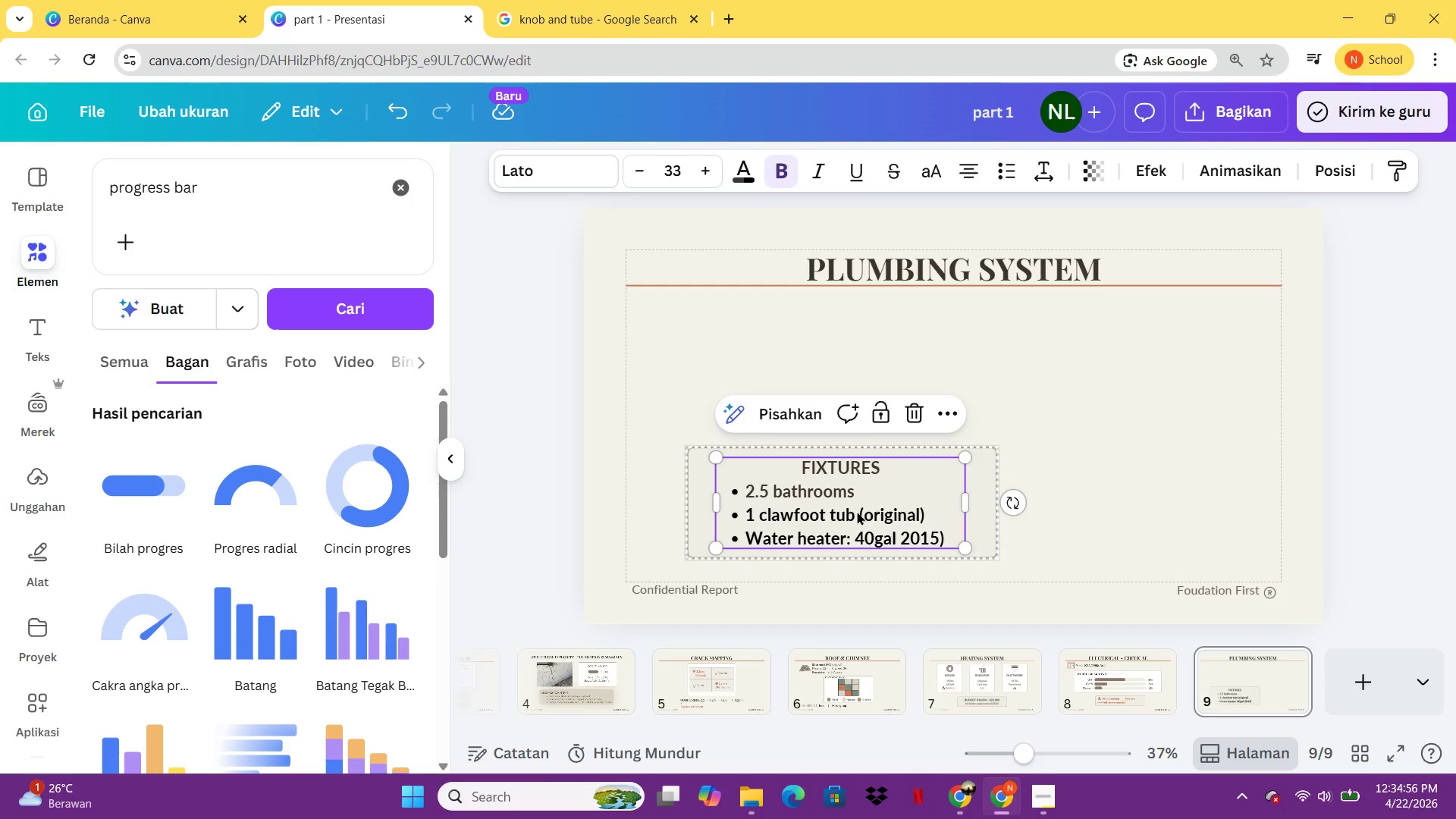 
left_click([857, 511])
 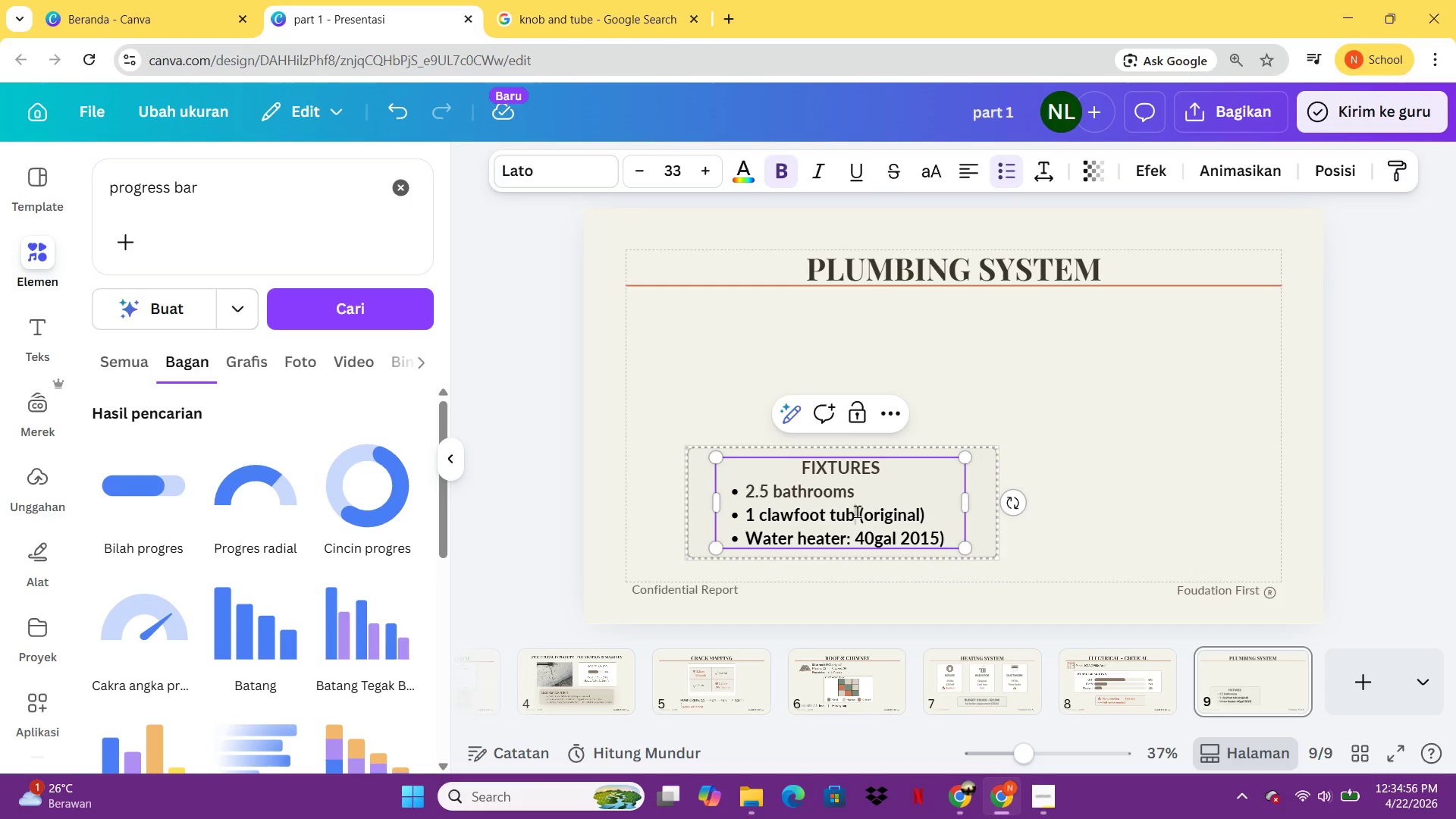 
left_click([857, 511])
 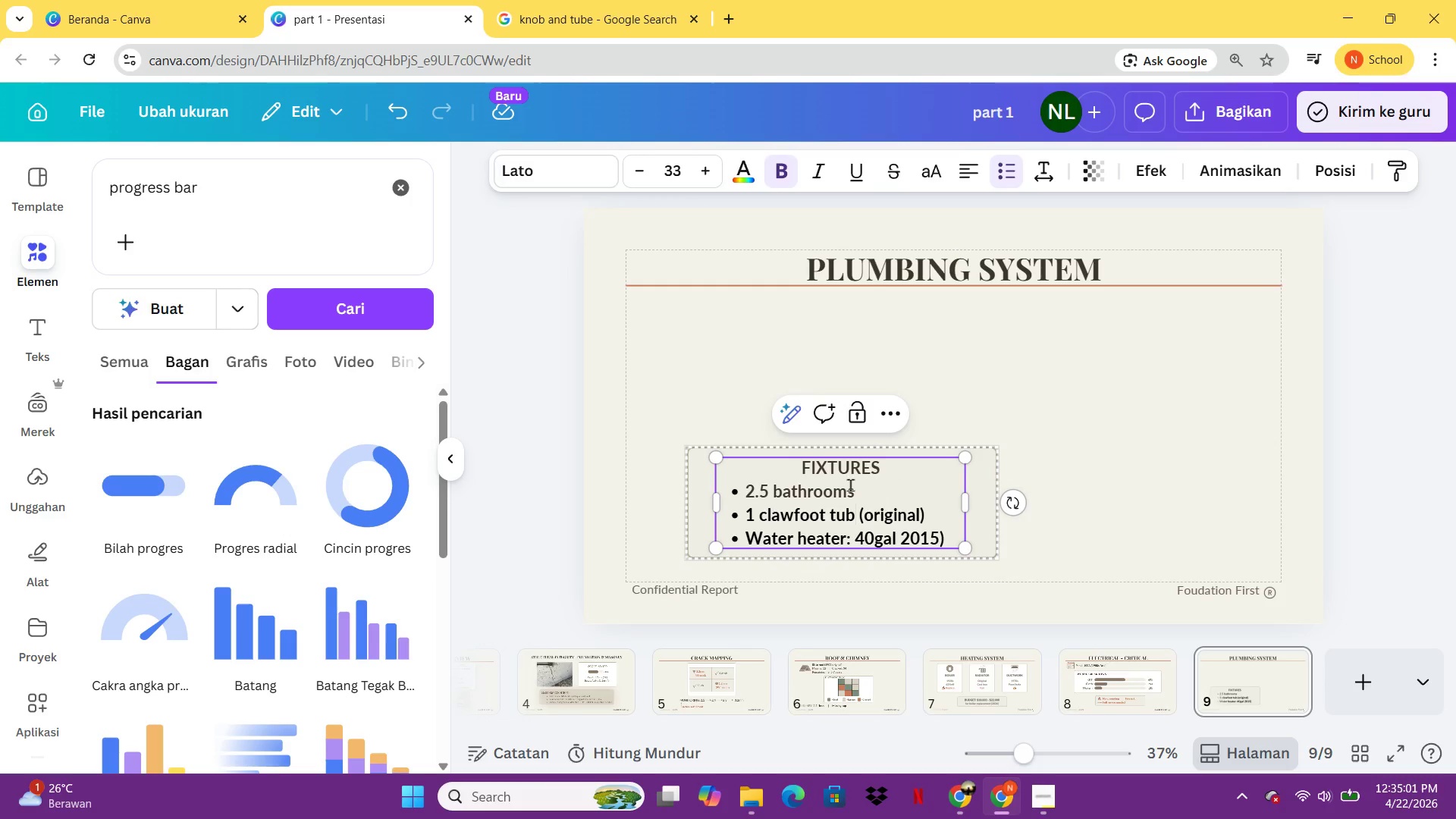 
wait(5.89)
 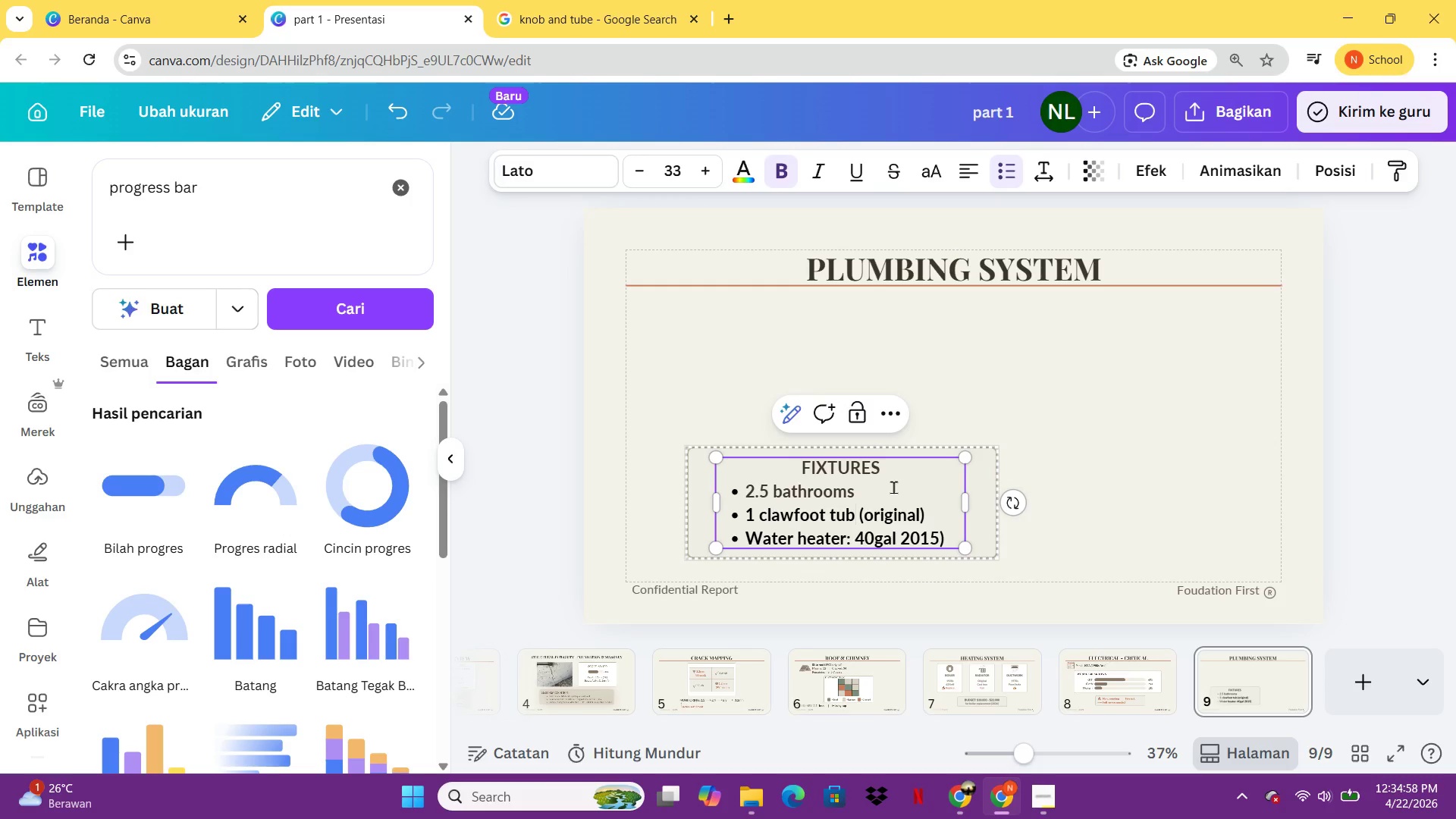 
left_click_drag(start_coordinate=[918, 466], to_coordinate=[781, 466])
 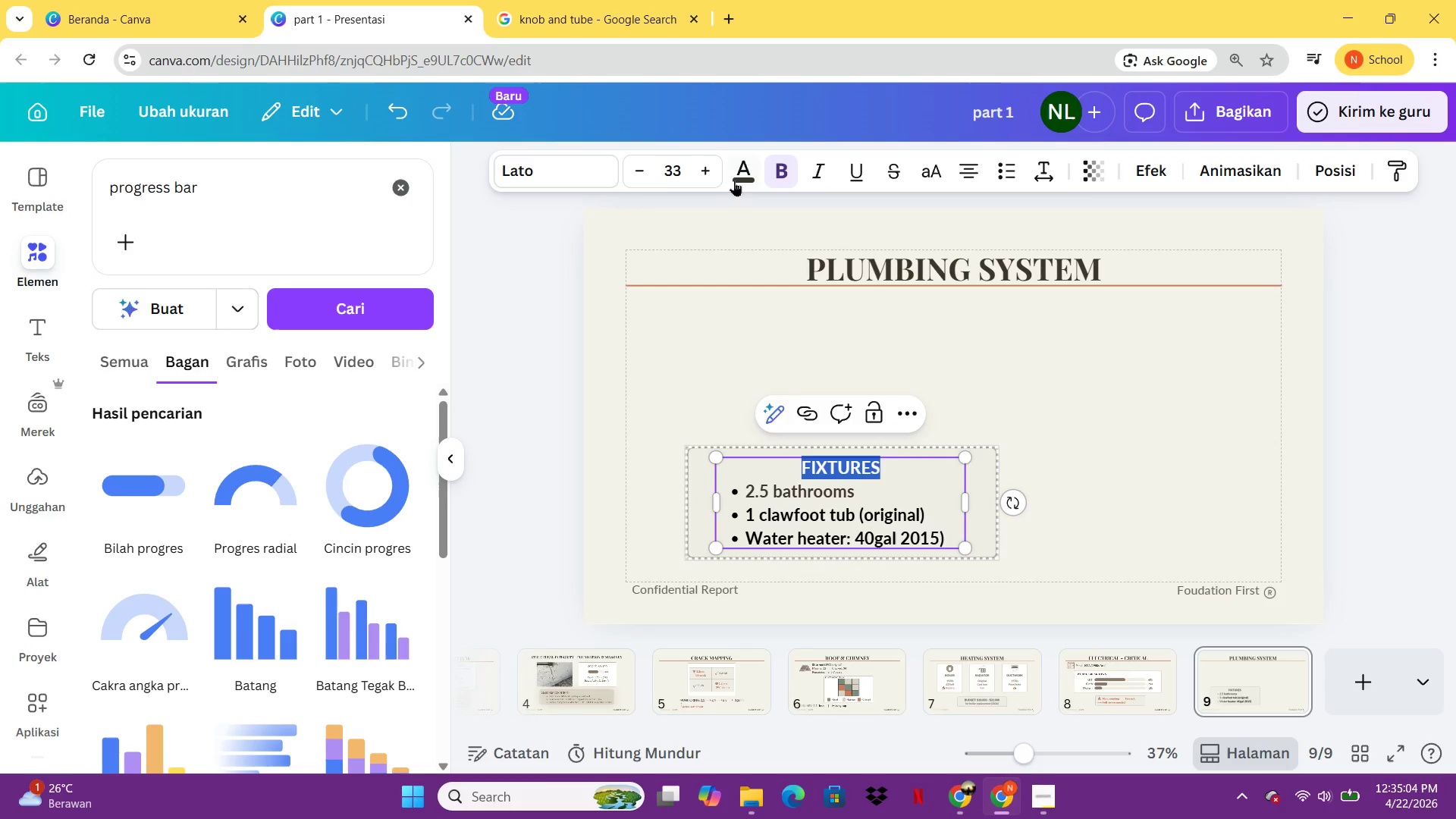 
left_click([734, 180])
 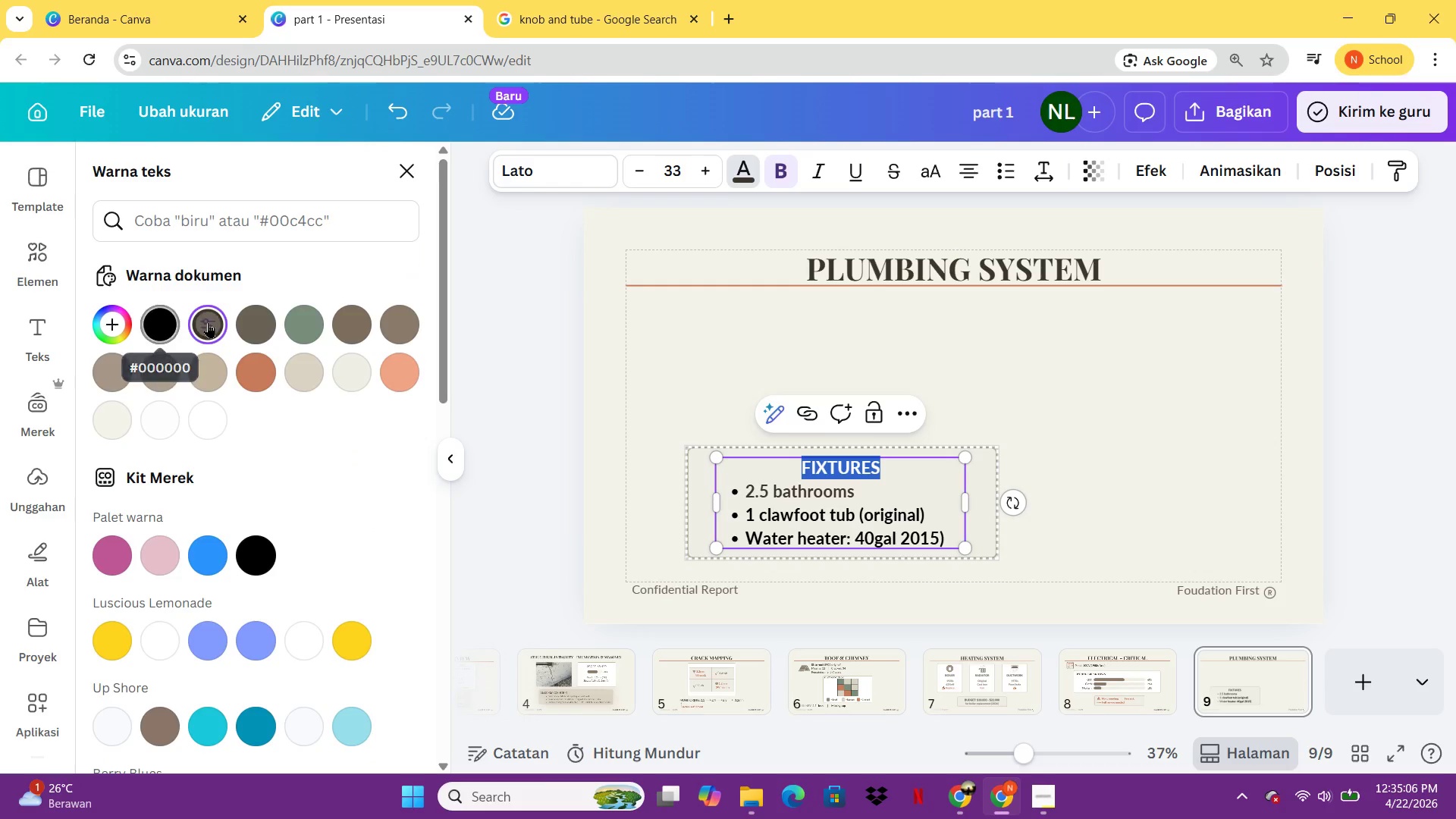 
left_click([209, 322])
 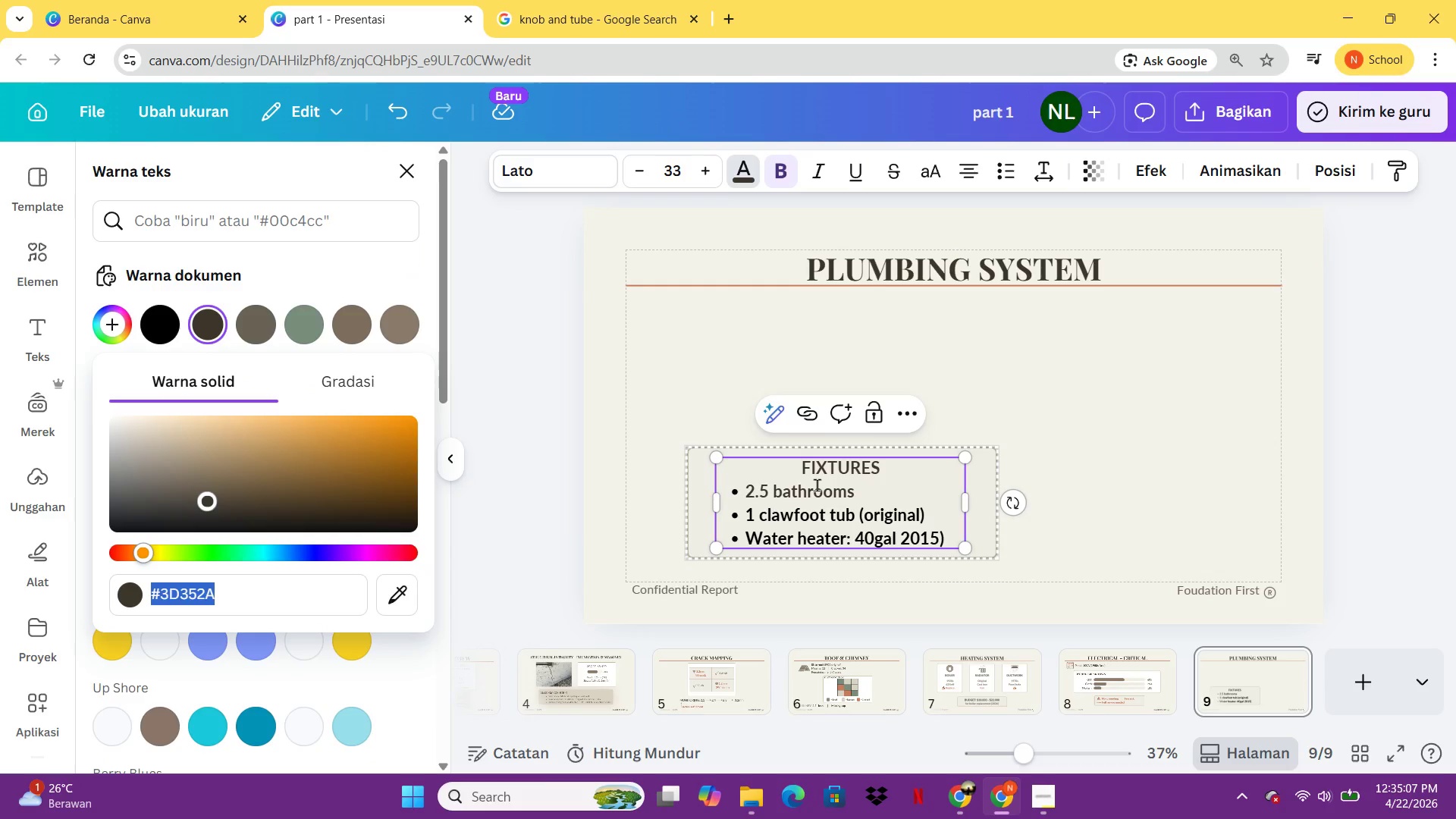 
left_click([817, 485])
 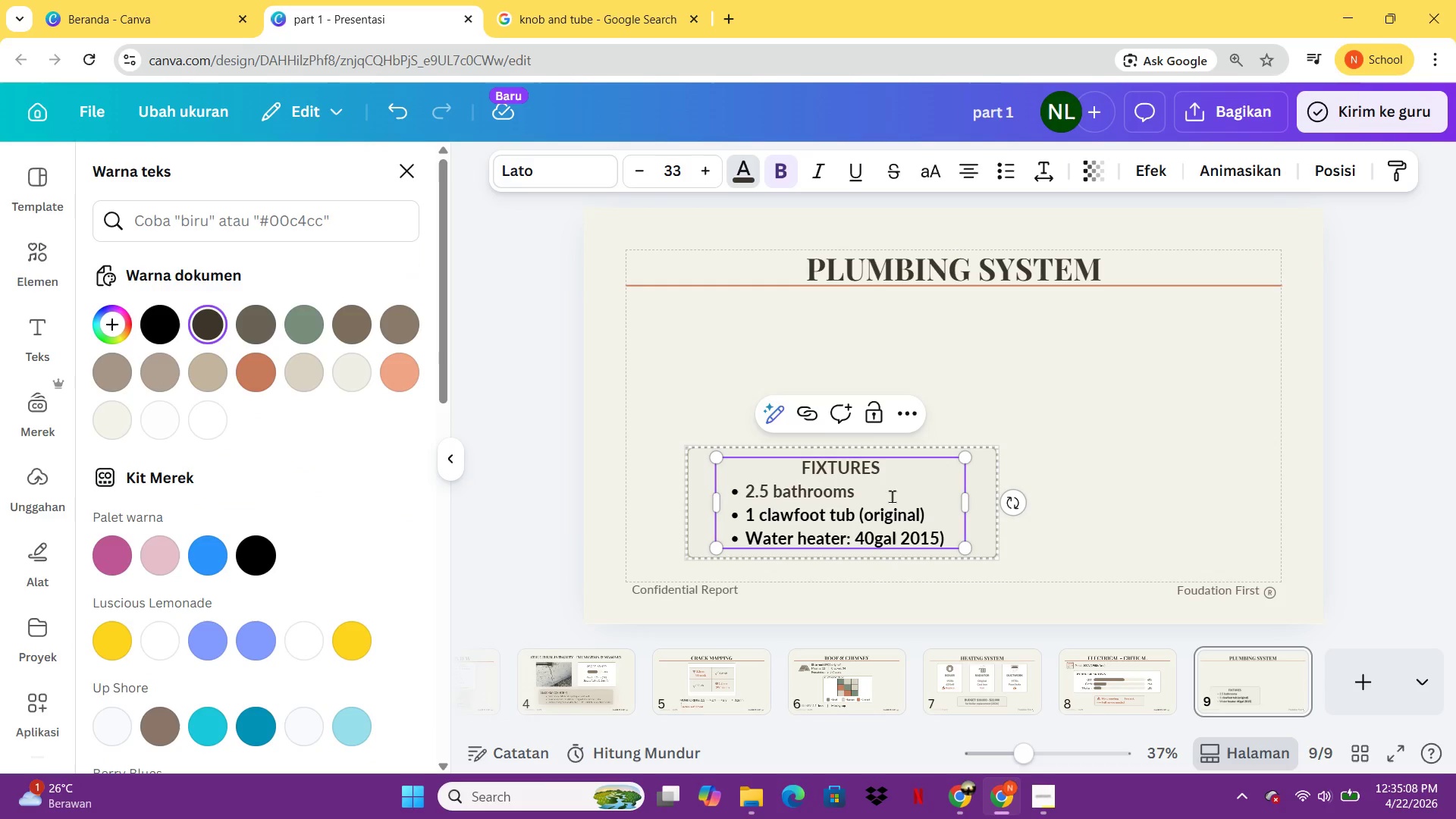 
left_click_drag(start_coordinate=[891, 496], to_coordinate=[803, 491])
 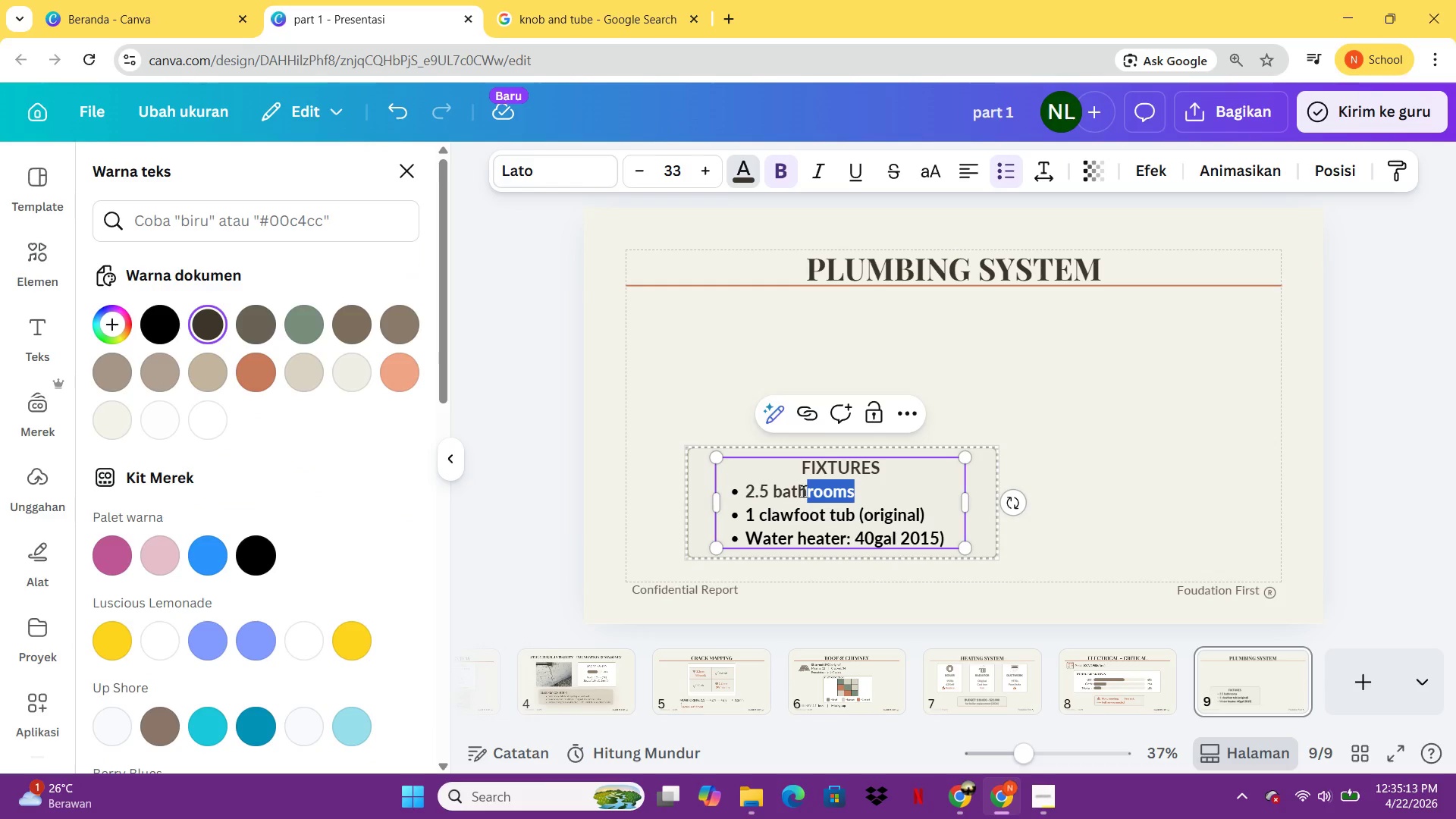 
wait(5.49)
 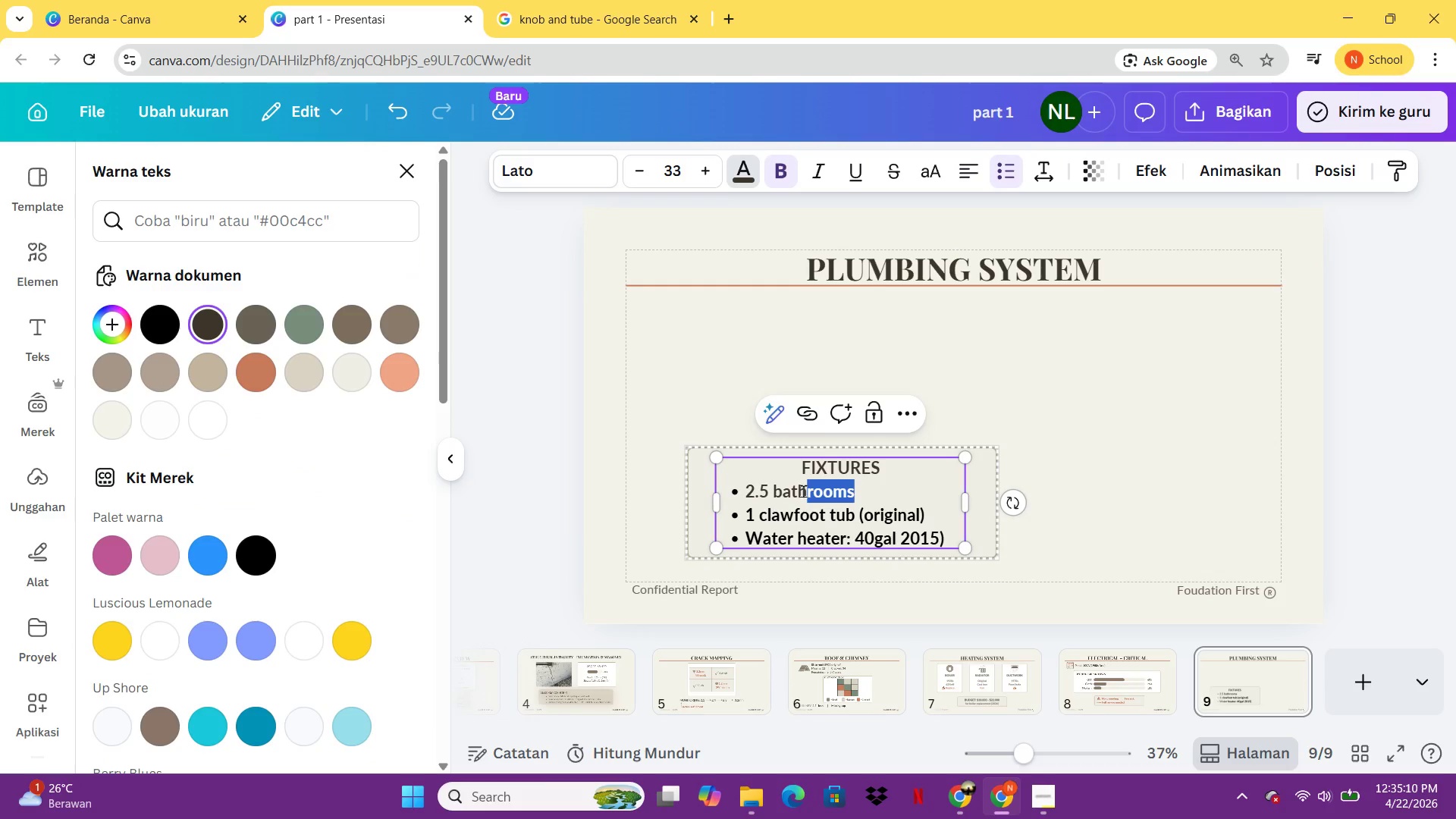 
left_click_drag(start_coordinate=[952, 535], to_coordinate=[739, 488])
 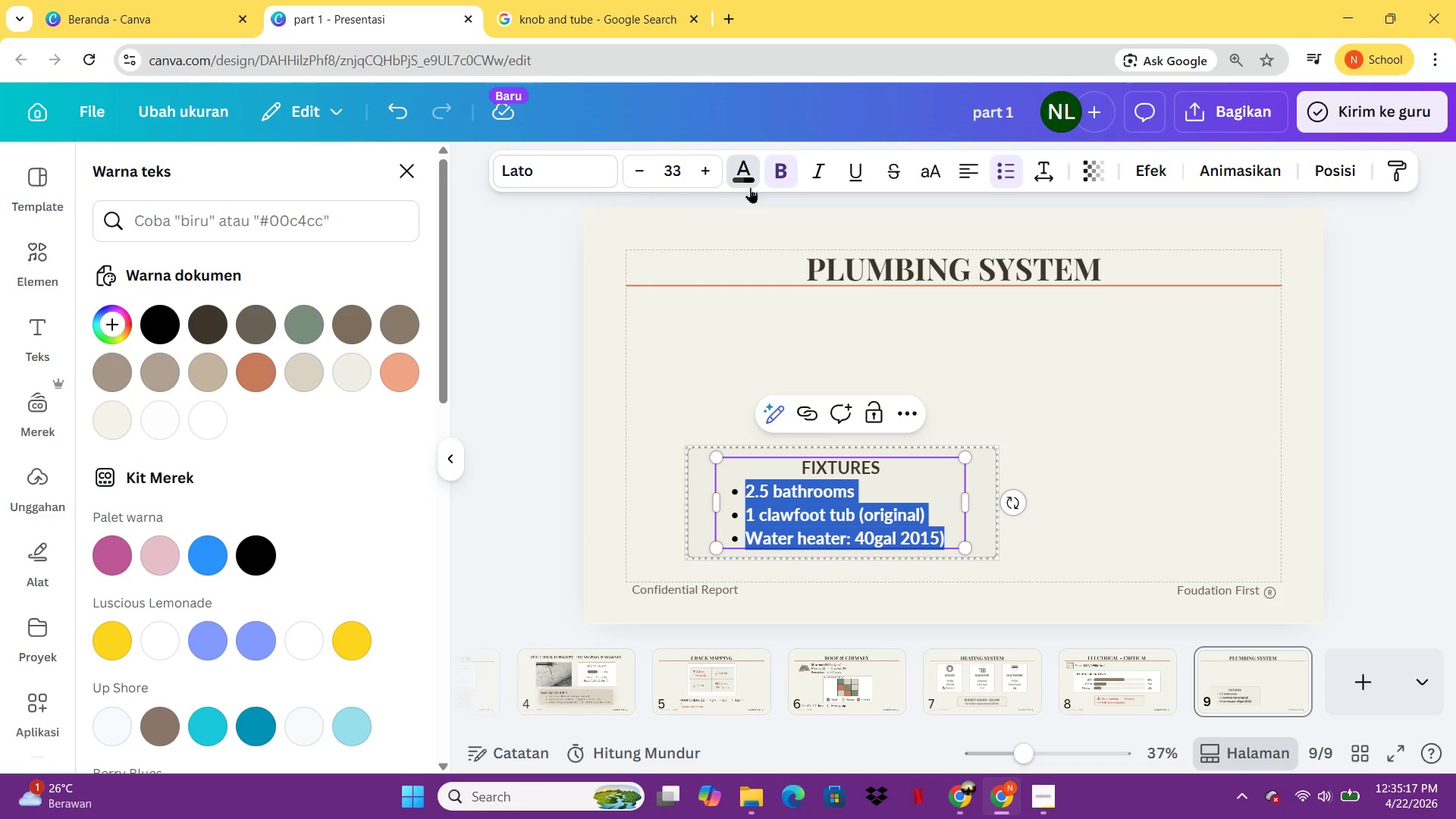 
left_click([793, 169])
 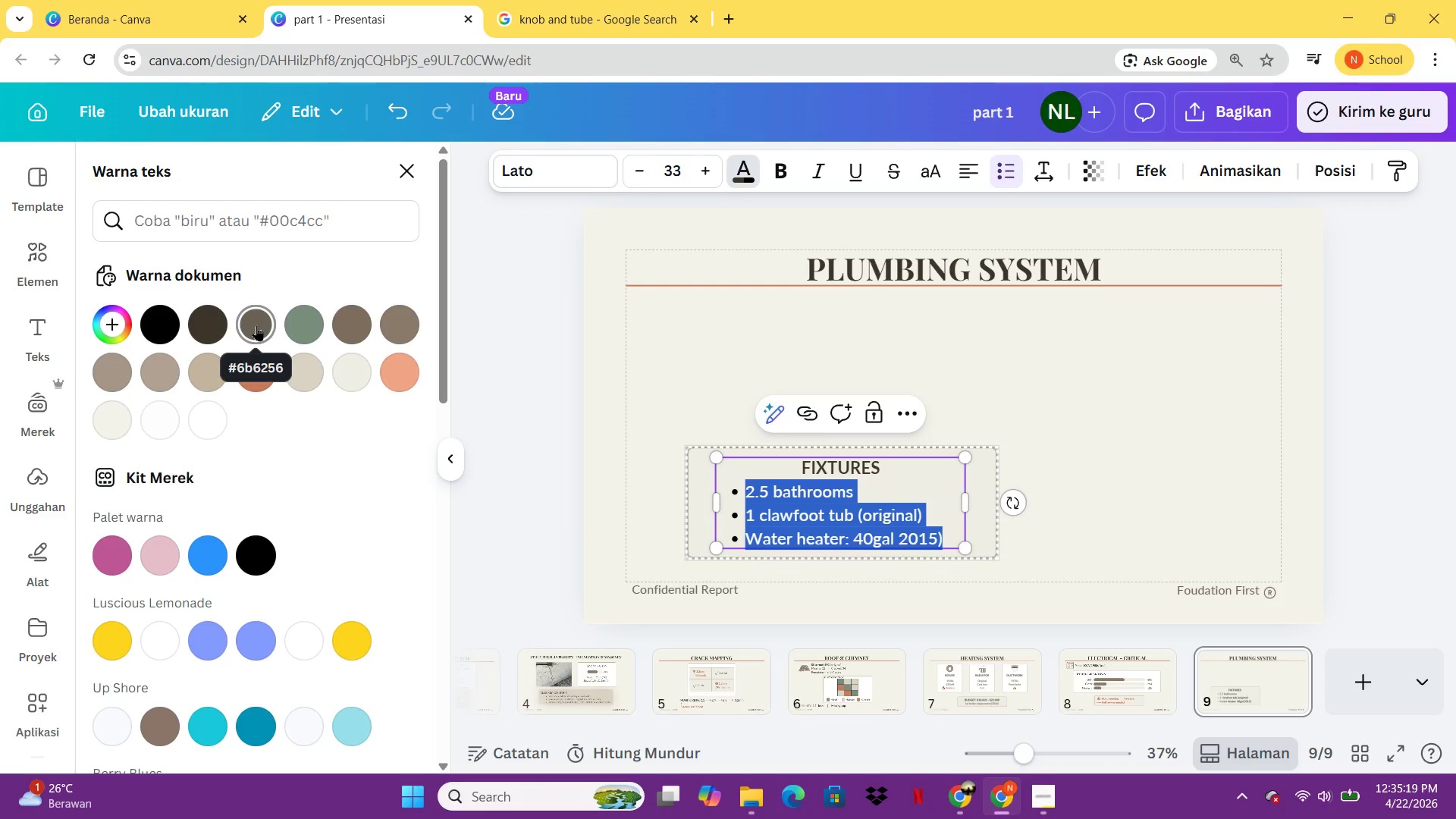 
left_click([256, 325])
 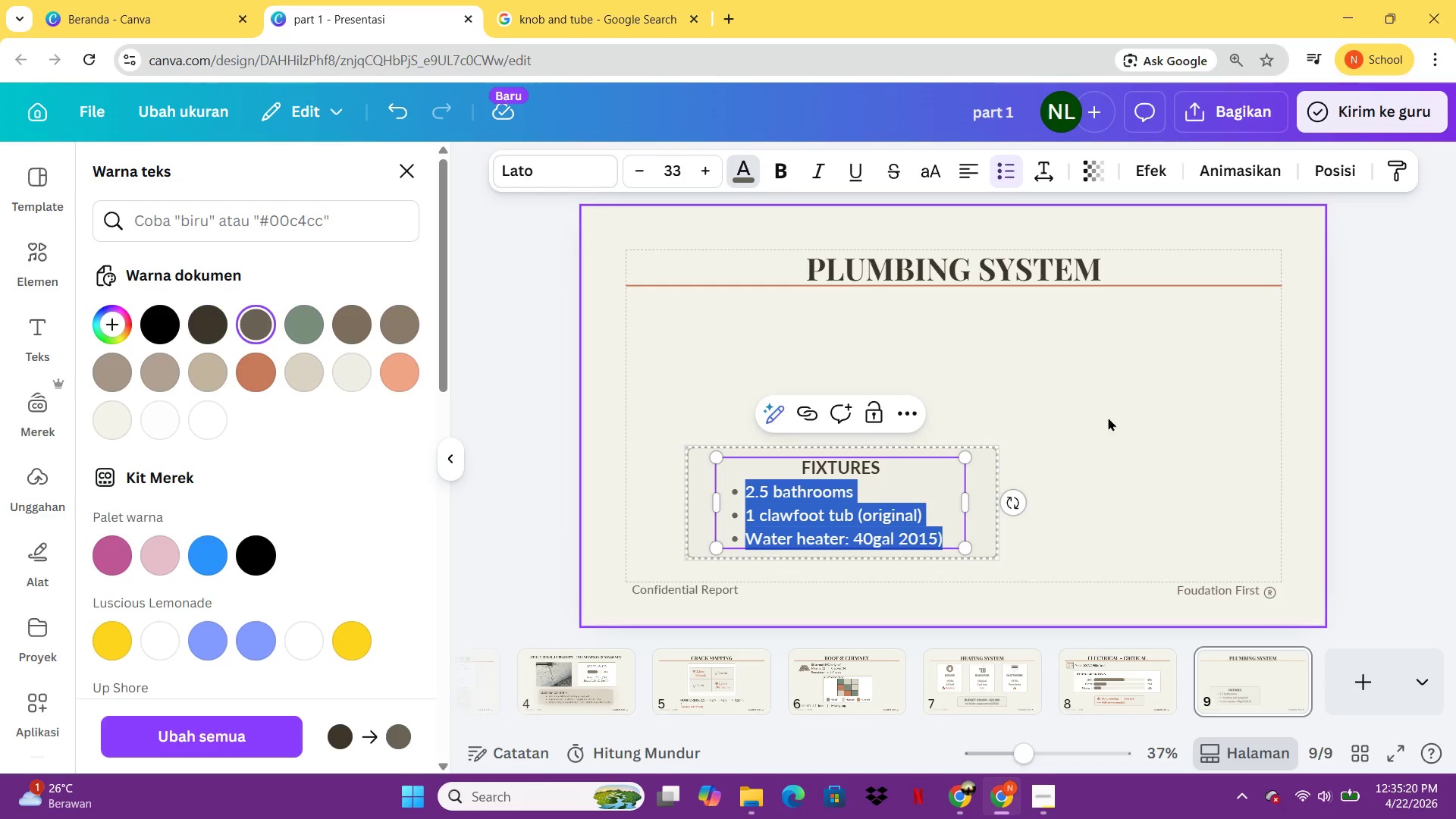 
left_click([1116, 417])
 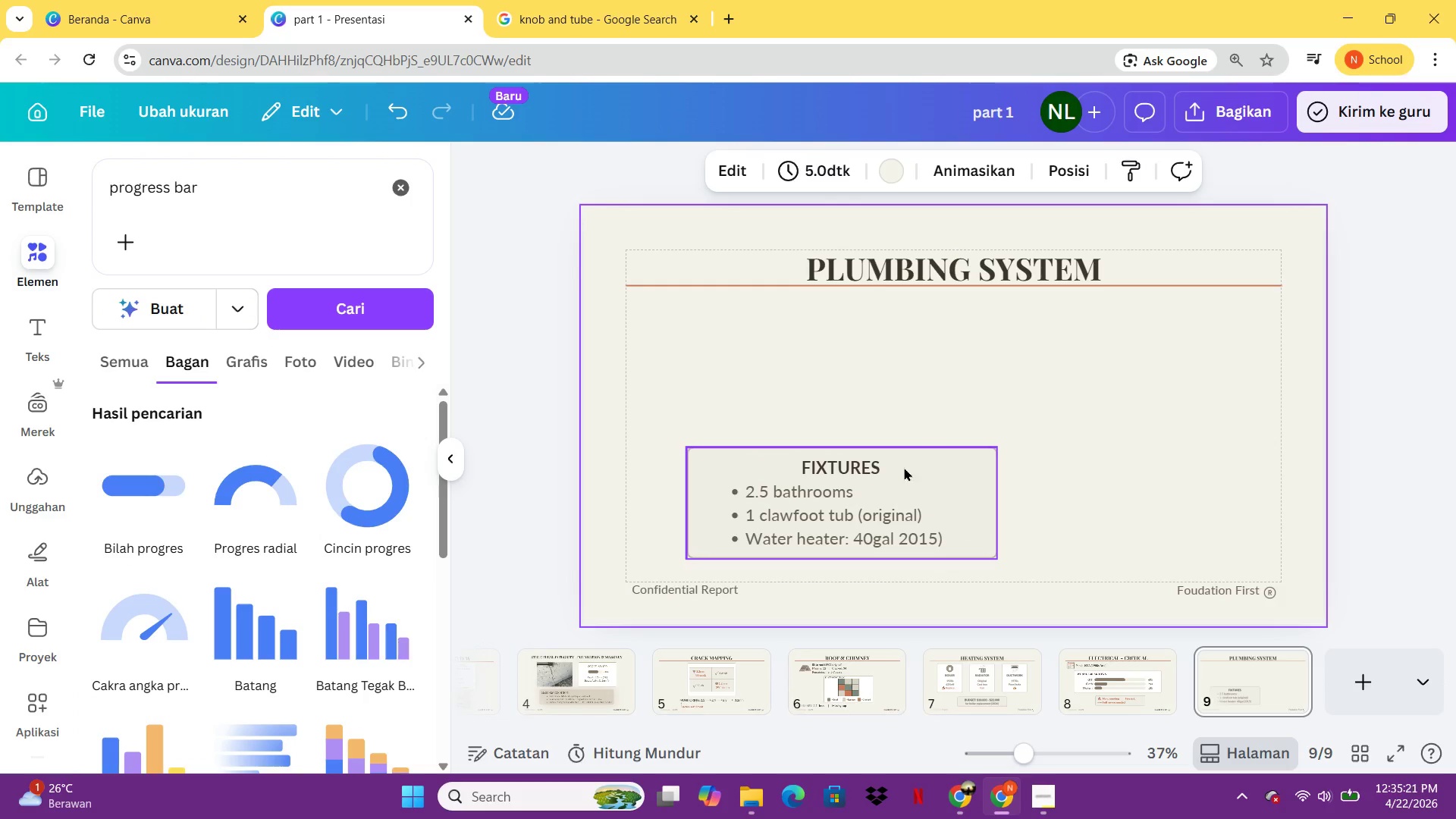 
left_click([903, 467])
 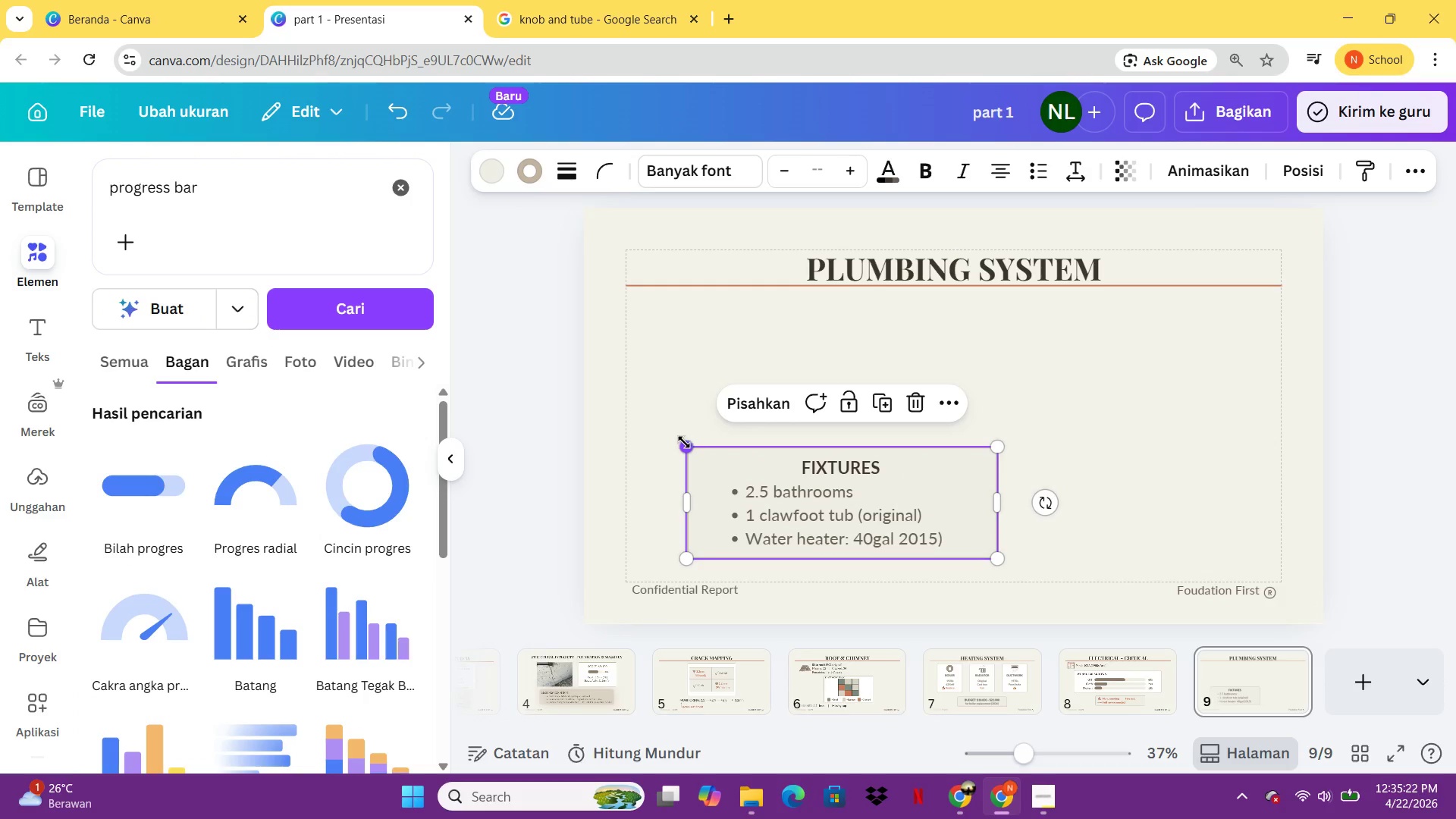 
left_click_drag(start_coordinate=[684, 442], to_coordinate=[755, 490])
 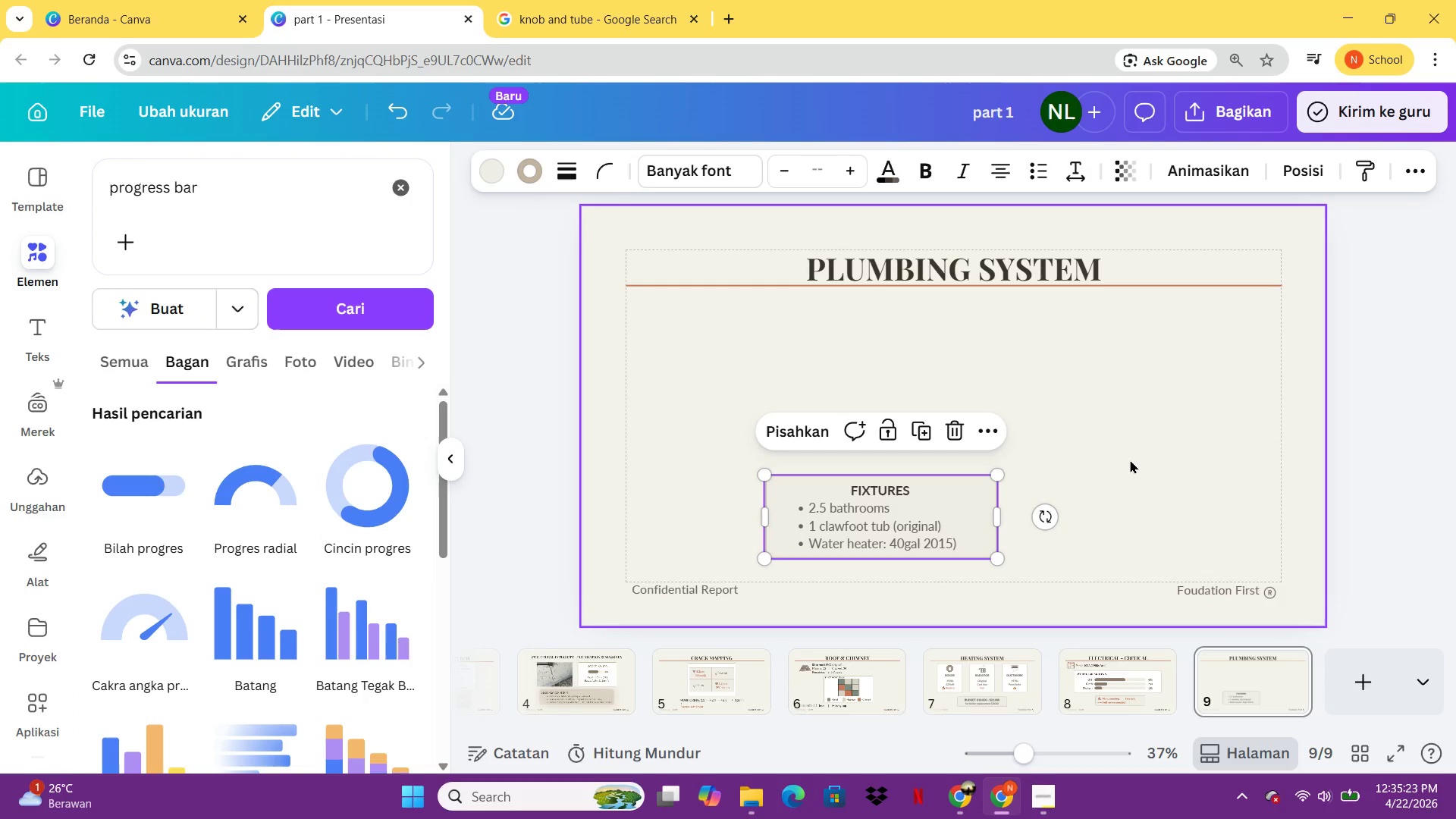 
left_click([1163, 452])
 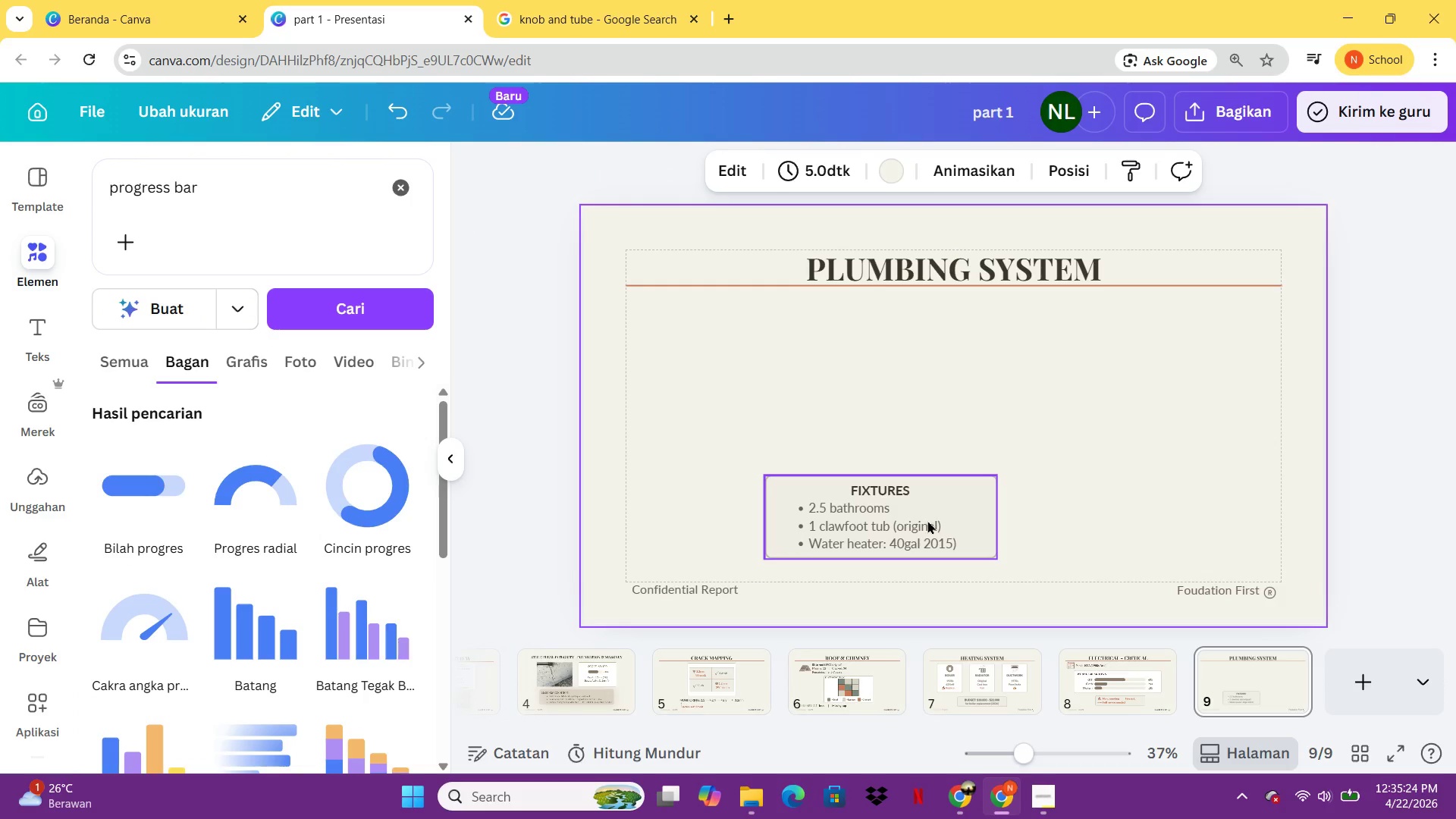 
left_click_drag(start_coordinate=[927, 520], to_coordinate=[1008, 542])
 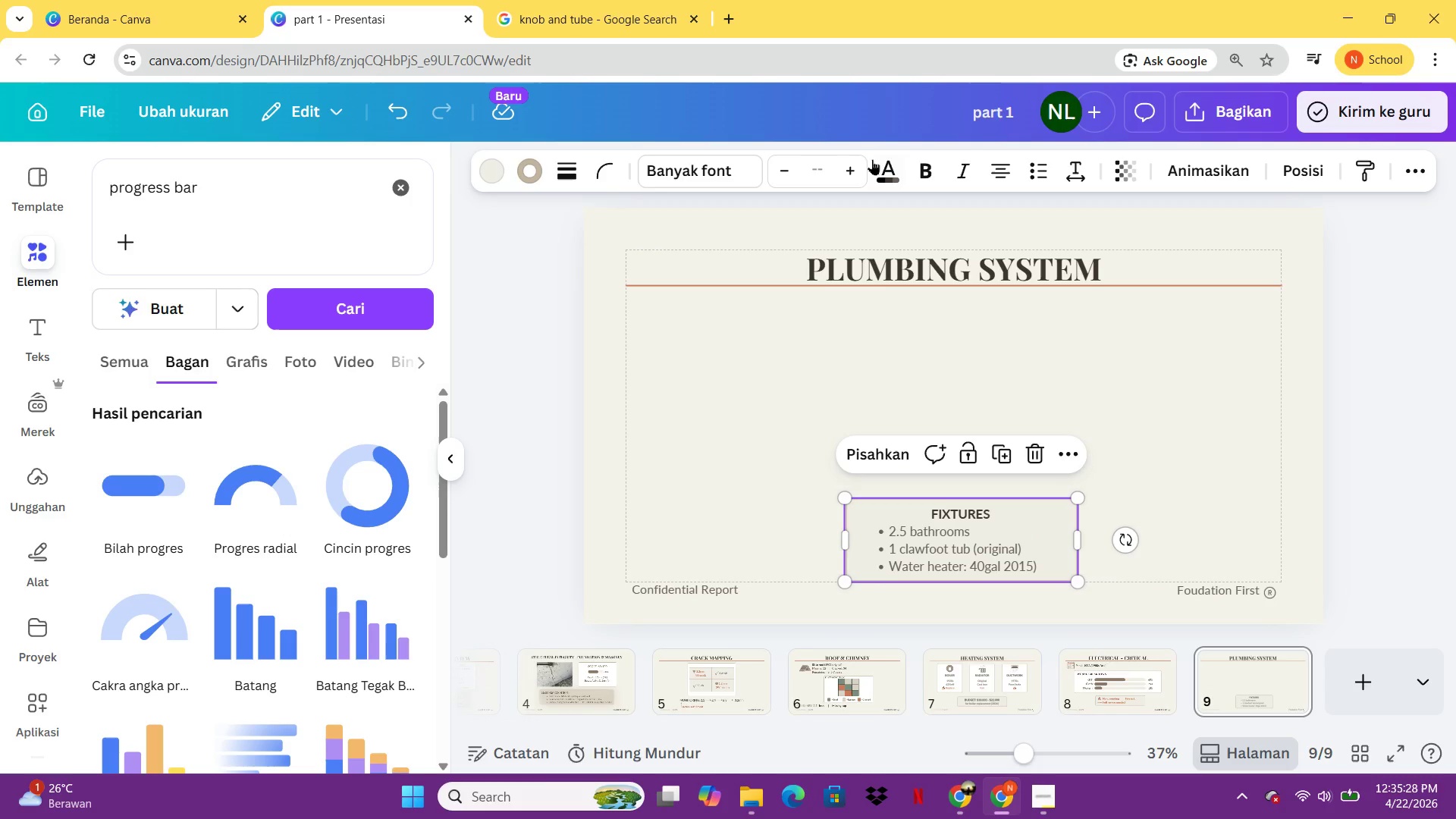 
left_click([872, 161])
 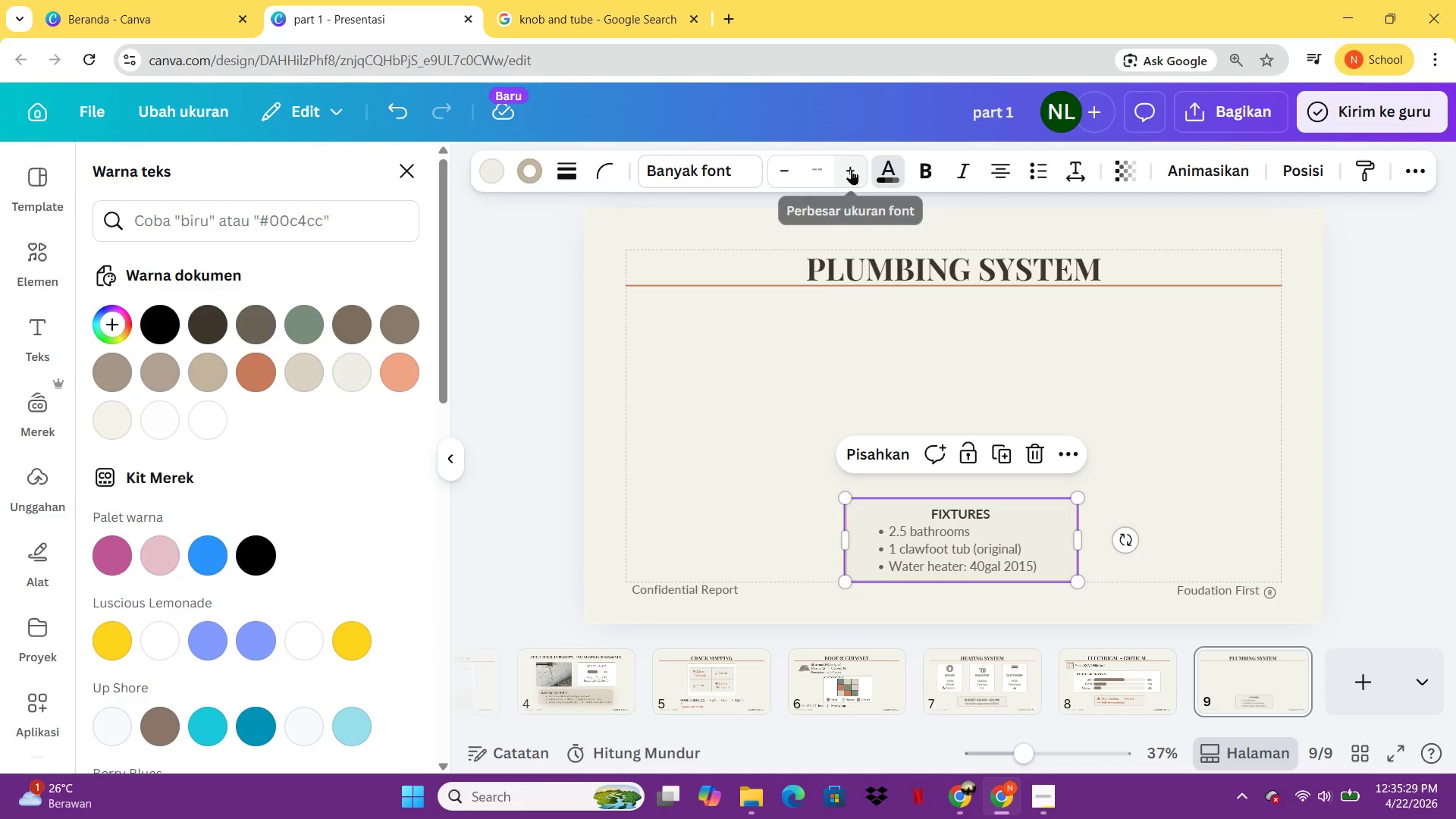 
left_click([851, 169])
 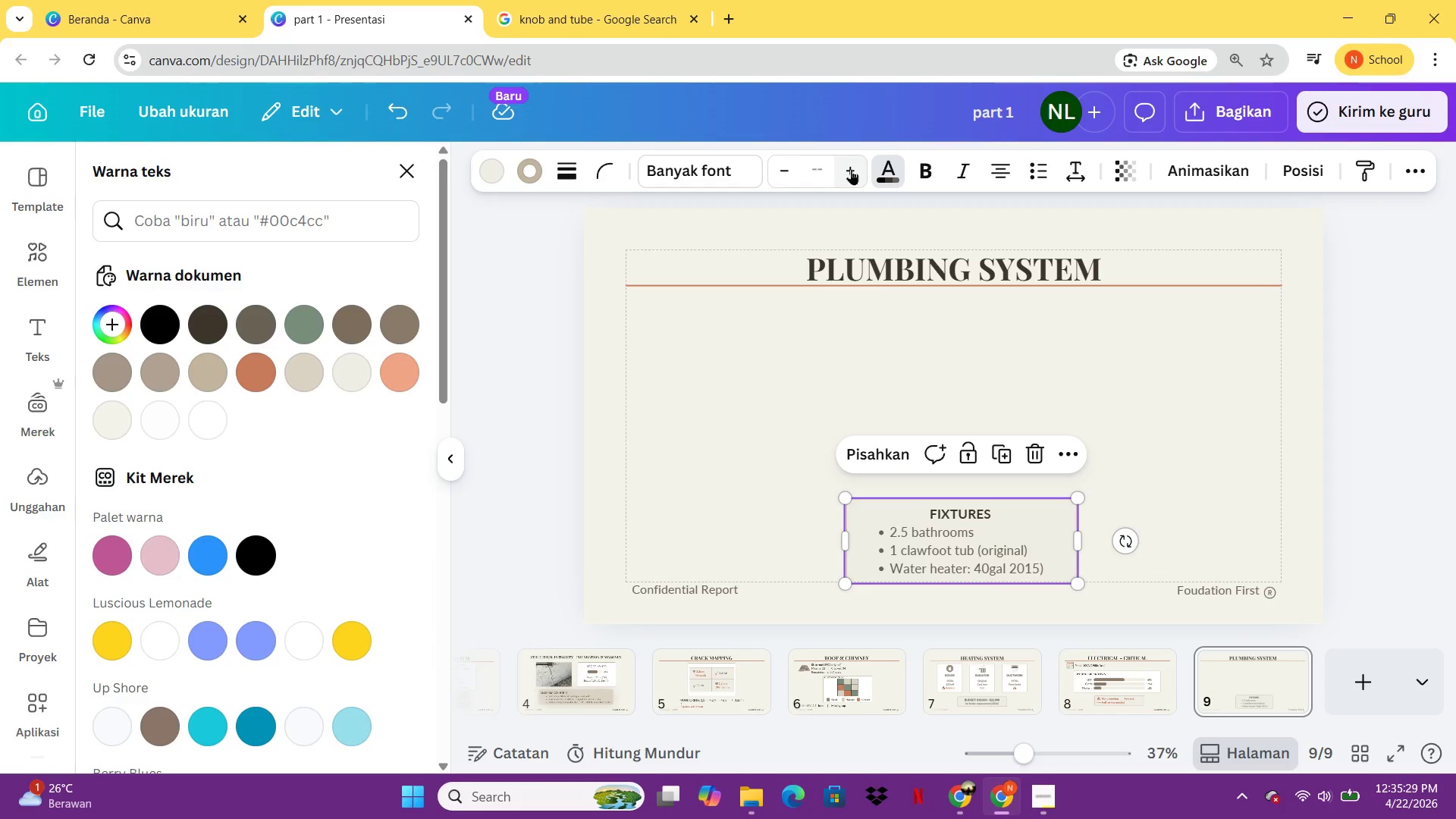 
left_click([851, 169])
 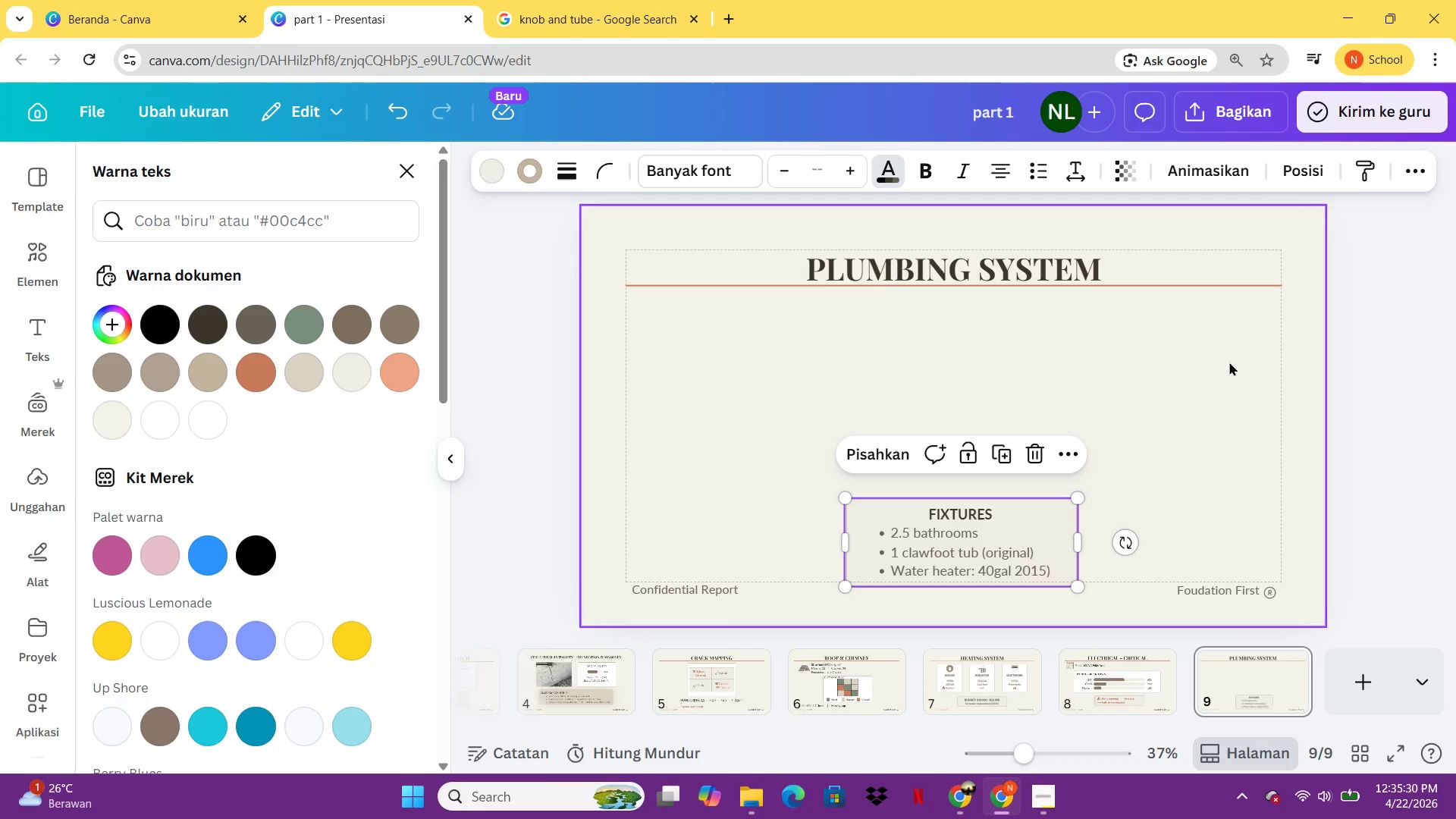 
left_click([1229, 362])
 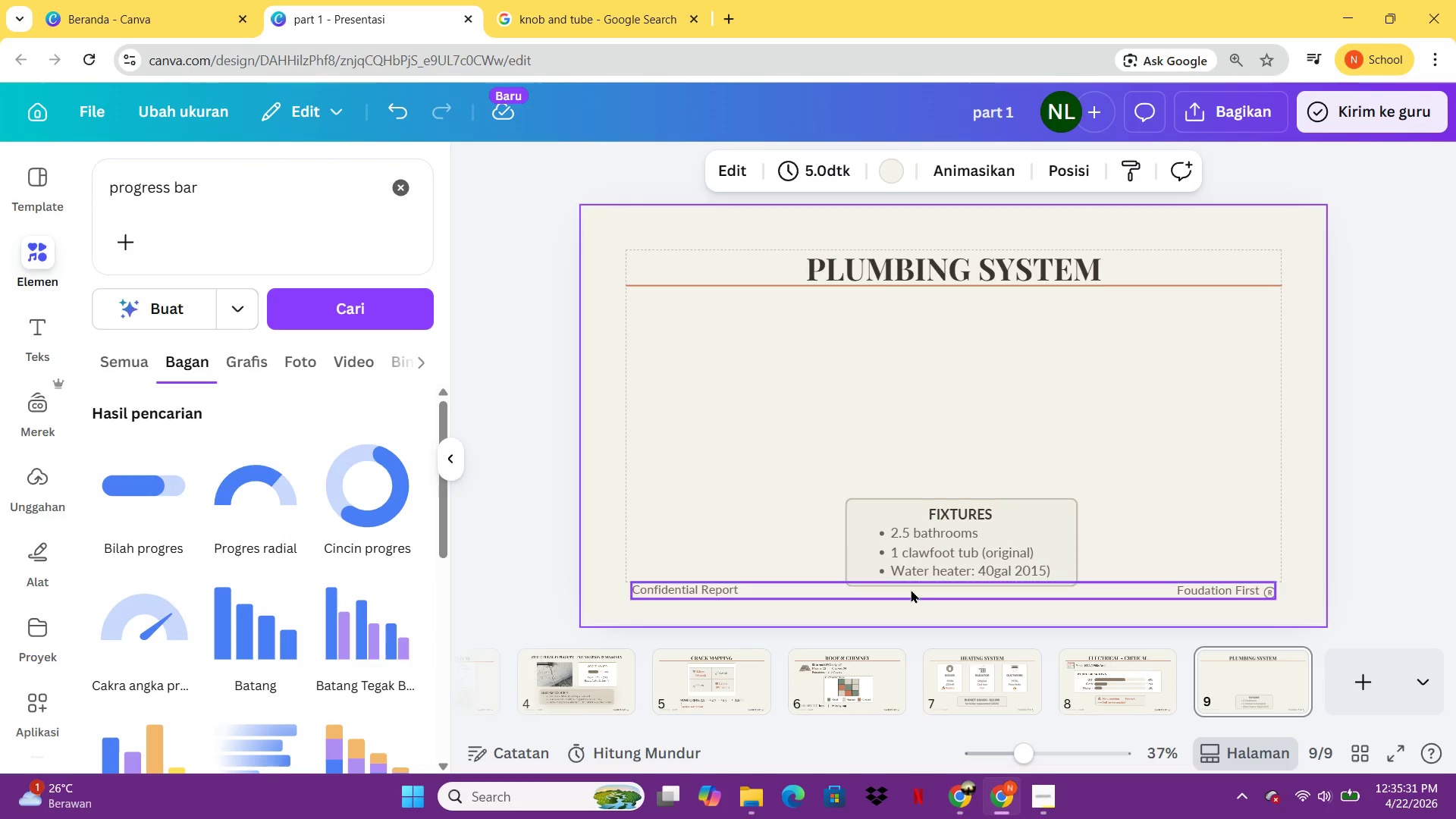 
left_click_drag(start_coordinate=[911, 589], to_coordinate=[912, 582])
 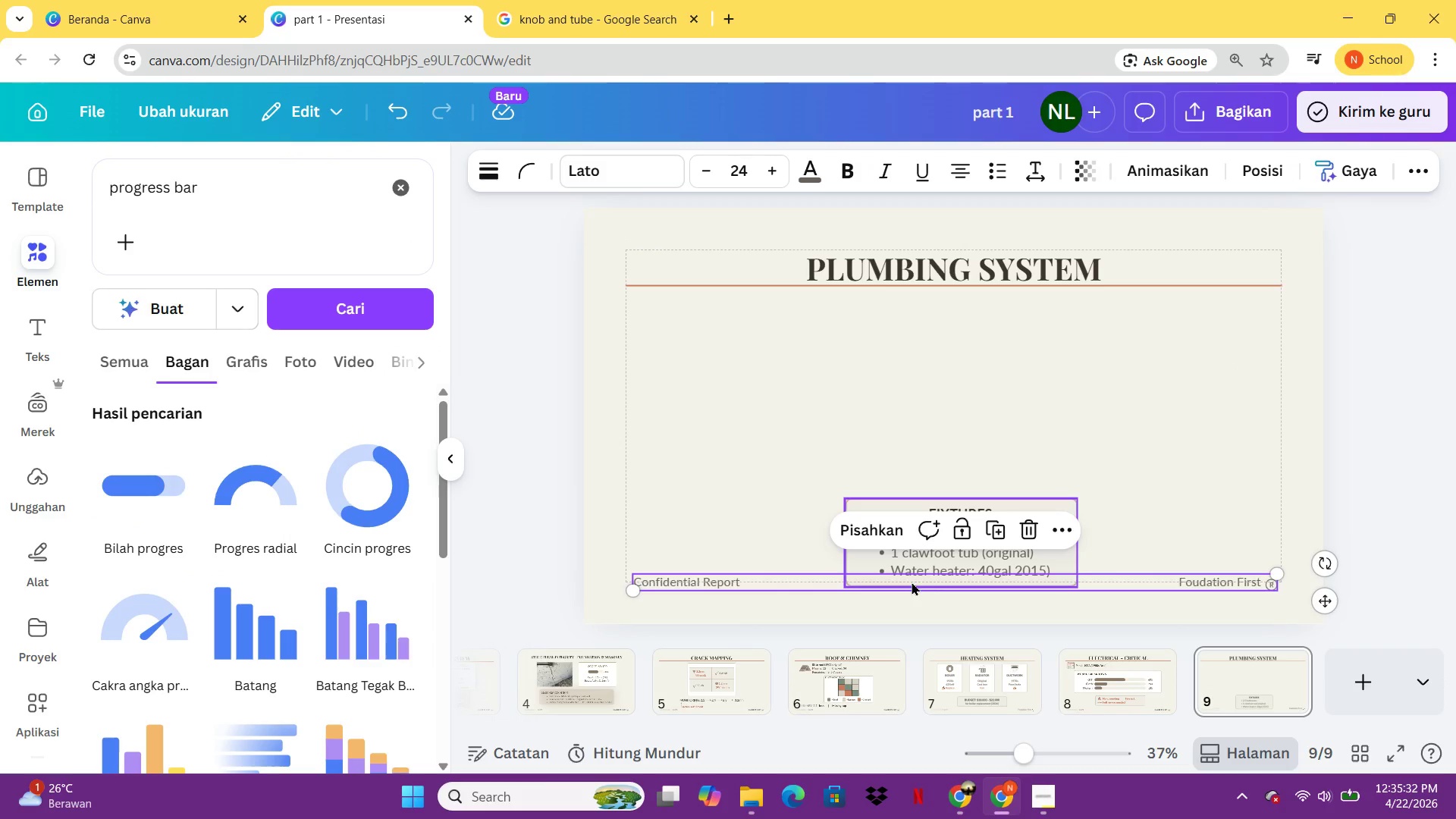 
left_click([912, 582])
 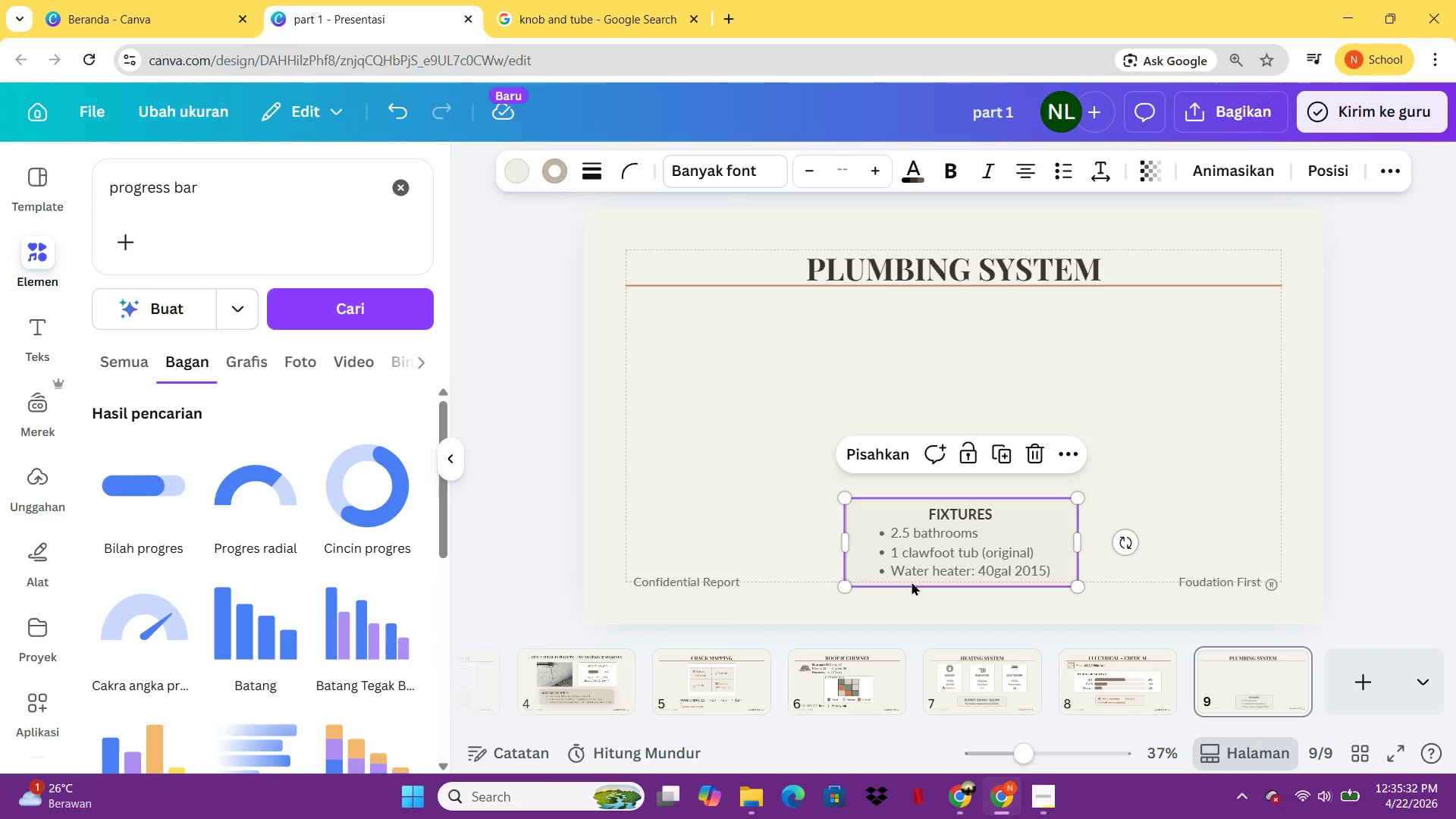 
key(Control+Z)
 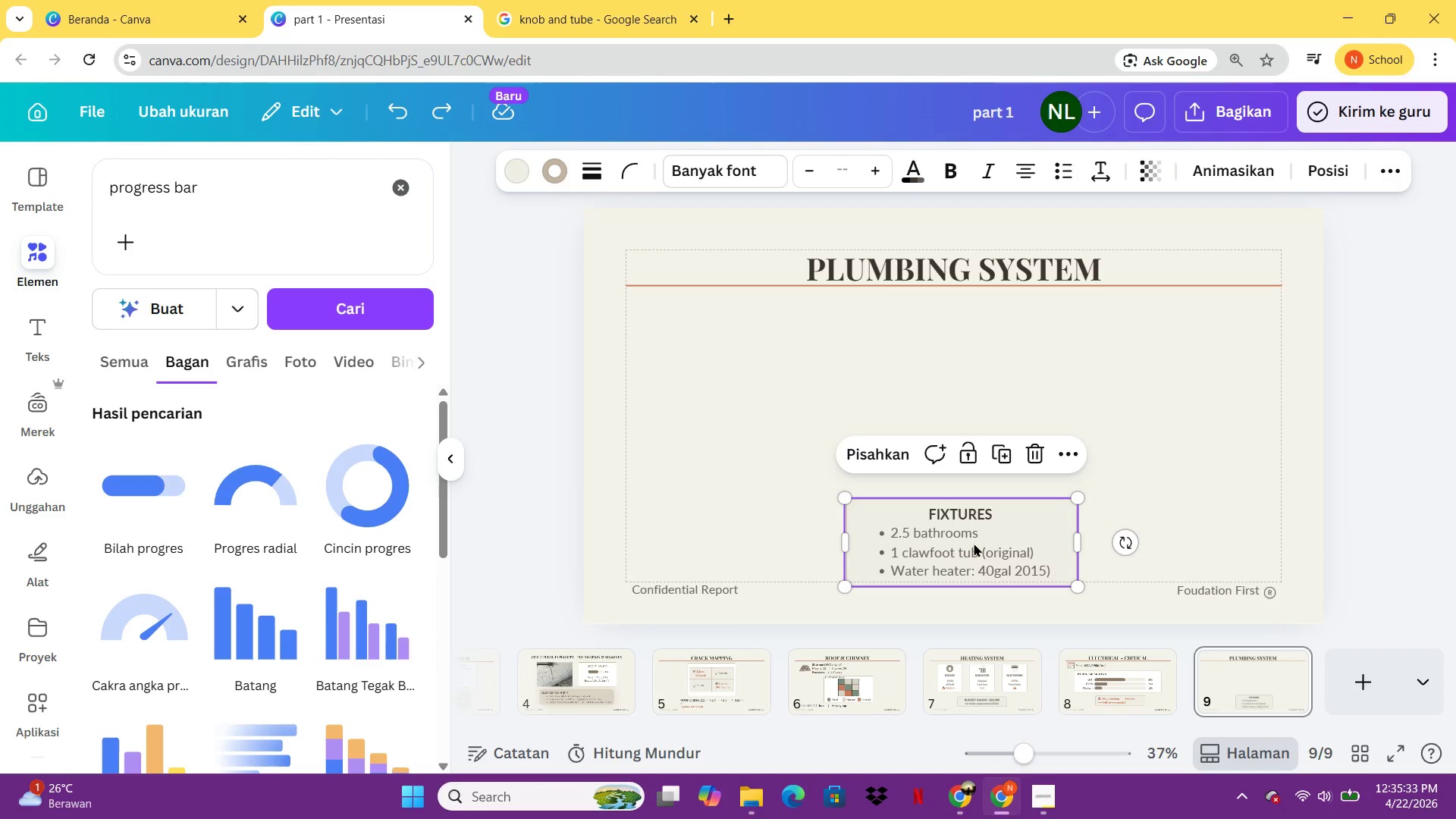 
left_click_drag(start_coordinate=[974, 543], to_coordinate=[752, 538])
 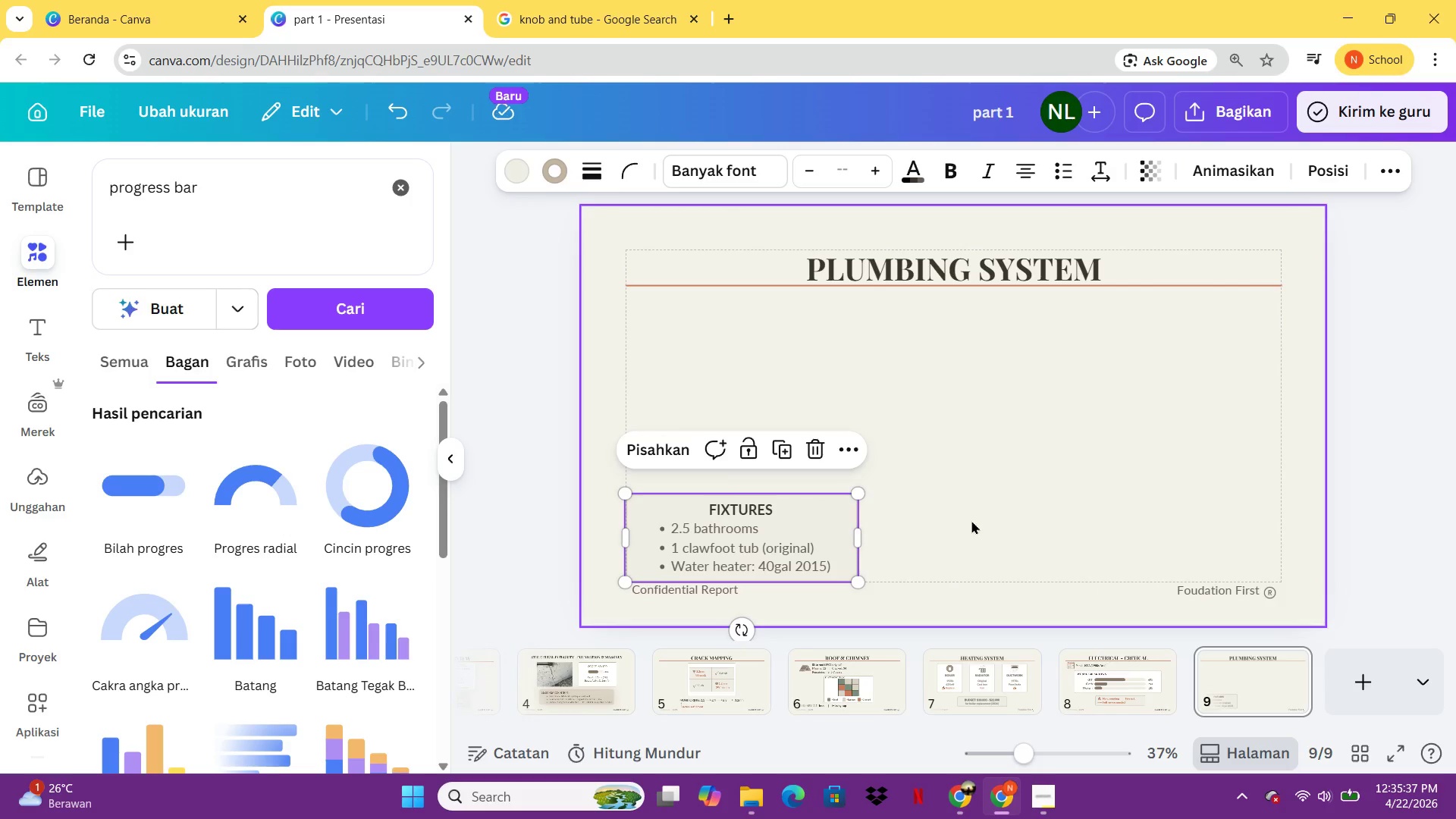 
left_click([971, 520])
 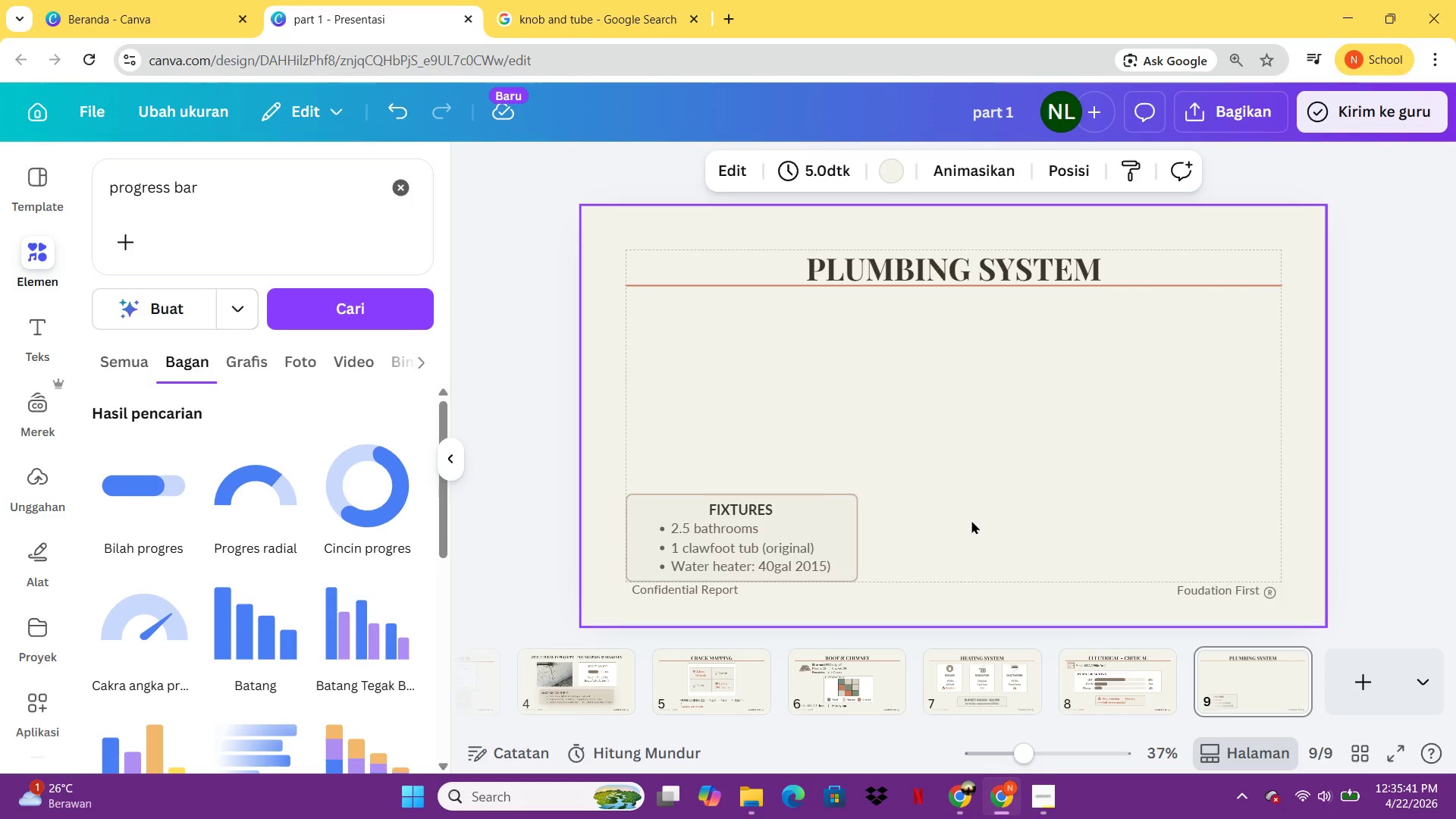 
wait(5.42)
 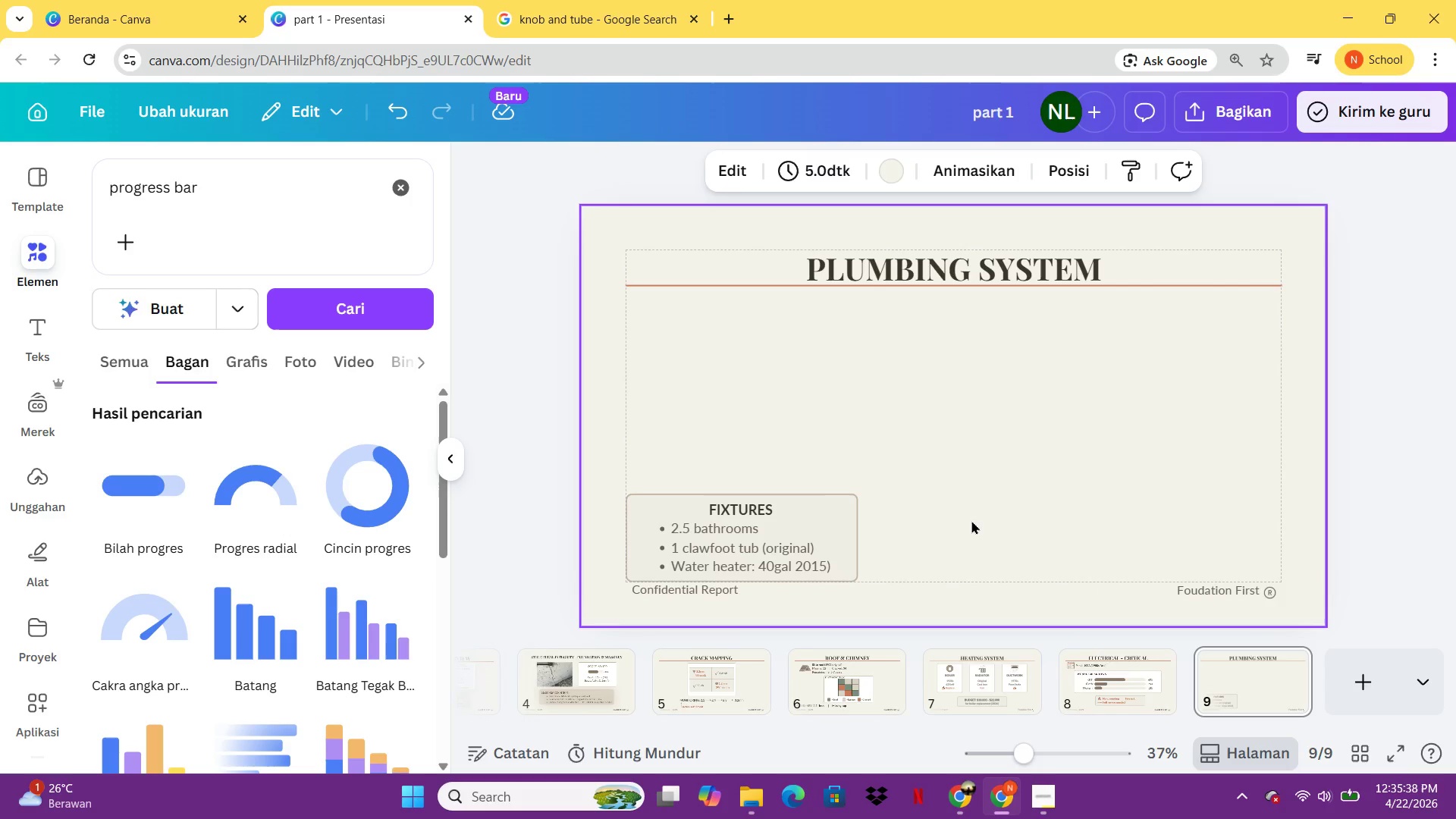 
left_click([972, 679])
 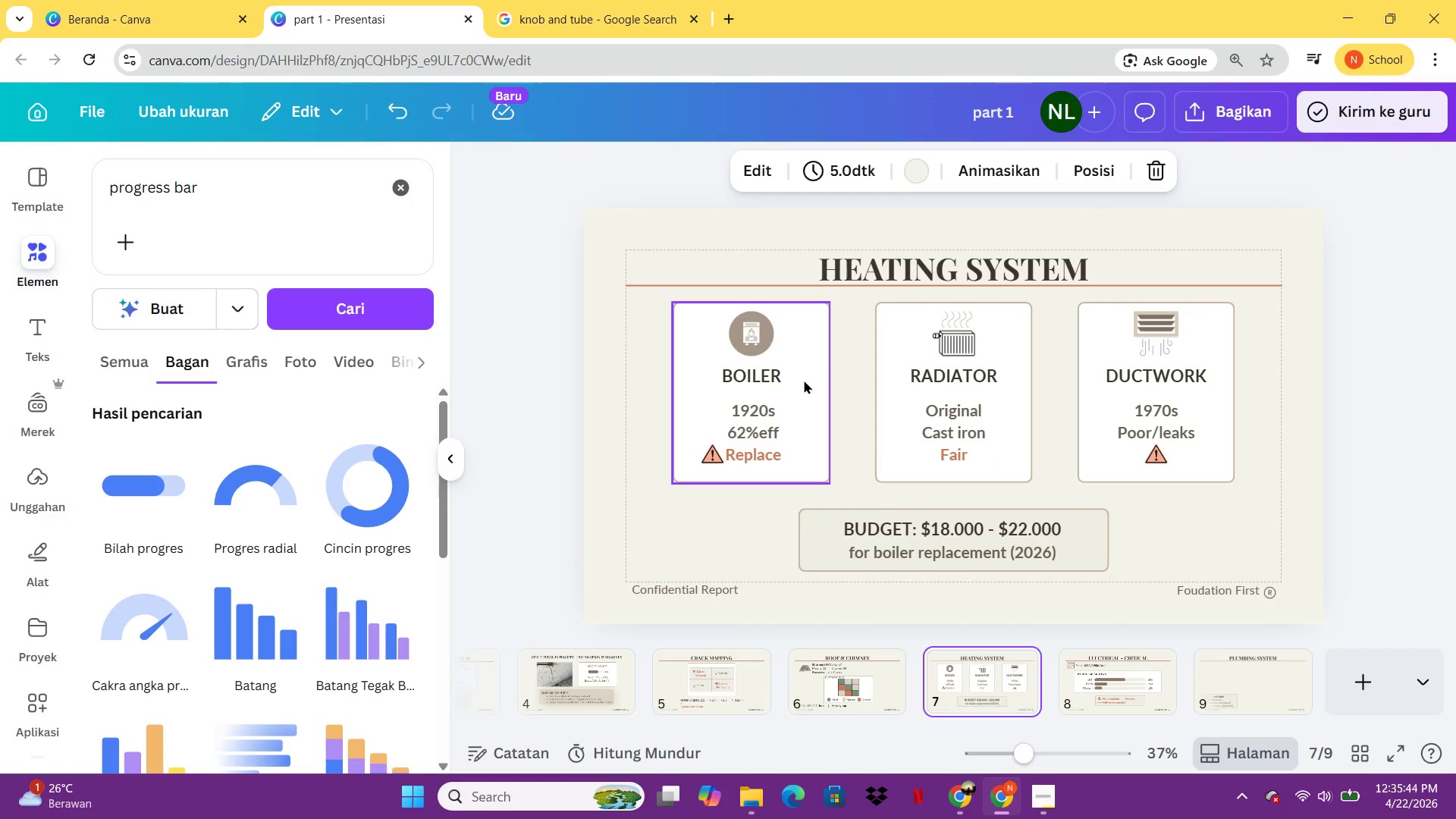 
left_click([803, 380])
 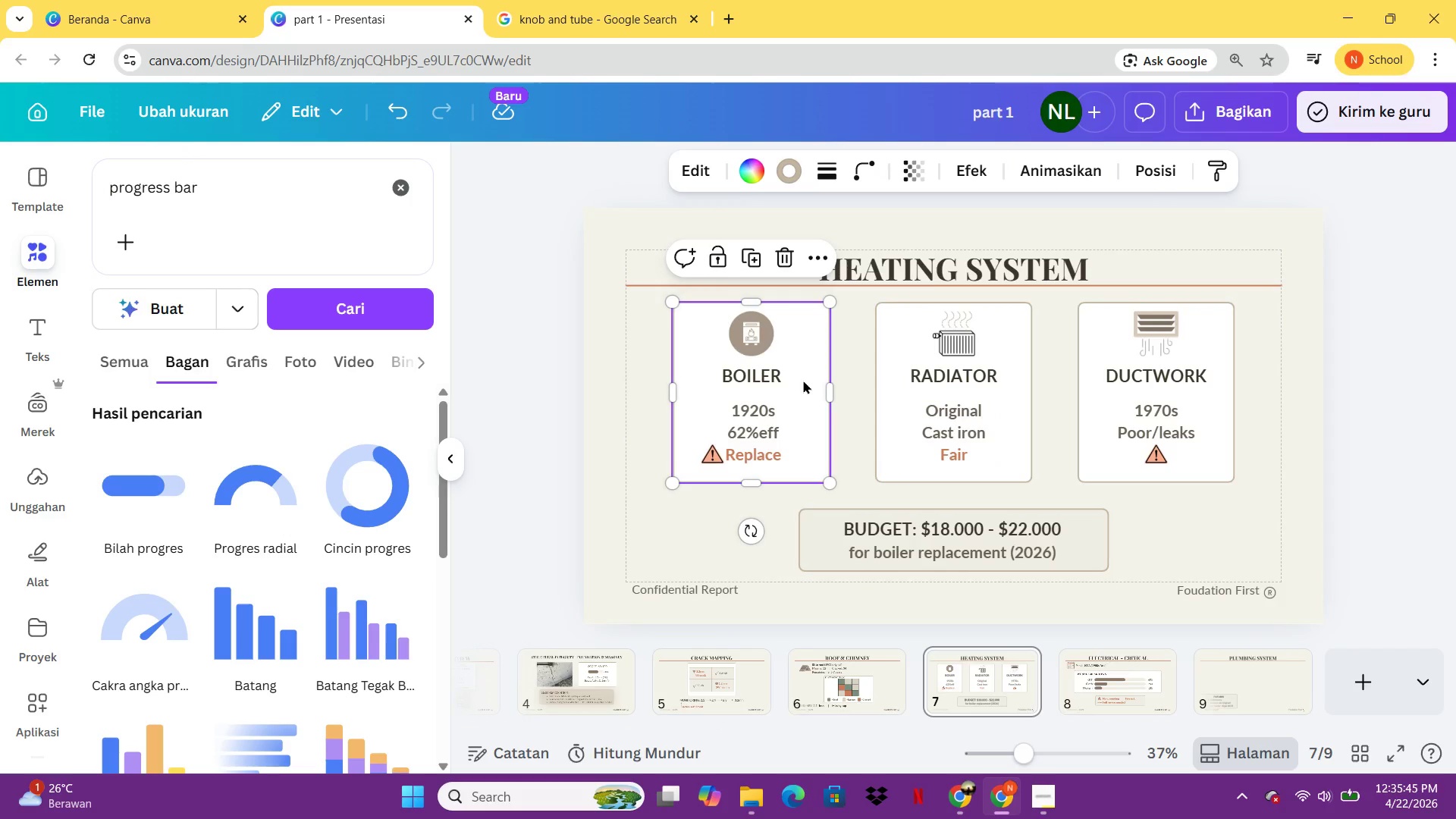 
key(Control+C)
 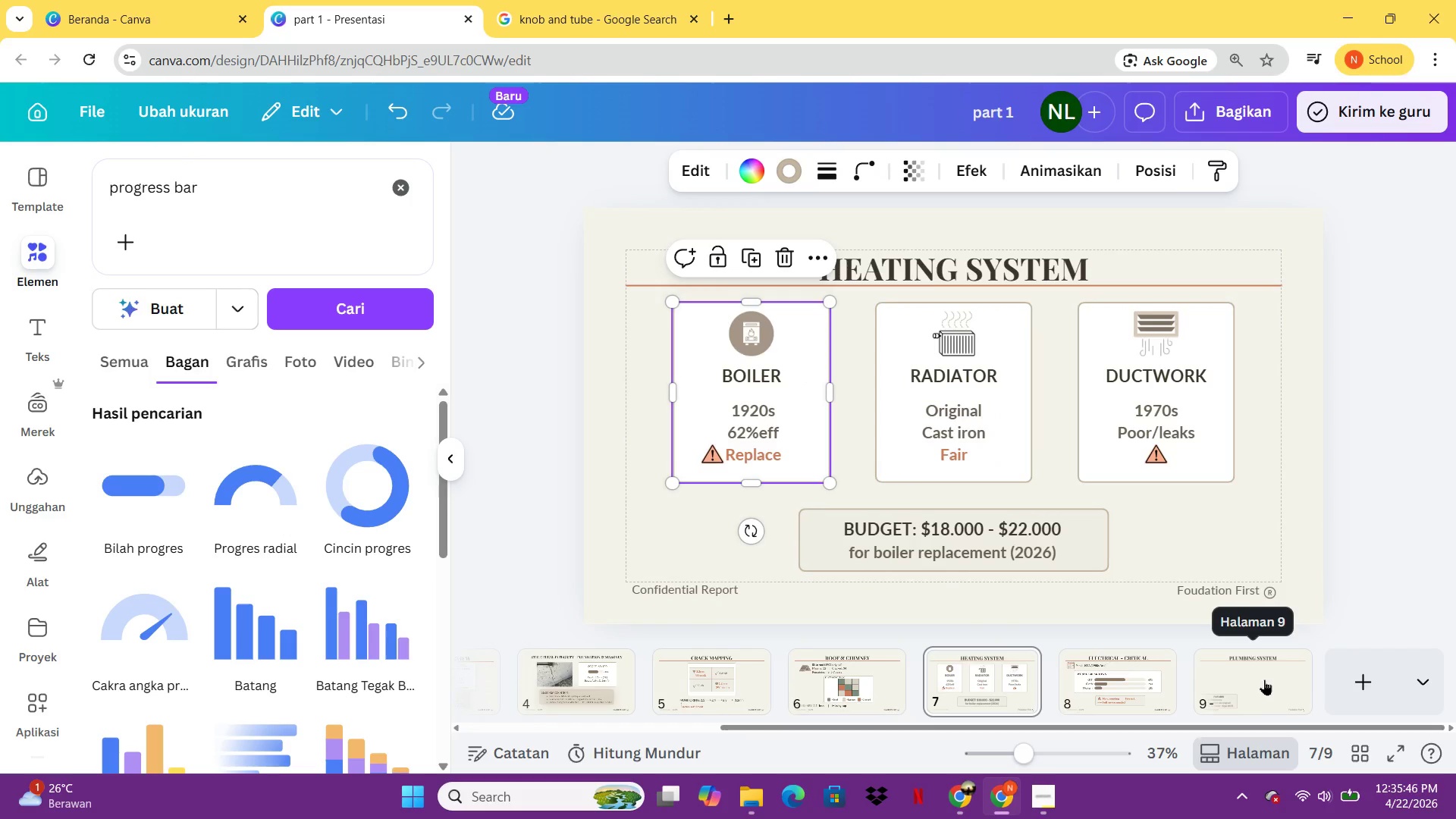 
left_click([1264, 679])
 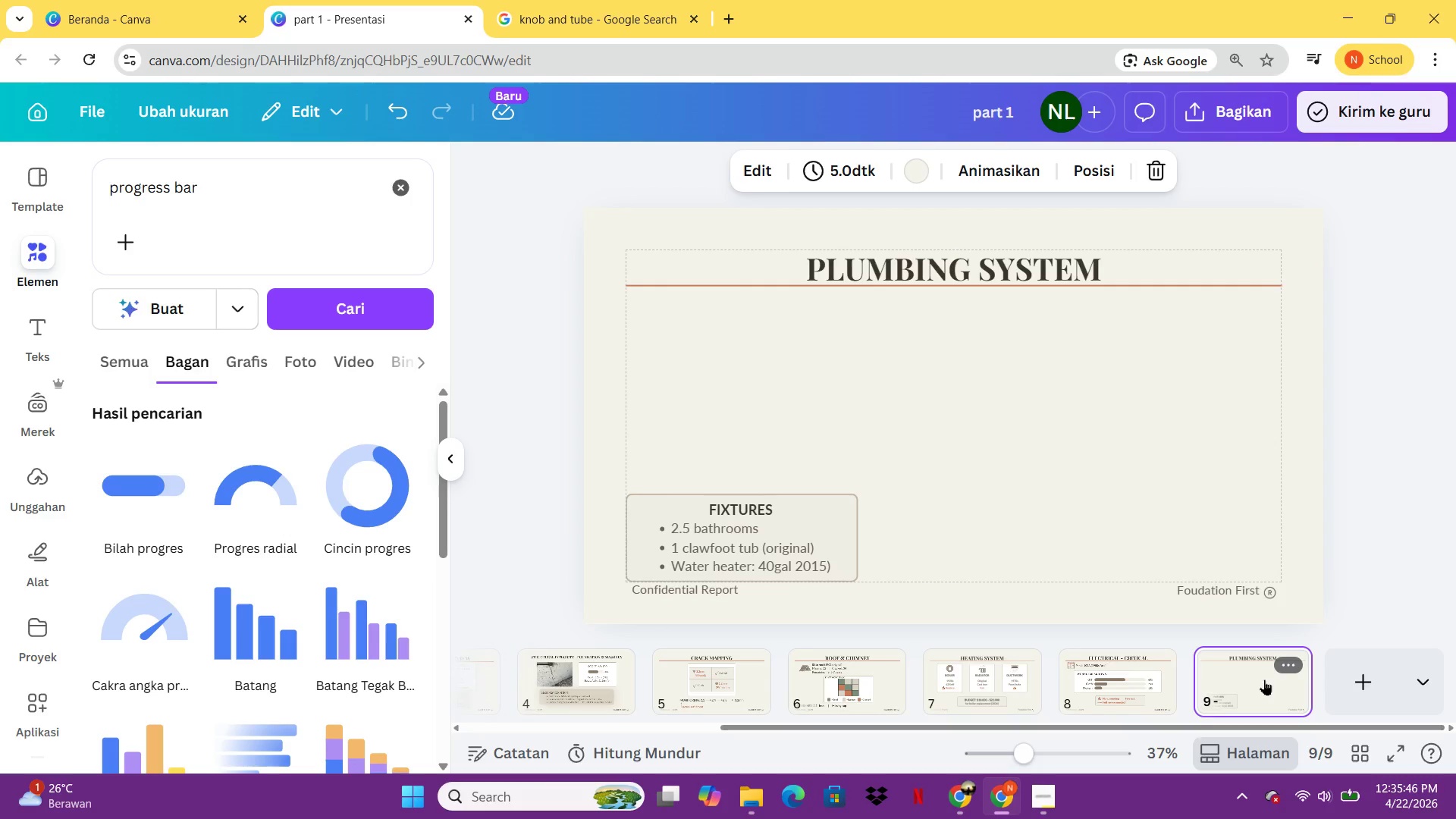 
key(Control+ControlLeft)
 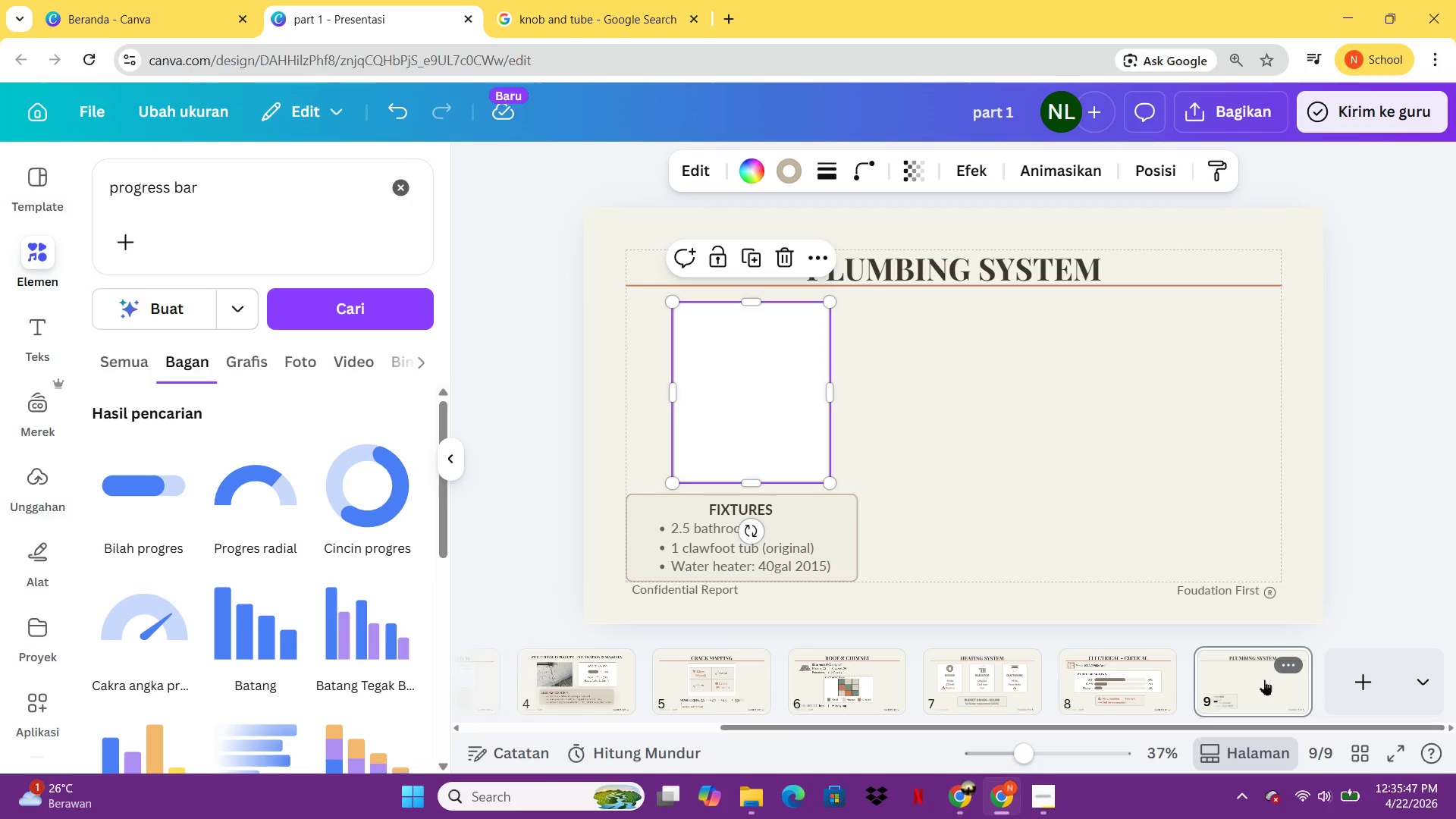 
key(Control+V)
 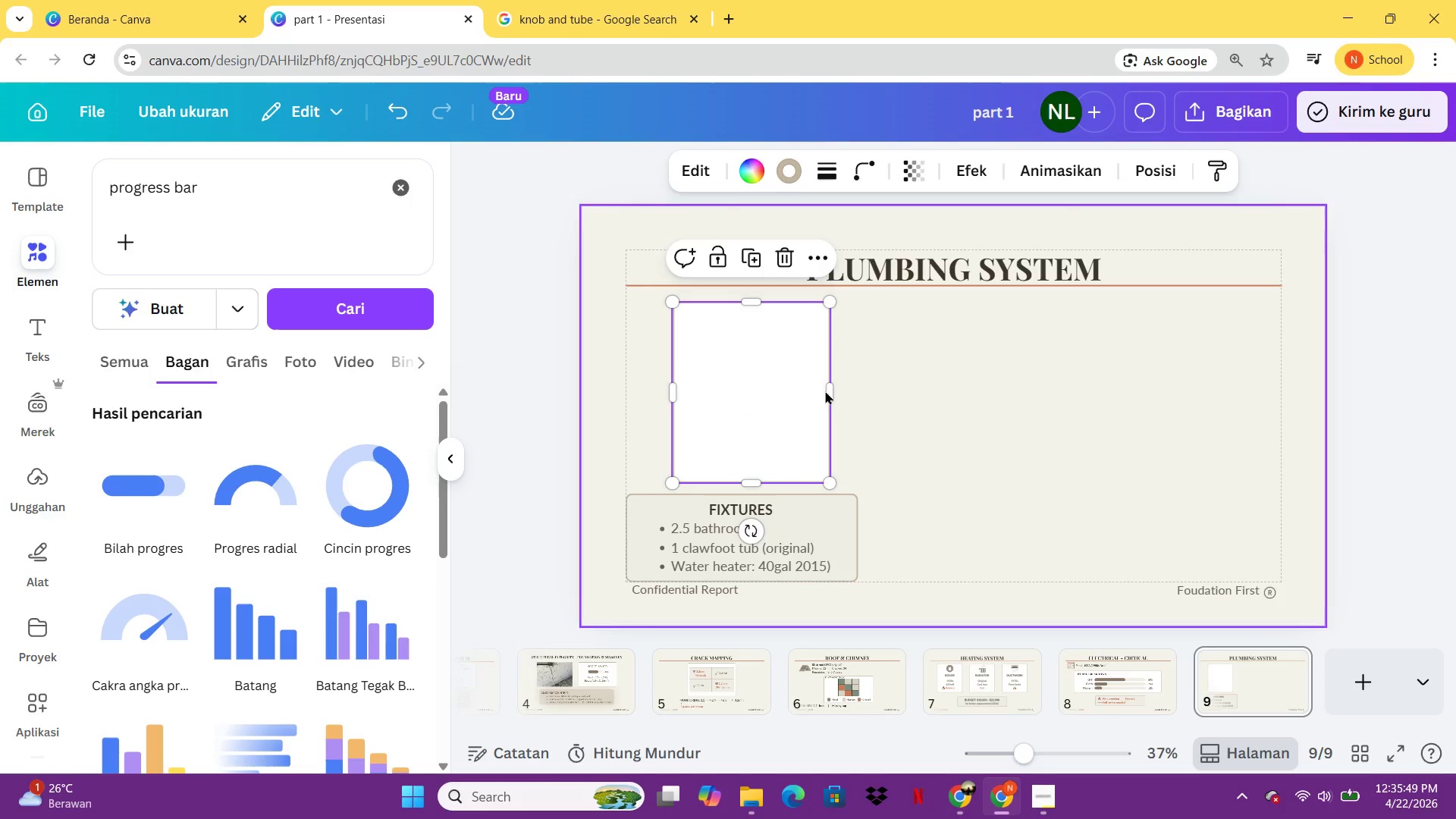 
left_click_drag(start_coordinate=[835, 391], to_coordinate=[928, 404])
 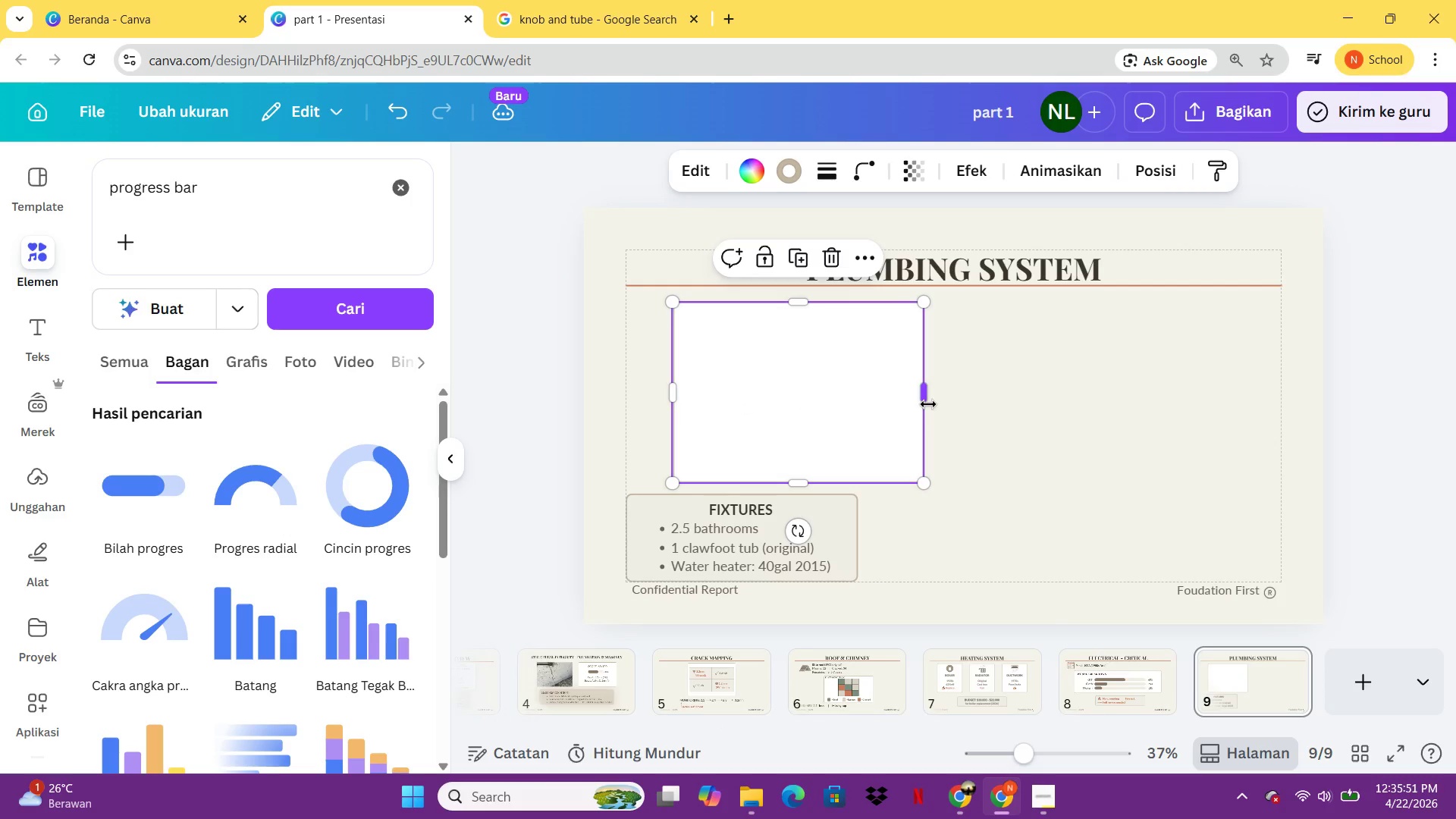 
key(Control+C)
 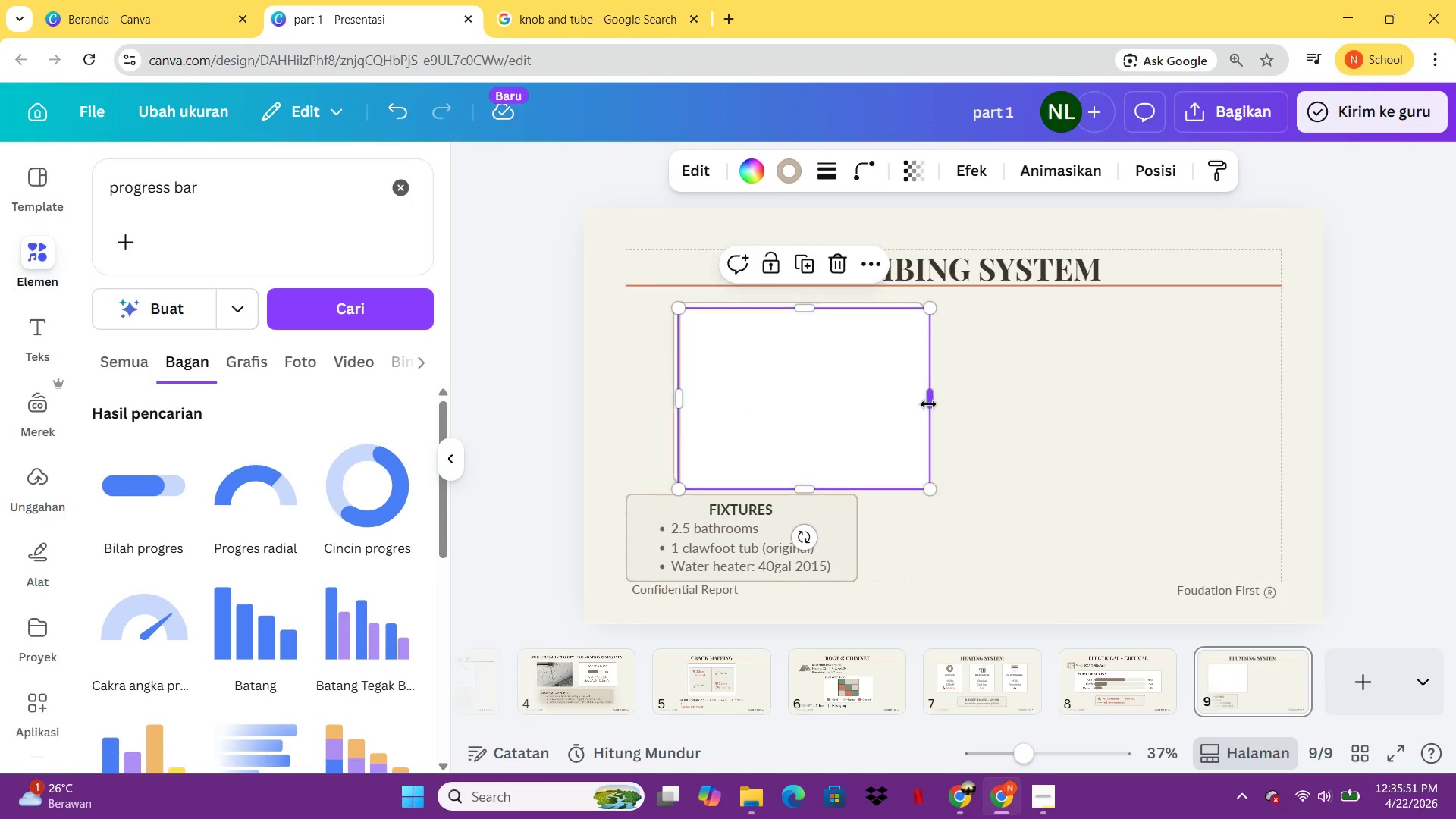 
key(Control+V)
 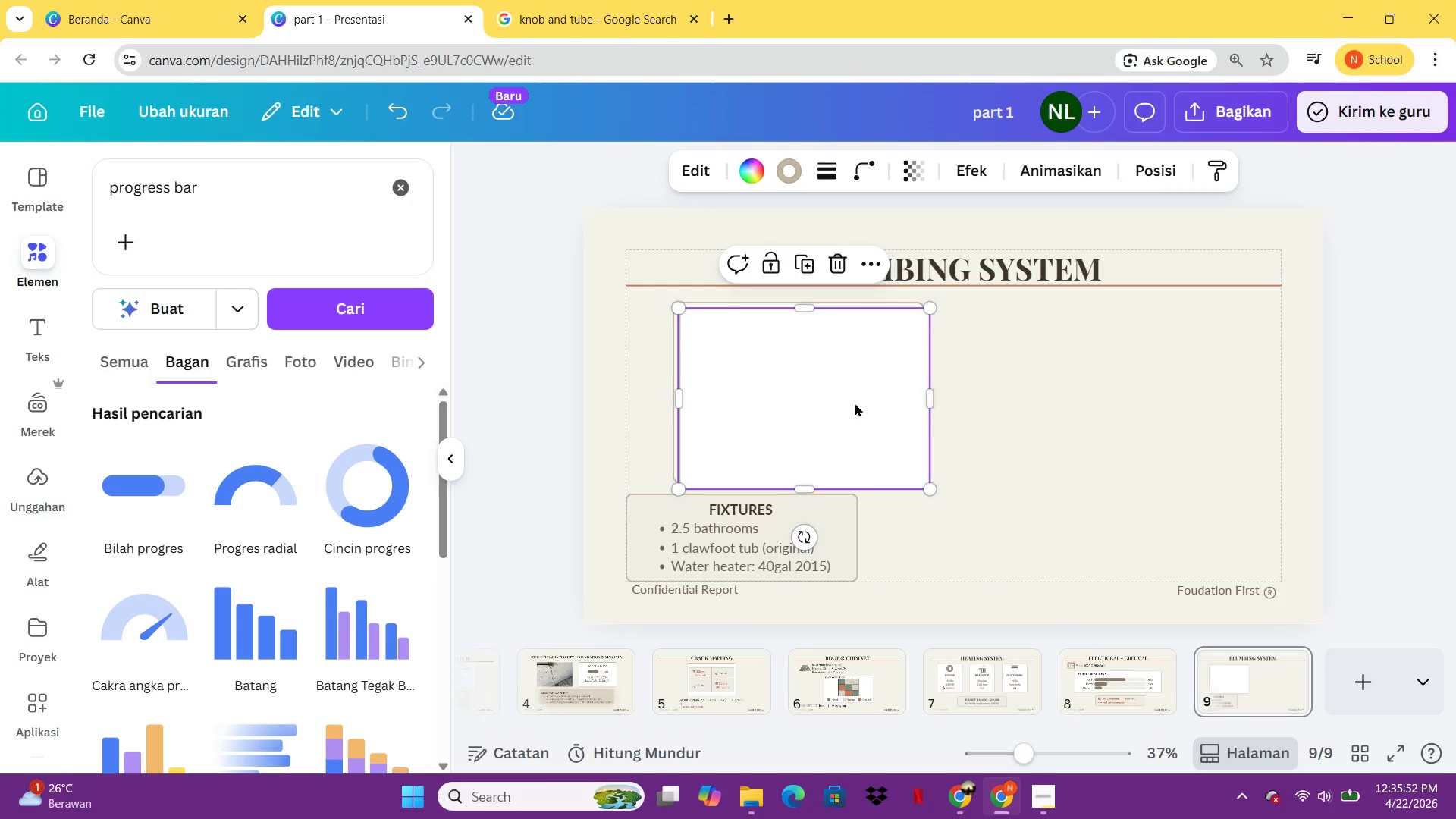 
left_click_drag(start_coordinate=[855, 403], to_coordinate=[1140, 392])
 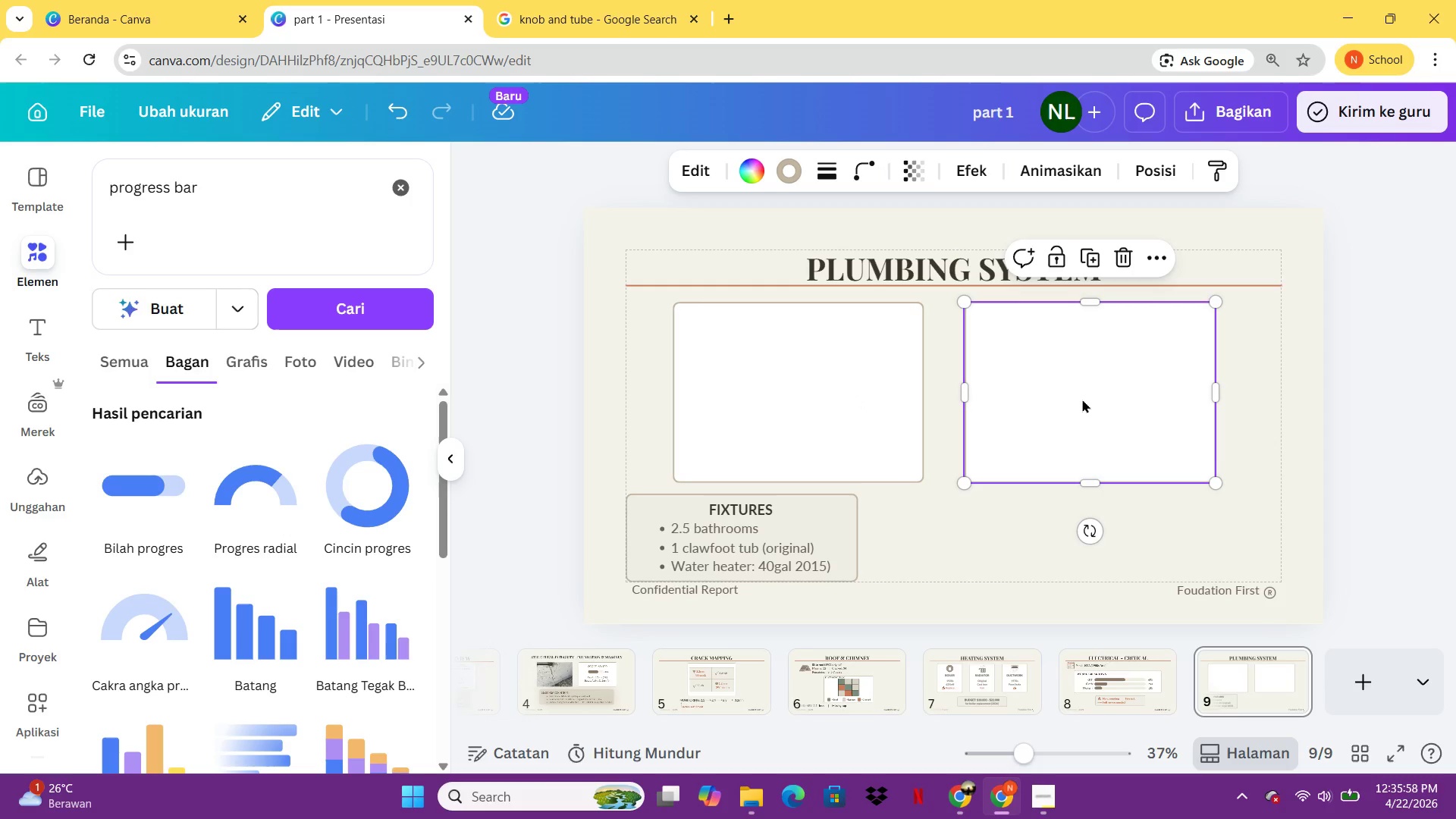 
left_click_drag(start_coordinate=[1122, 404], to_coordinate=[1128, 405])
 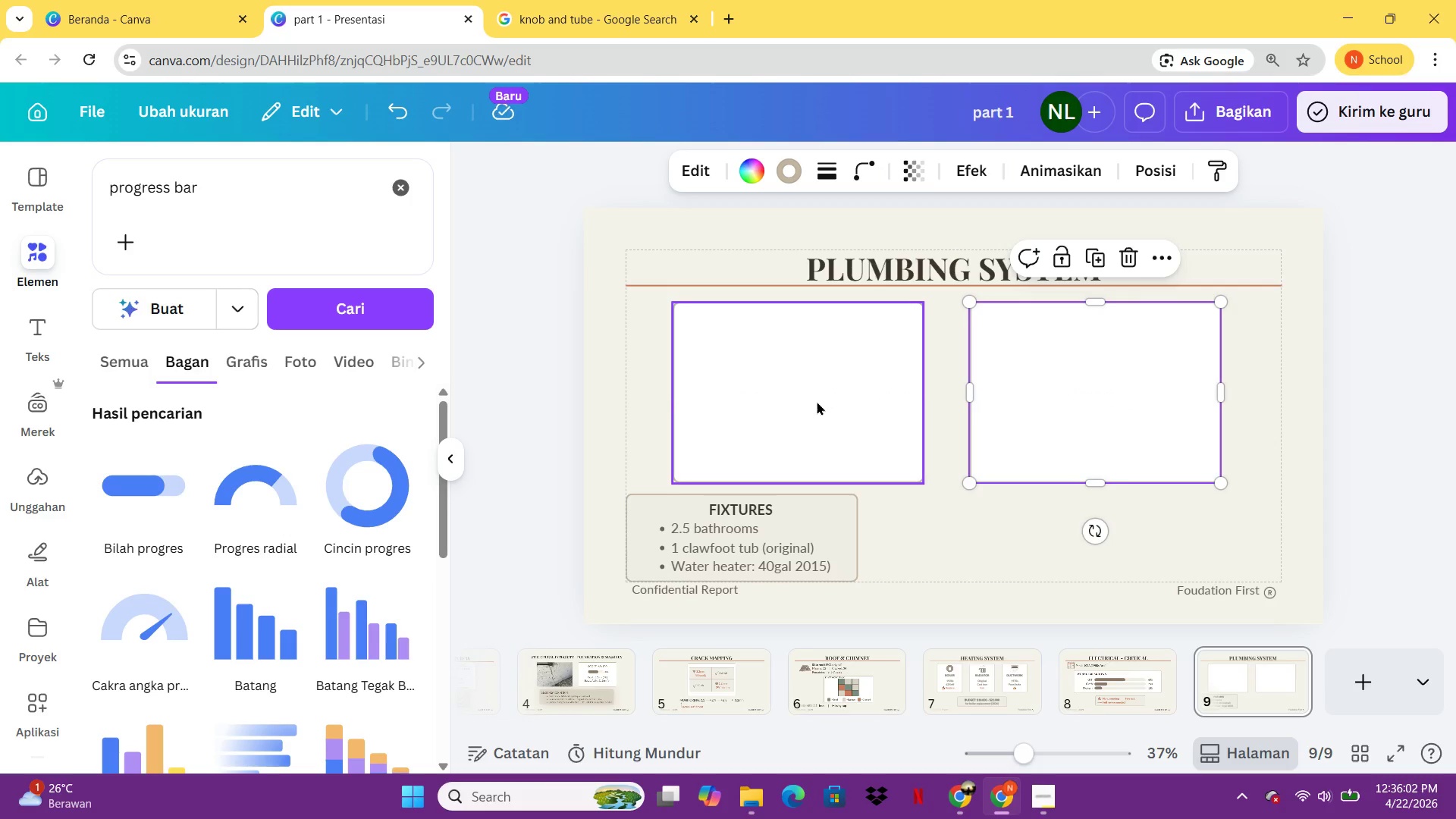 
left_click_drag(start_coordinate=[817, 401], to_coordinate=[835, 402])
 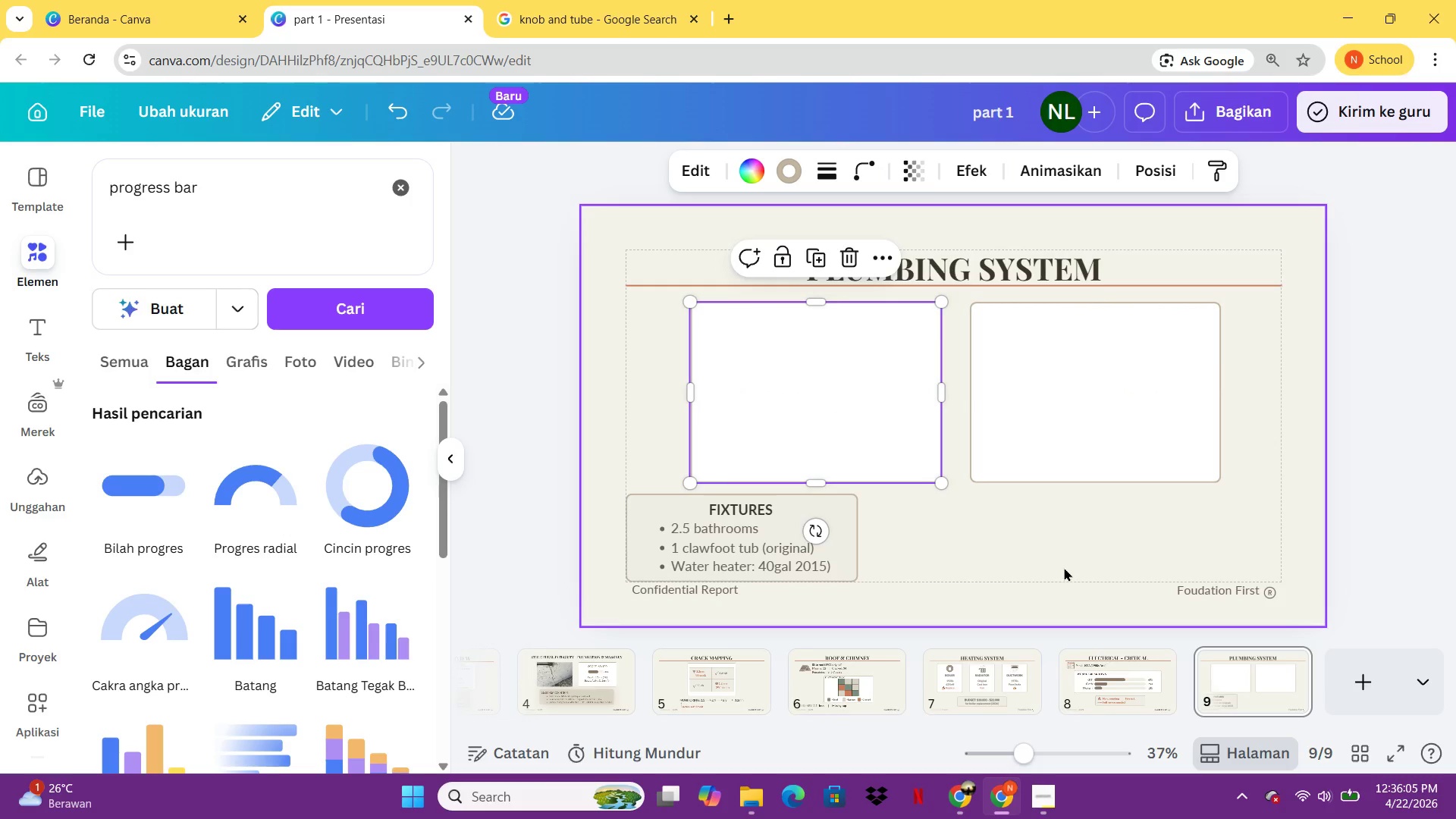 
left_click([1064, 567])
 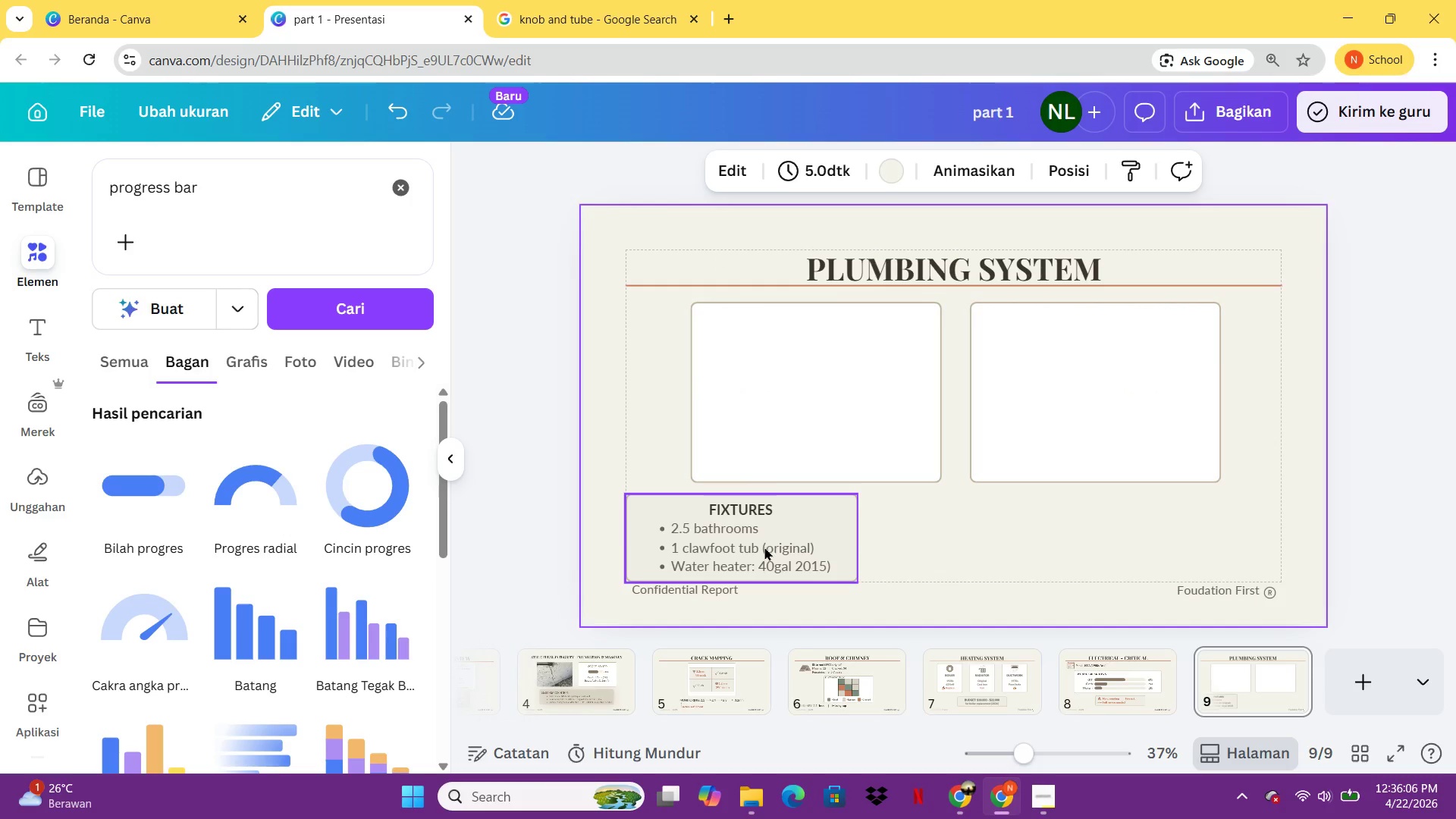 
left_click([764, 547])
 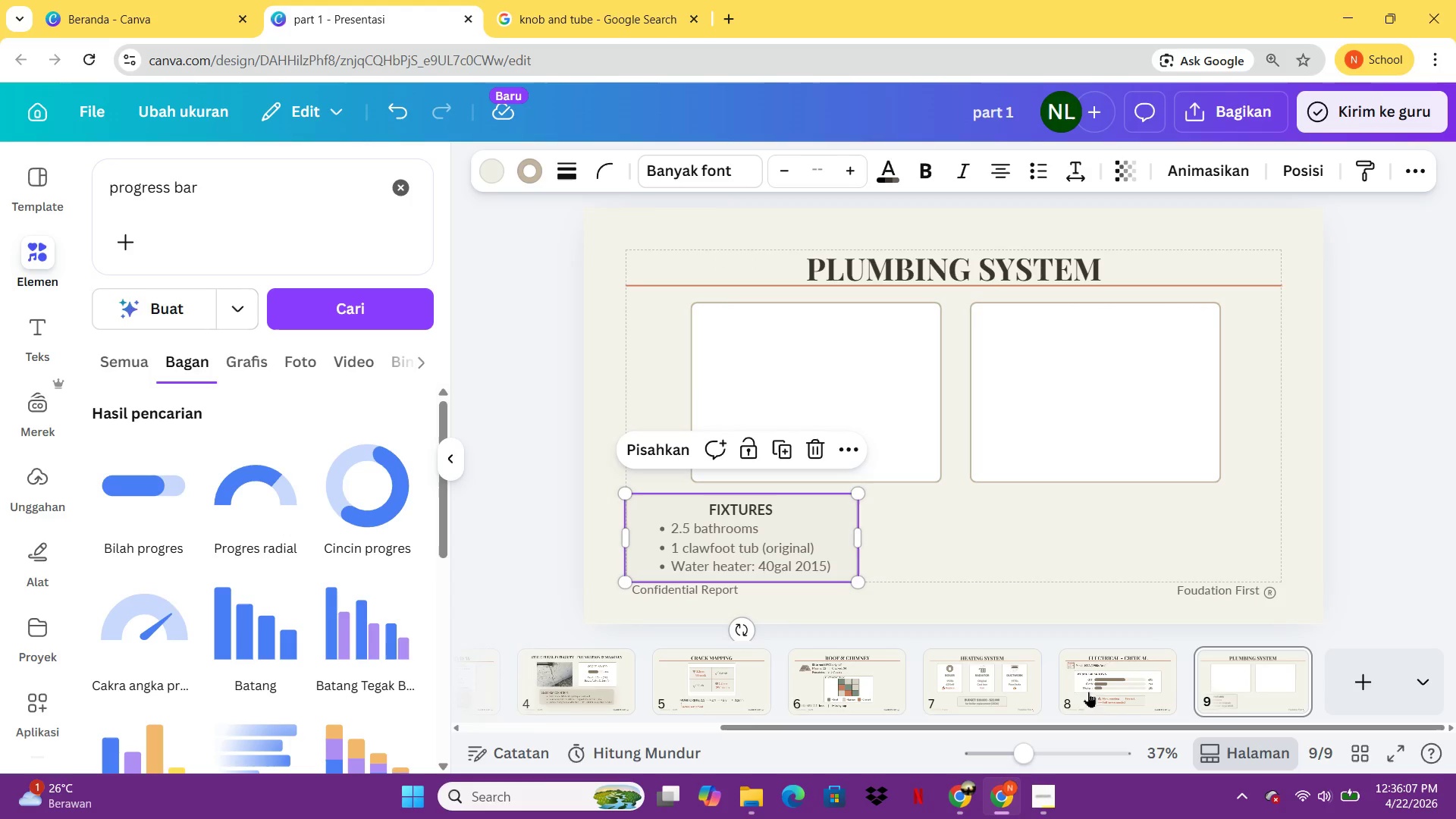 
left_click([1109, 693])
 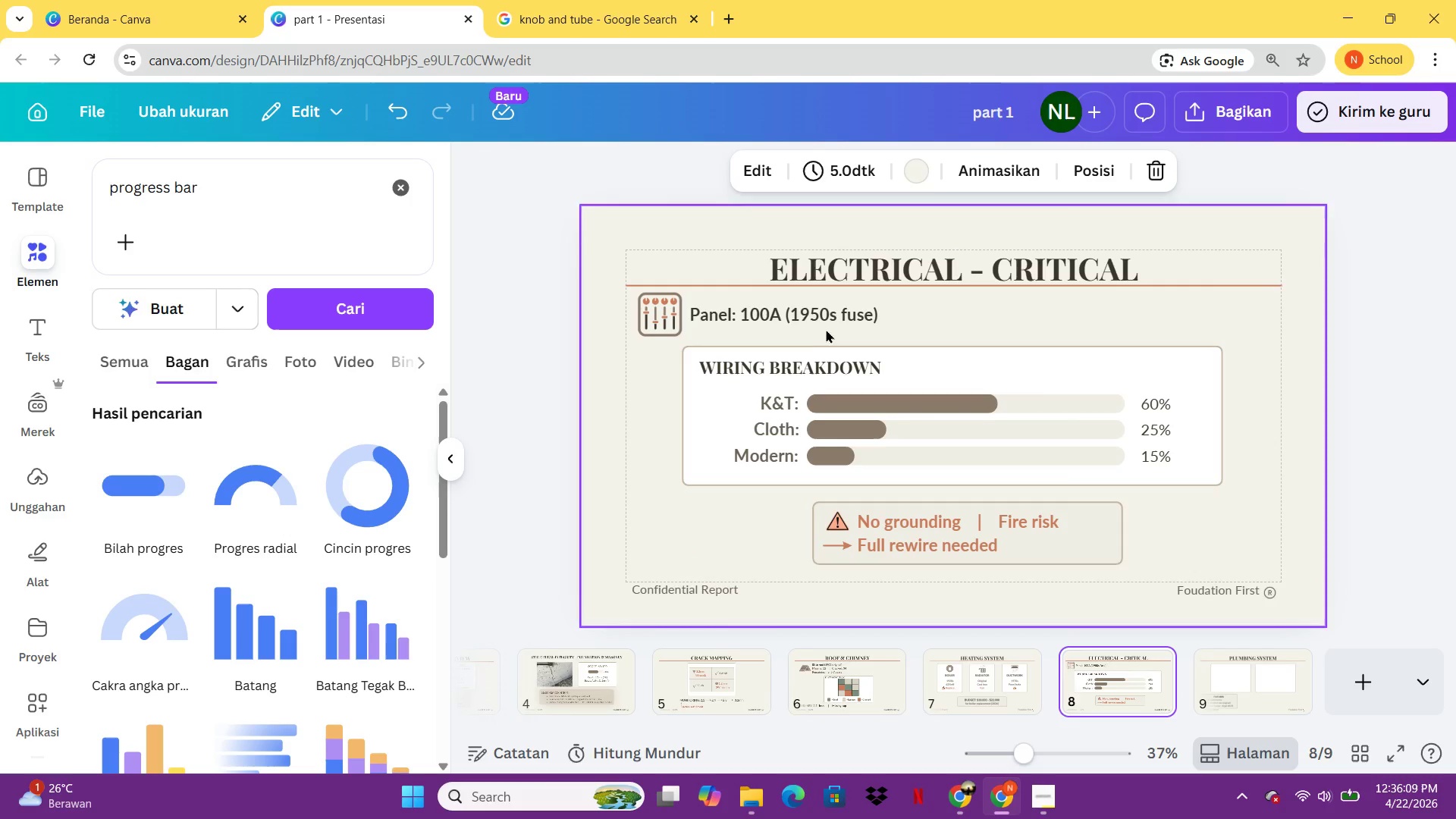 
left_click([819, 318])
 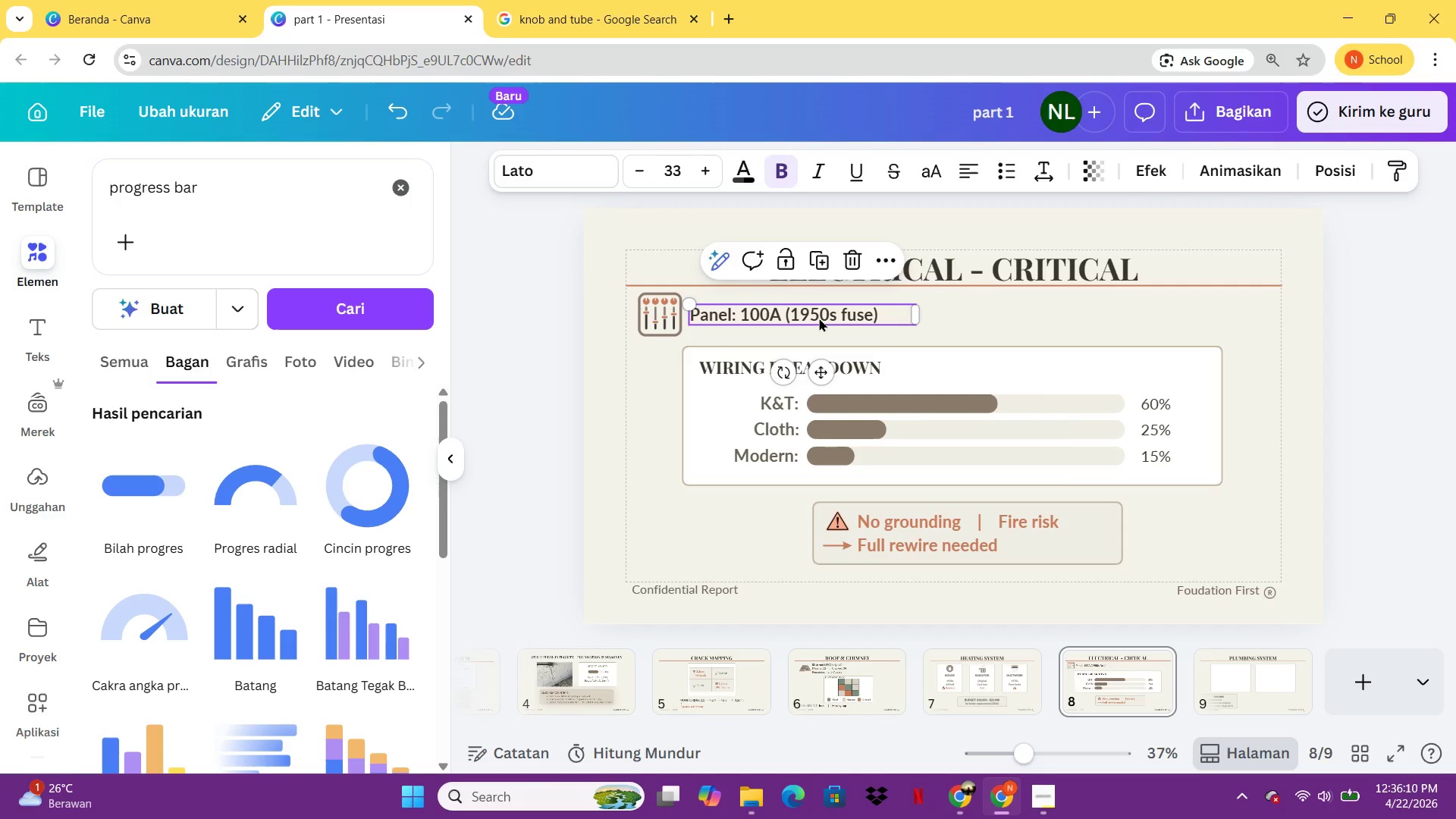 
key(Control+ControlLeft)
 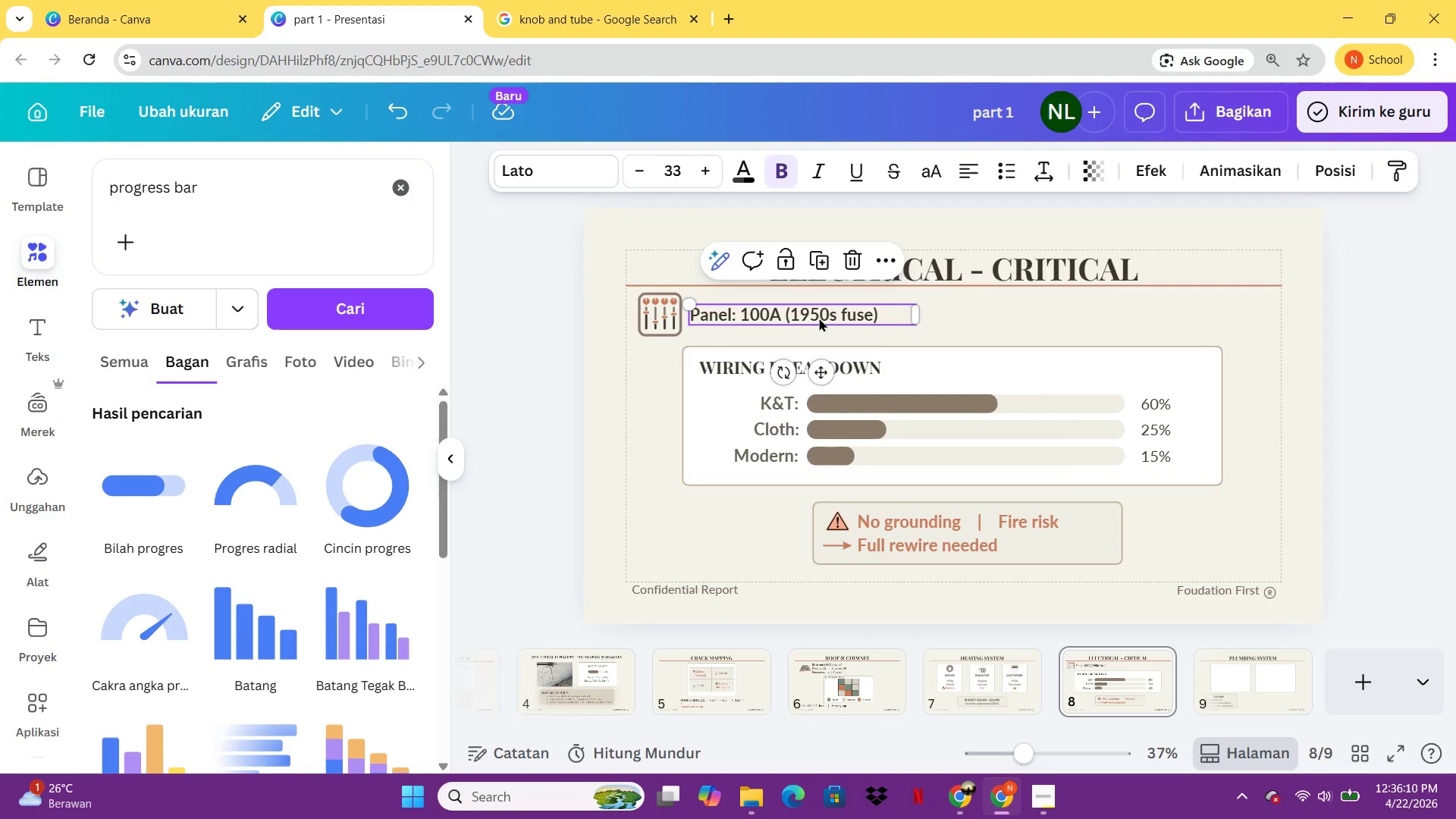 
key(Control+C)
 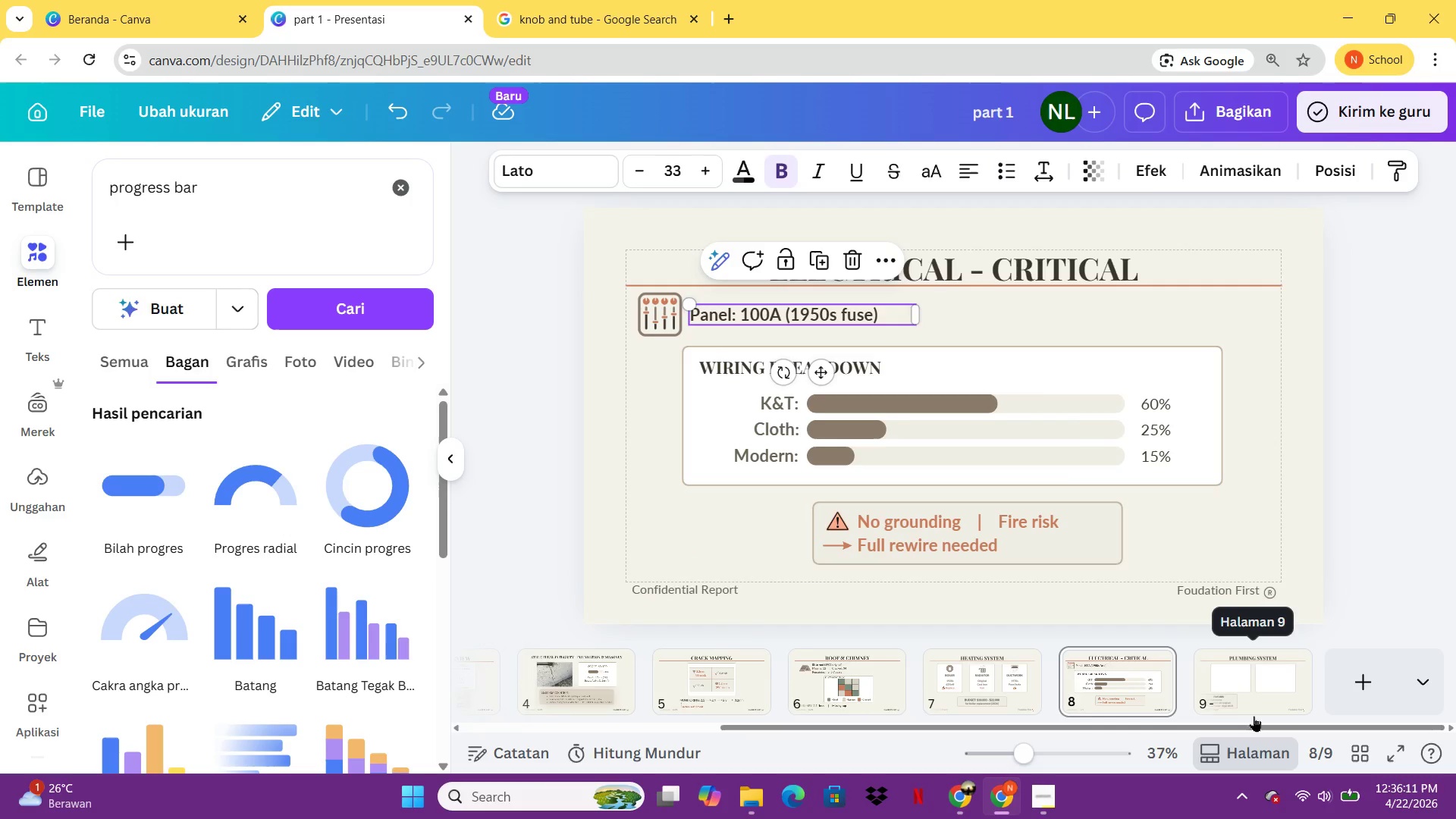 
left_click([1254, 716])
 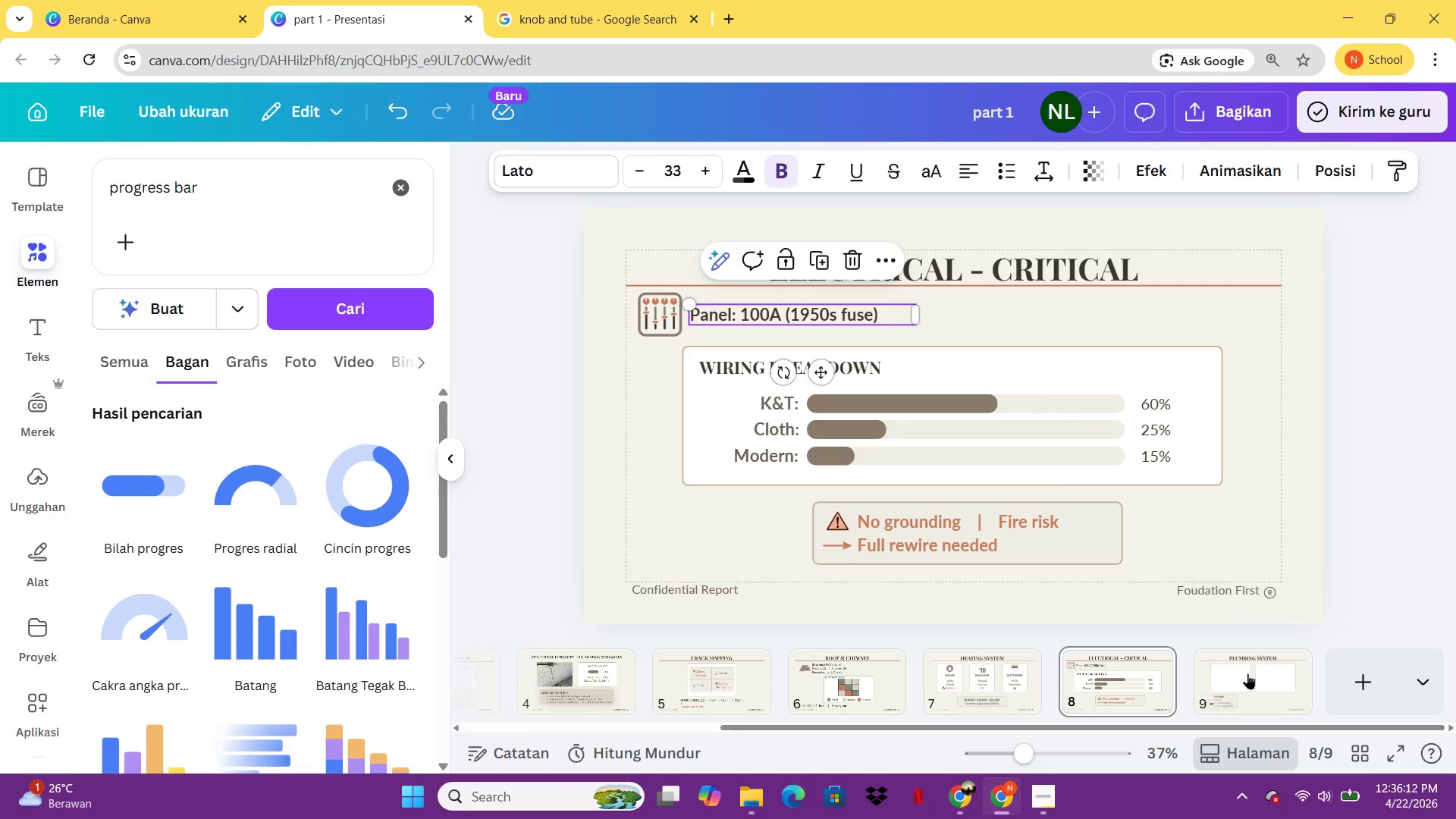 
left_click([1247, 673])
 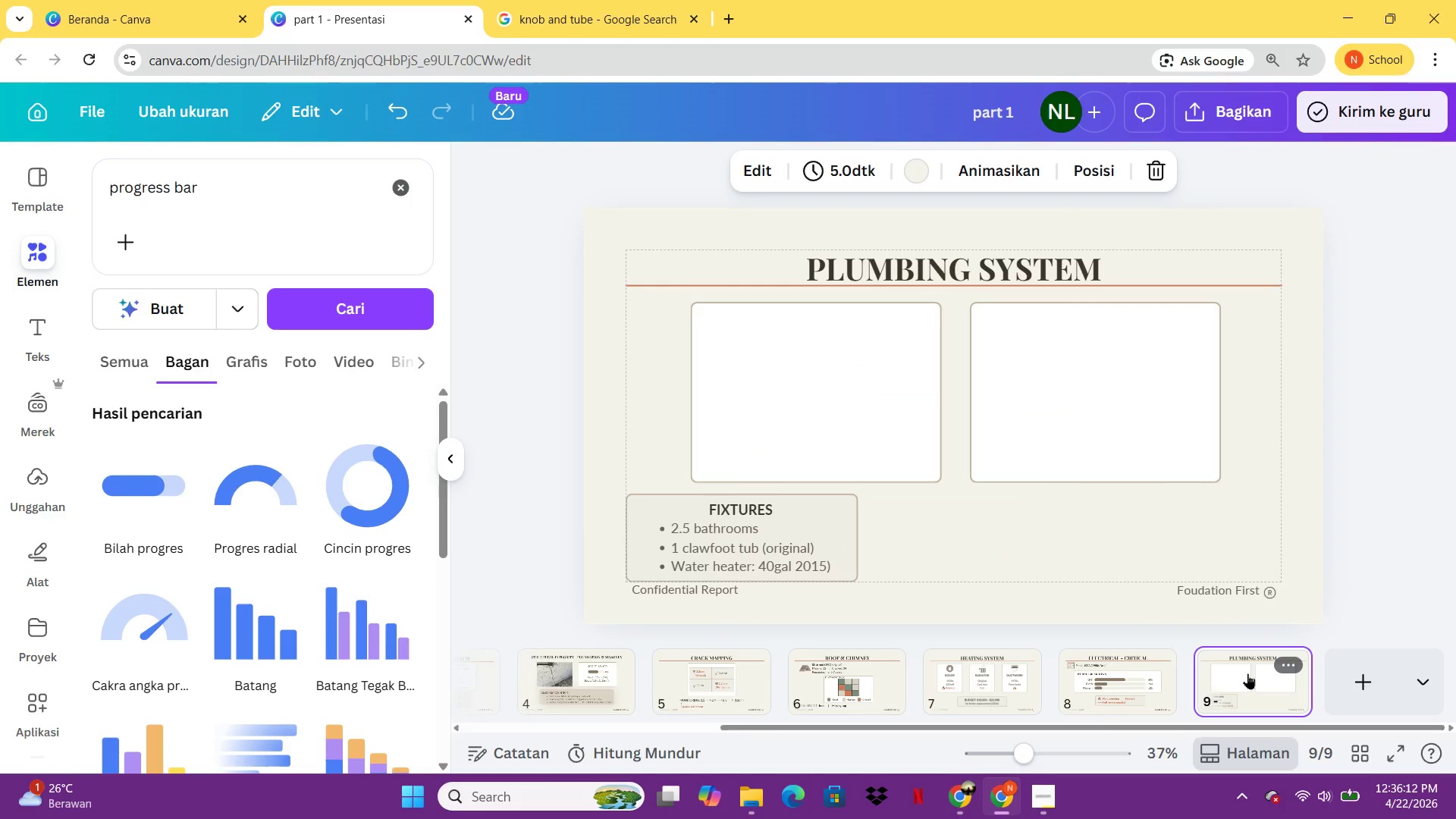 
key(Control+V)
 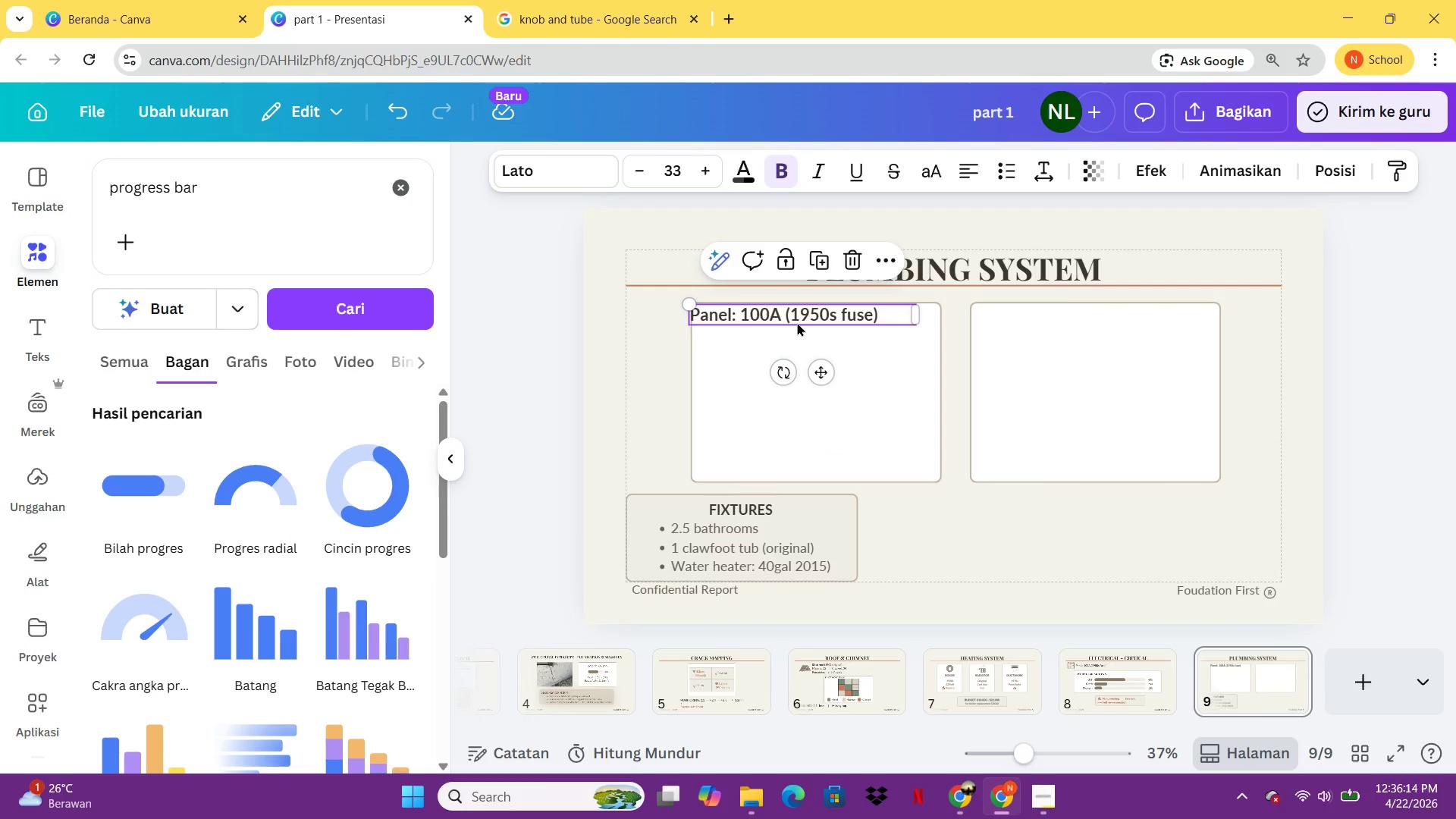 
left_click([797, 322])
 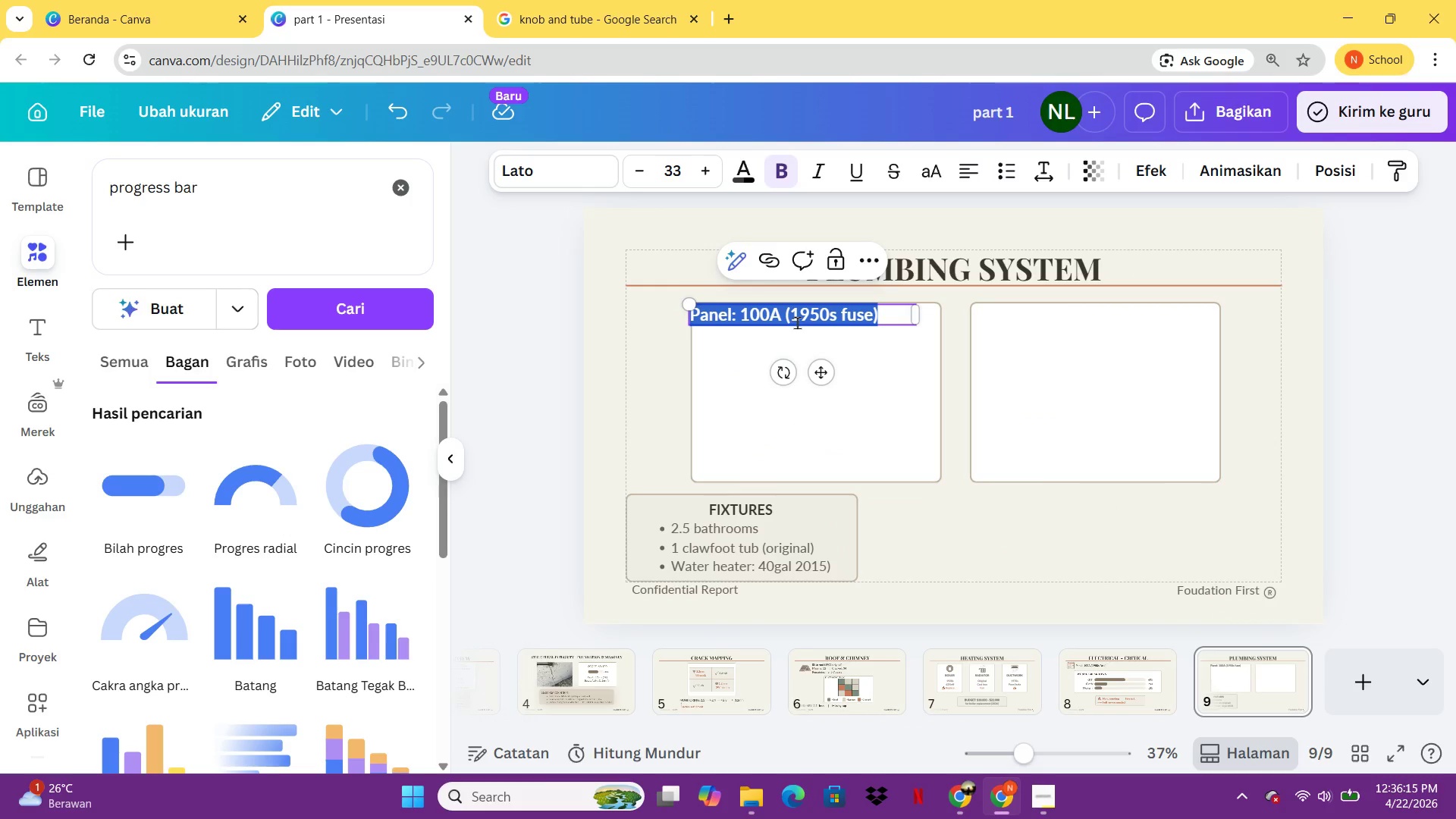 
type(SUPPLY)
 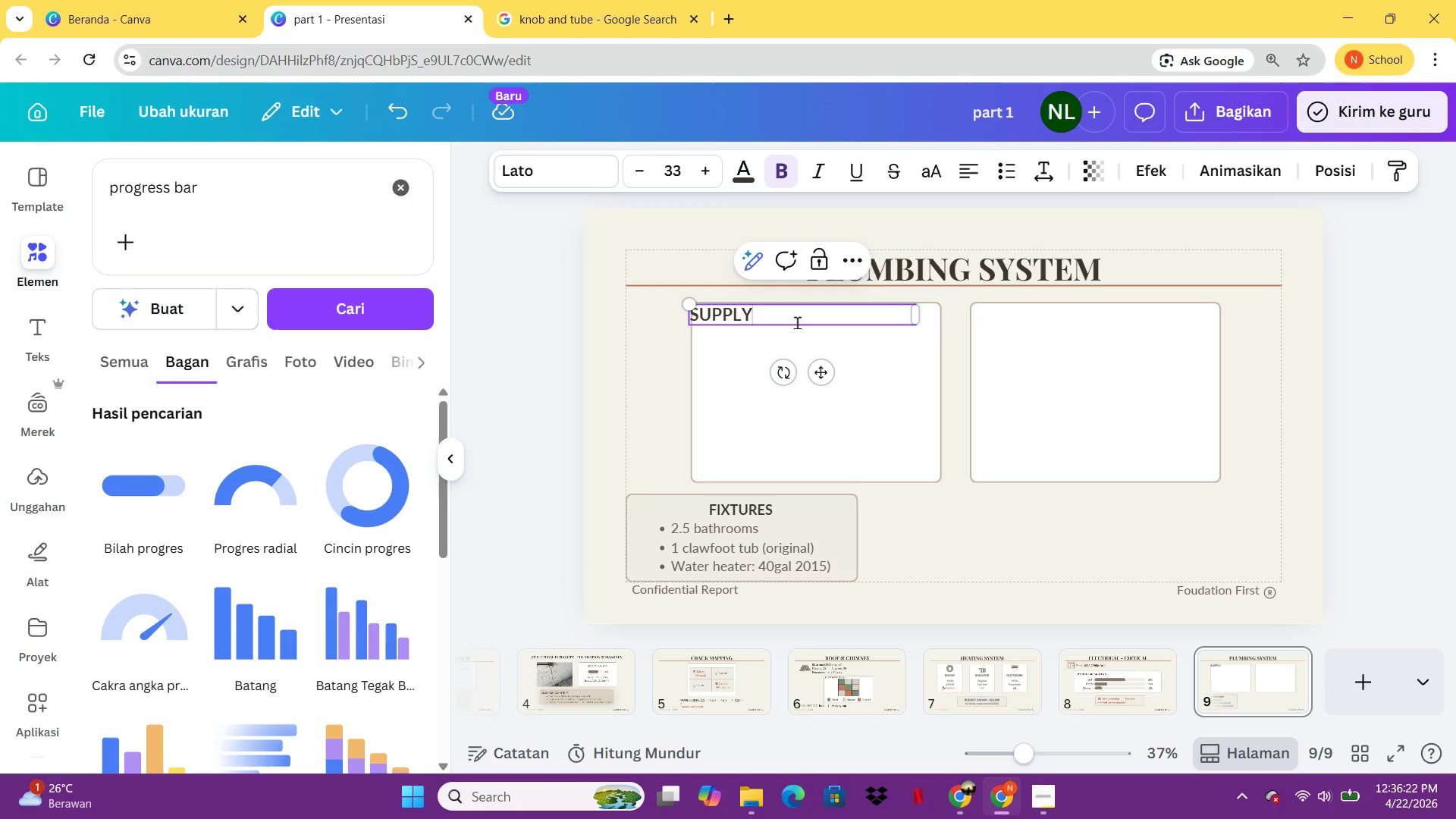 
wait(7.42)
 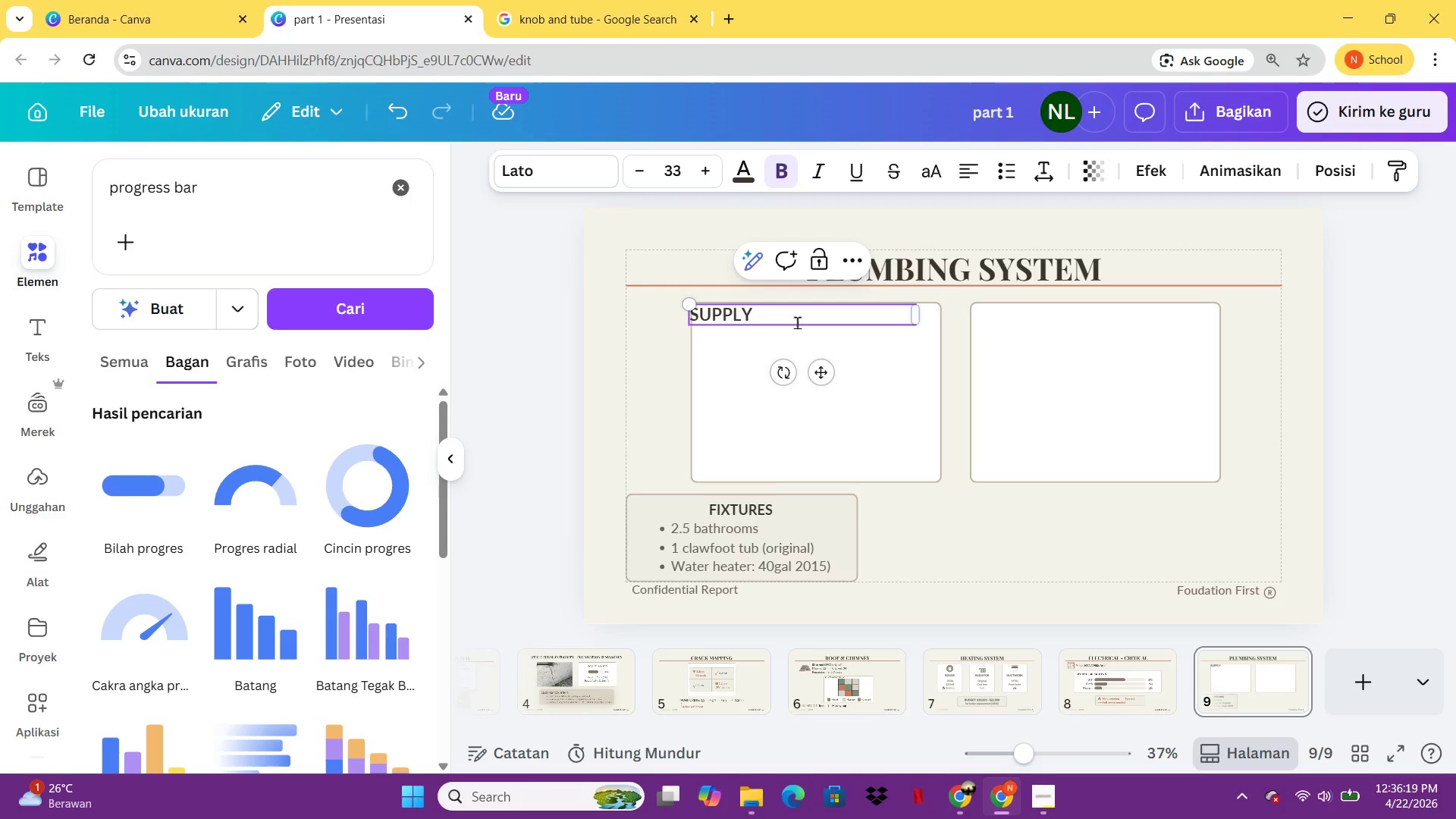 
key(Control+A)
 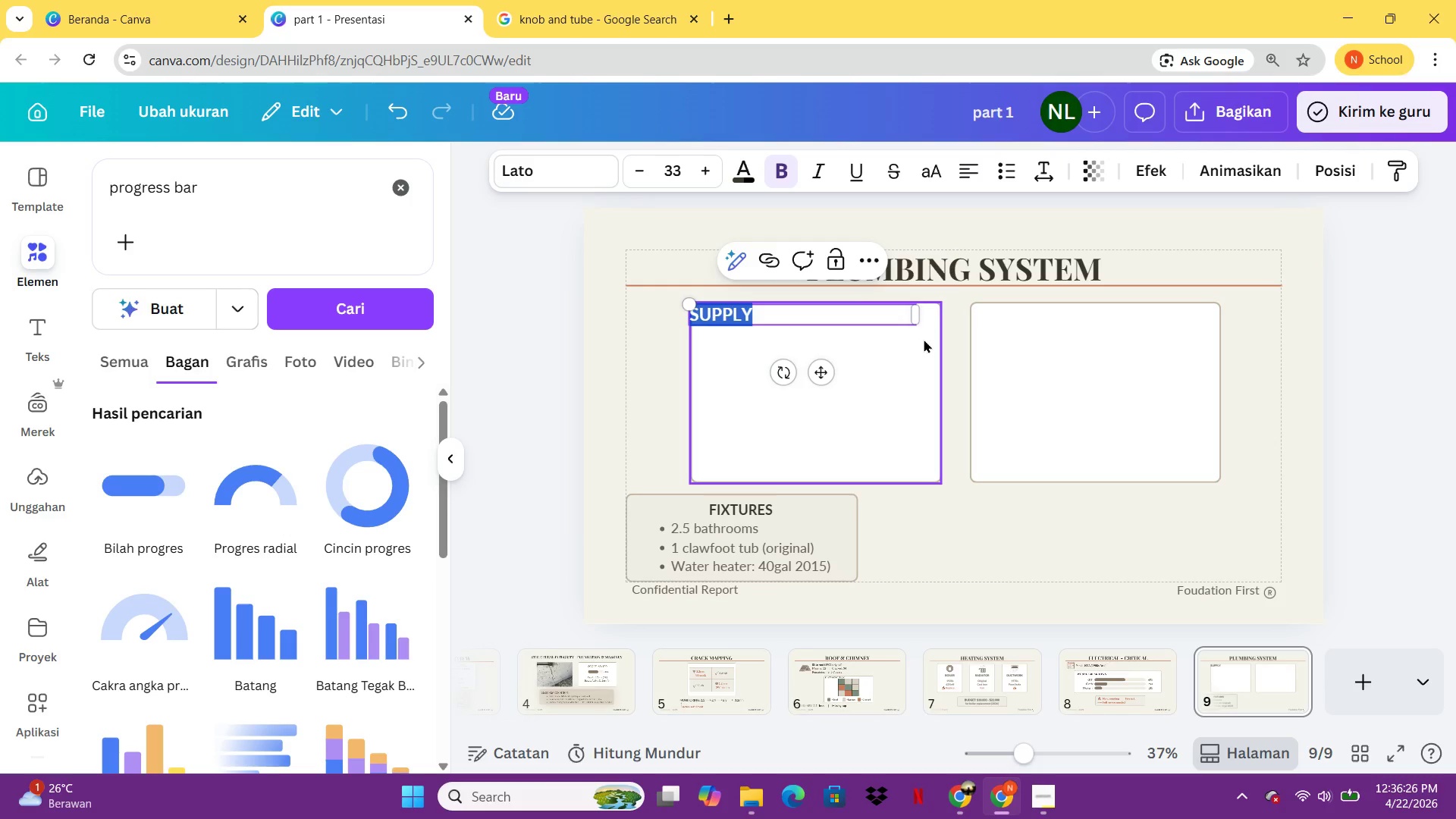 
left_click_drag(start_coordinate=[920, 314], to_coordinate=[780, 315])
 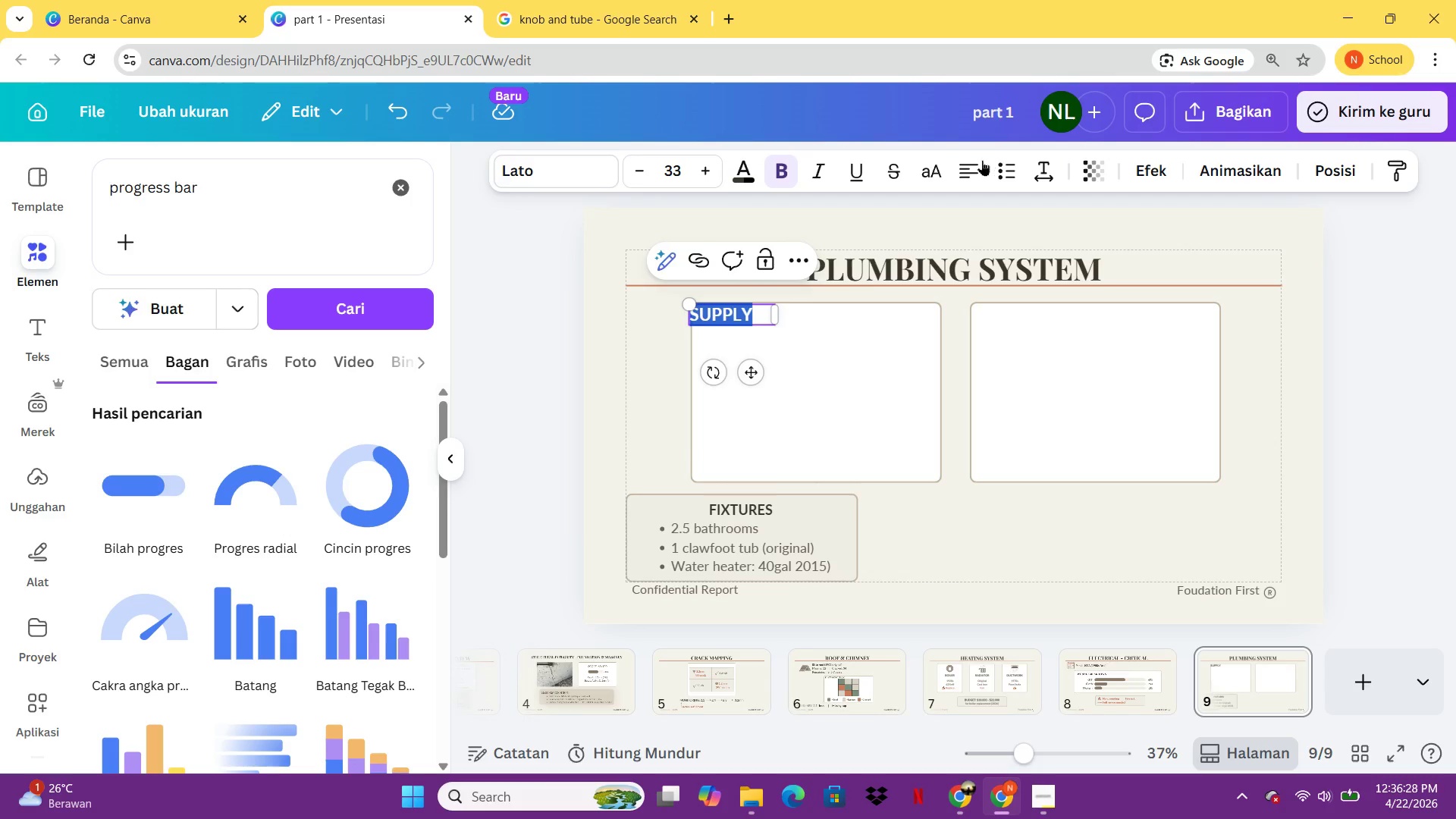 
left_click([977, 165])
 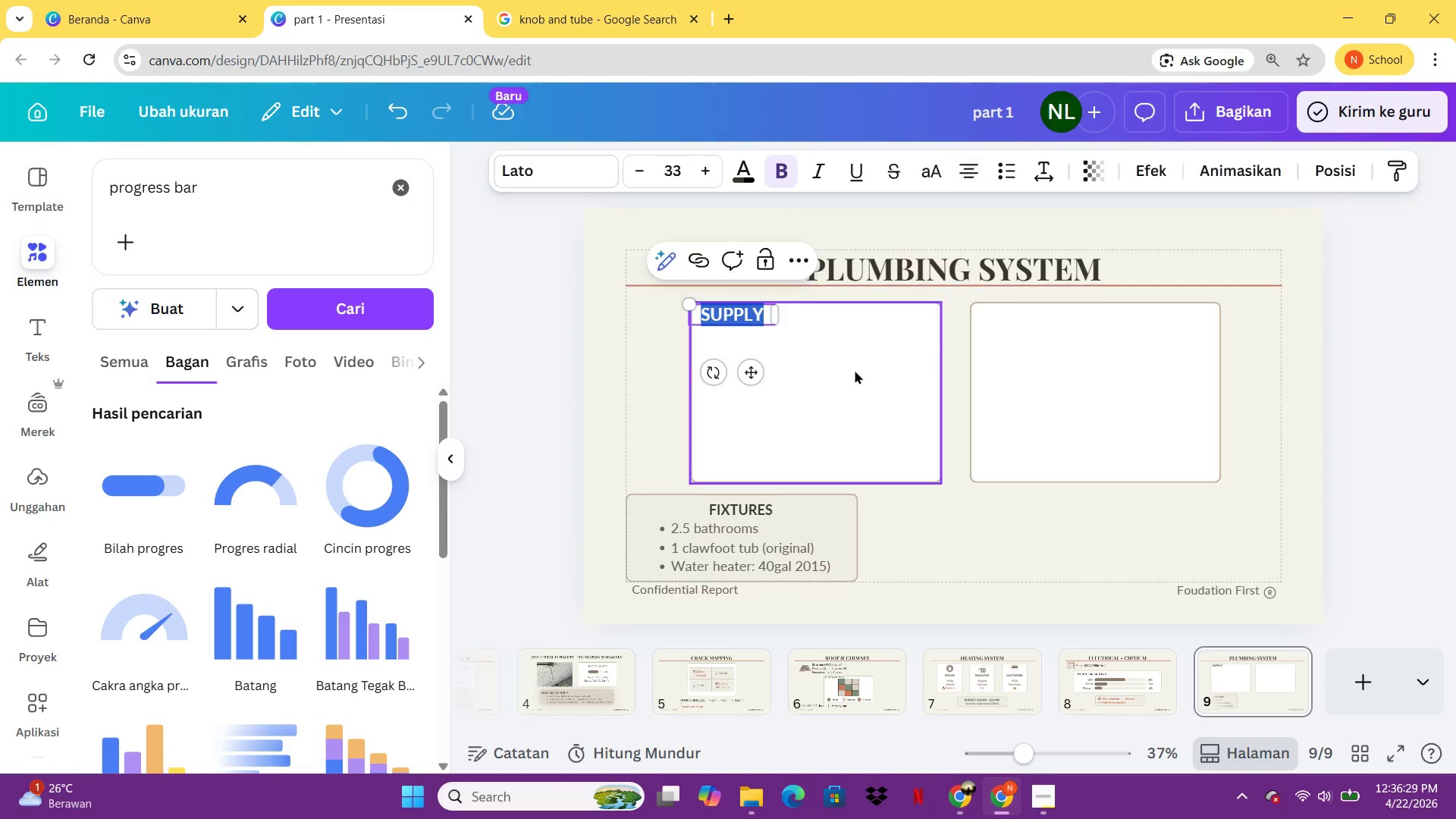 
left_click([855, 374])
 